 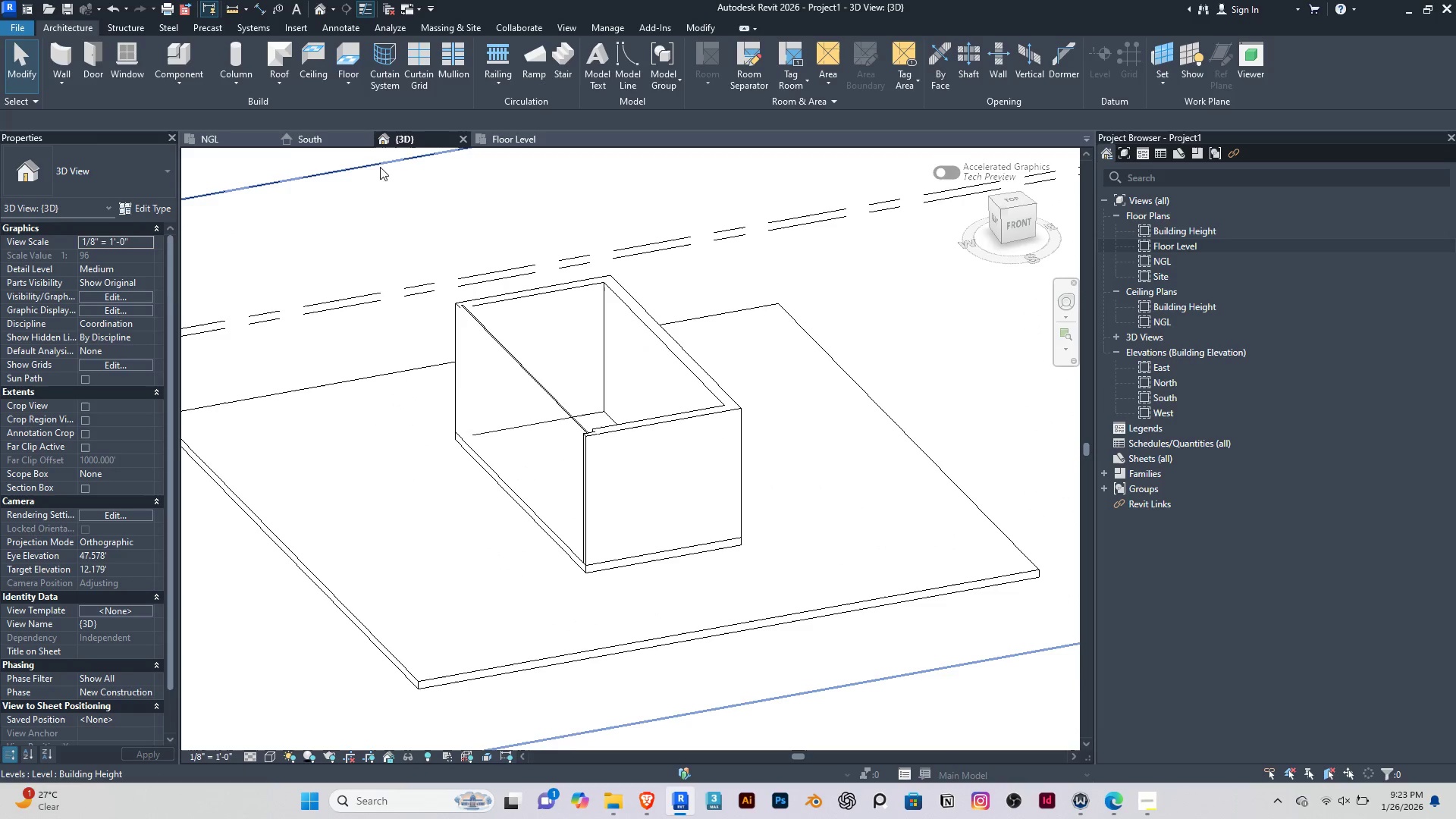 
left_click([319, 146])
 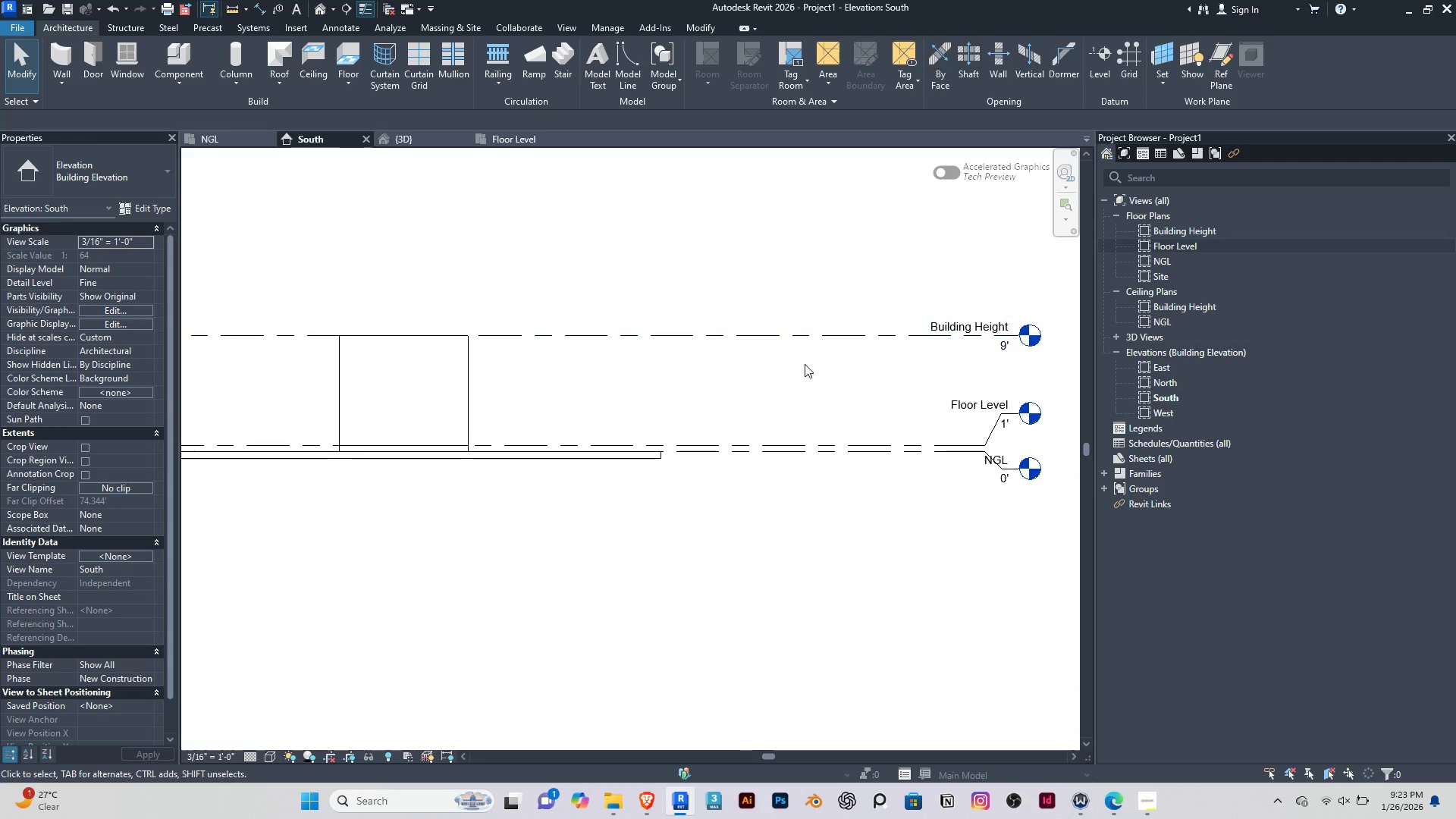 
scroll: coordinate [791, 363], scroll_direction: down, amount: 1.0
 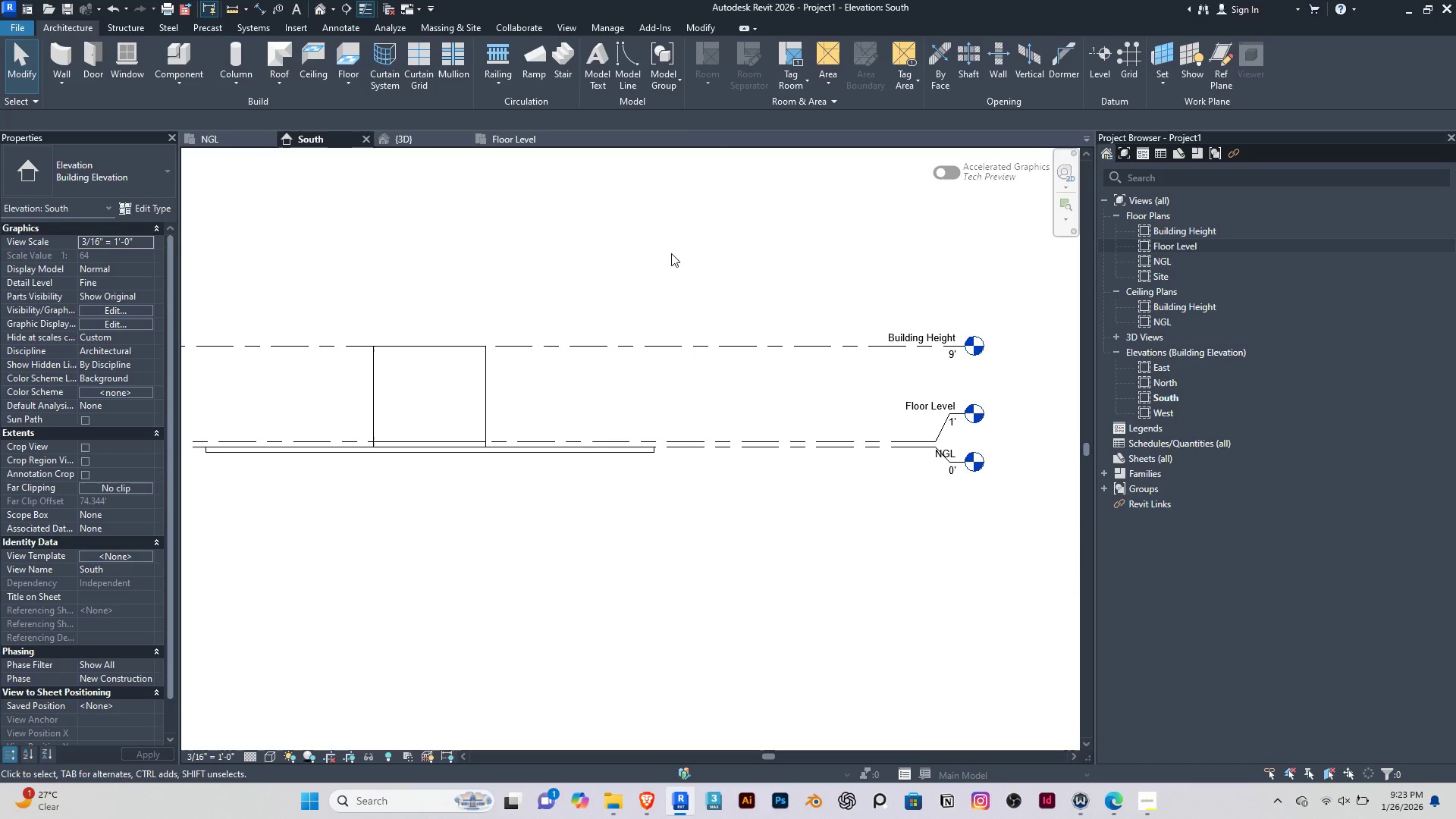 
left_click([670, 247])
 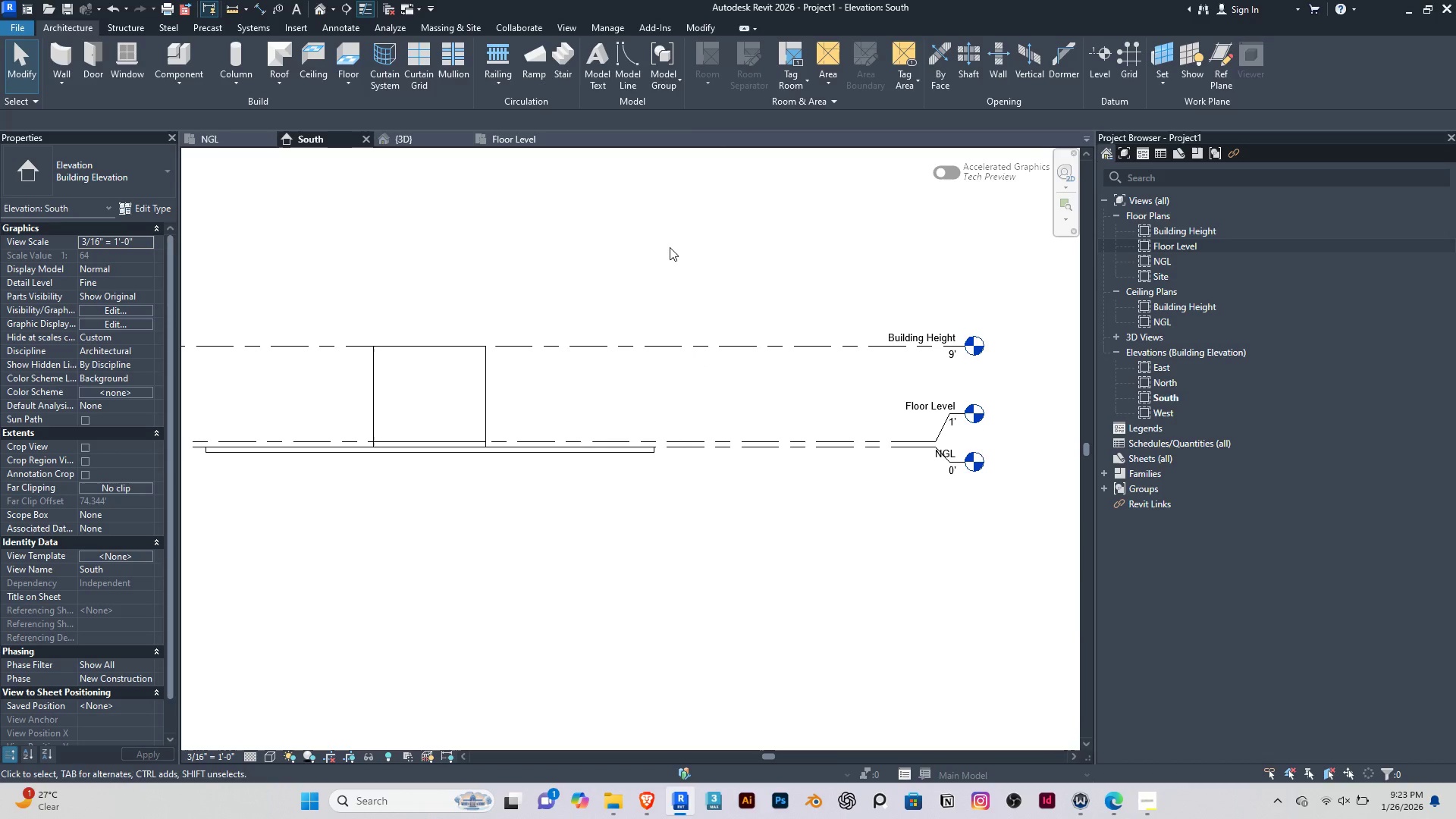 
type(ll)
 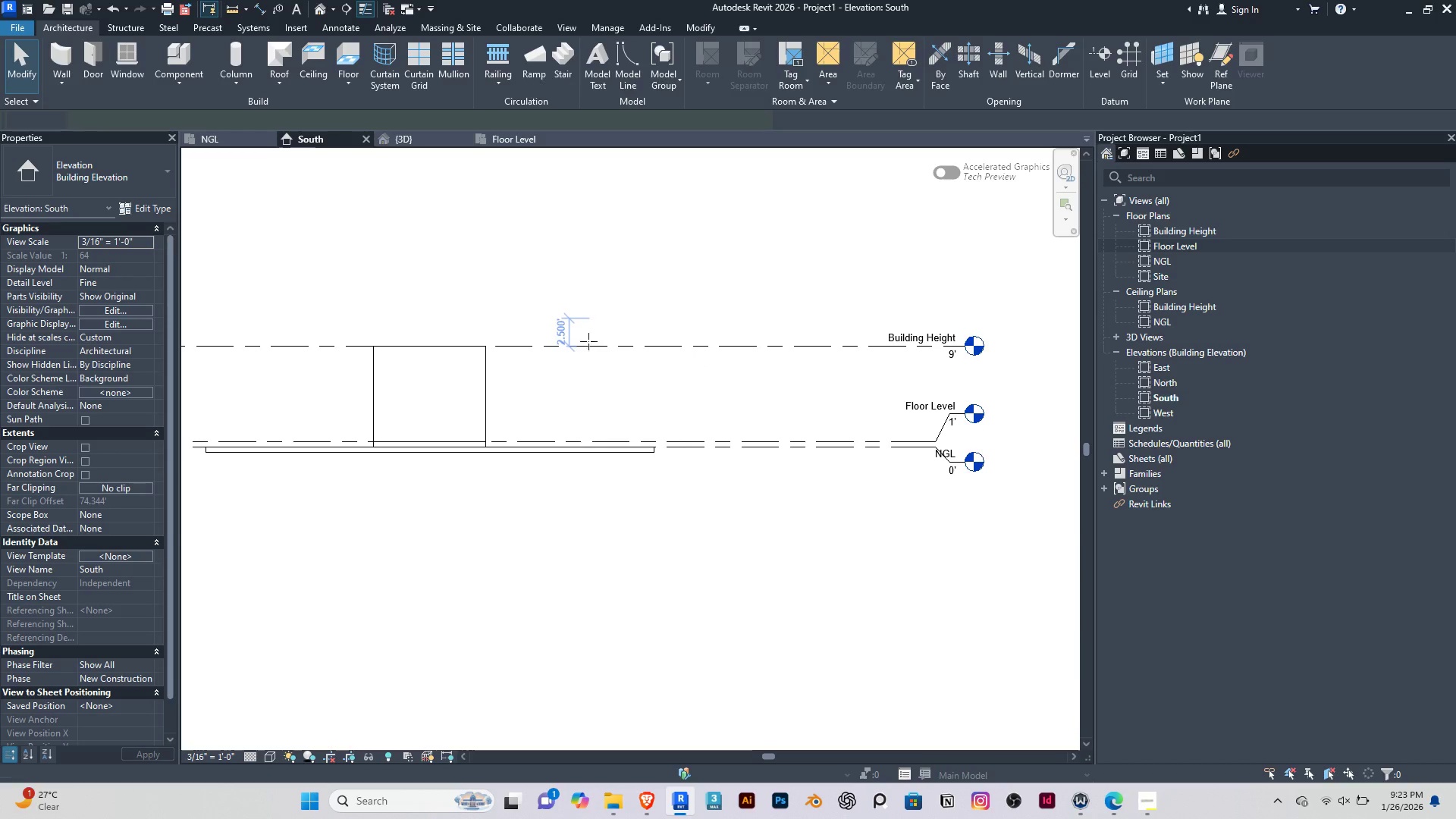 
scroll: coordinate [593, 348], scroll_direction: down, amount: 2.0
 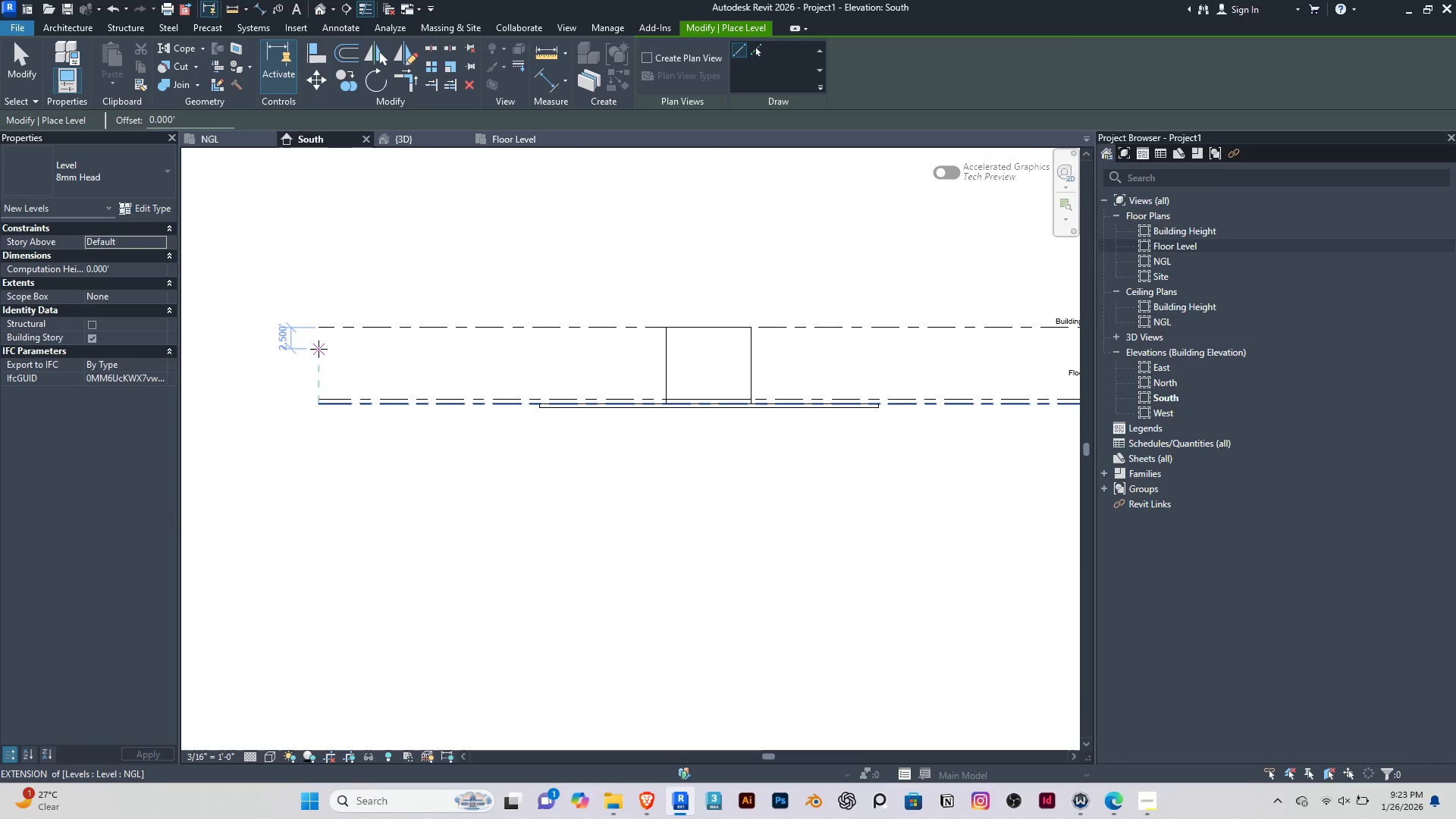 
left_click([317, 344])
 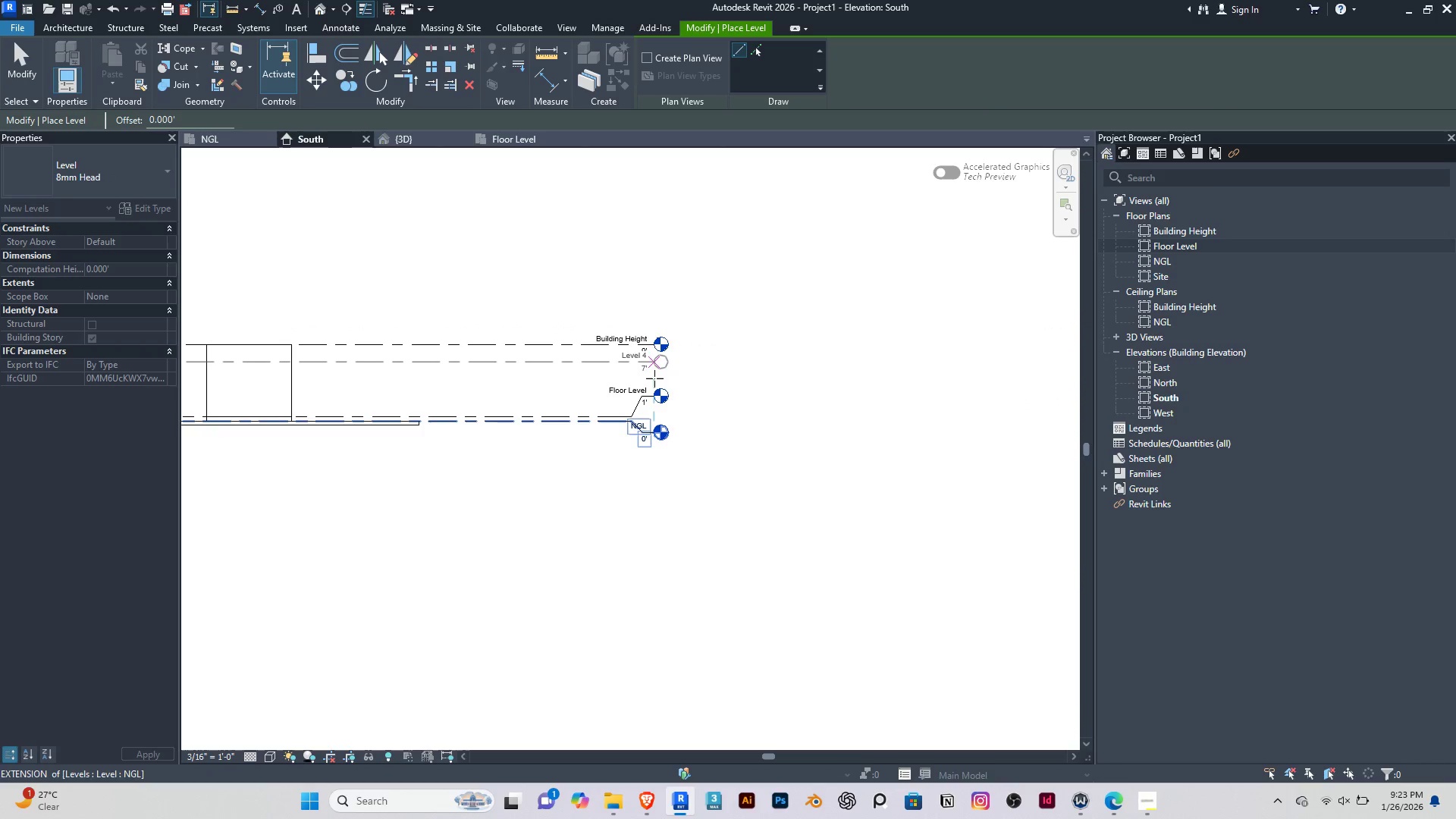 
left_click([654, 362])
 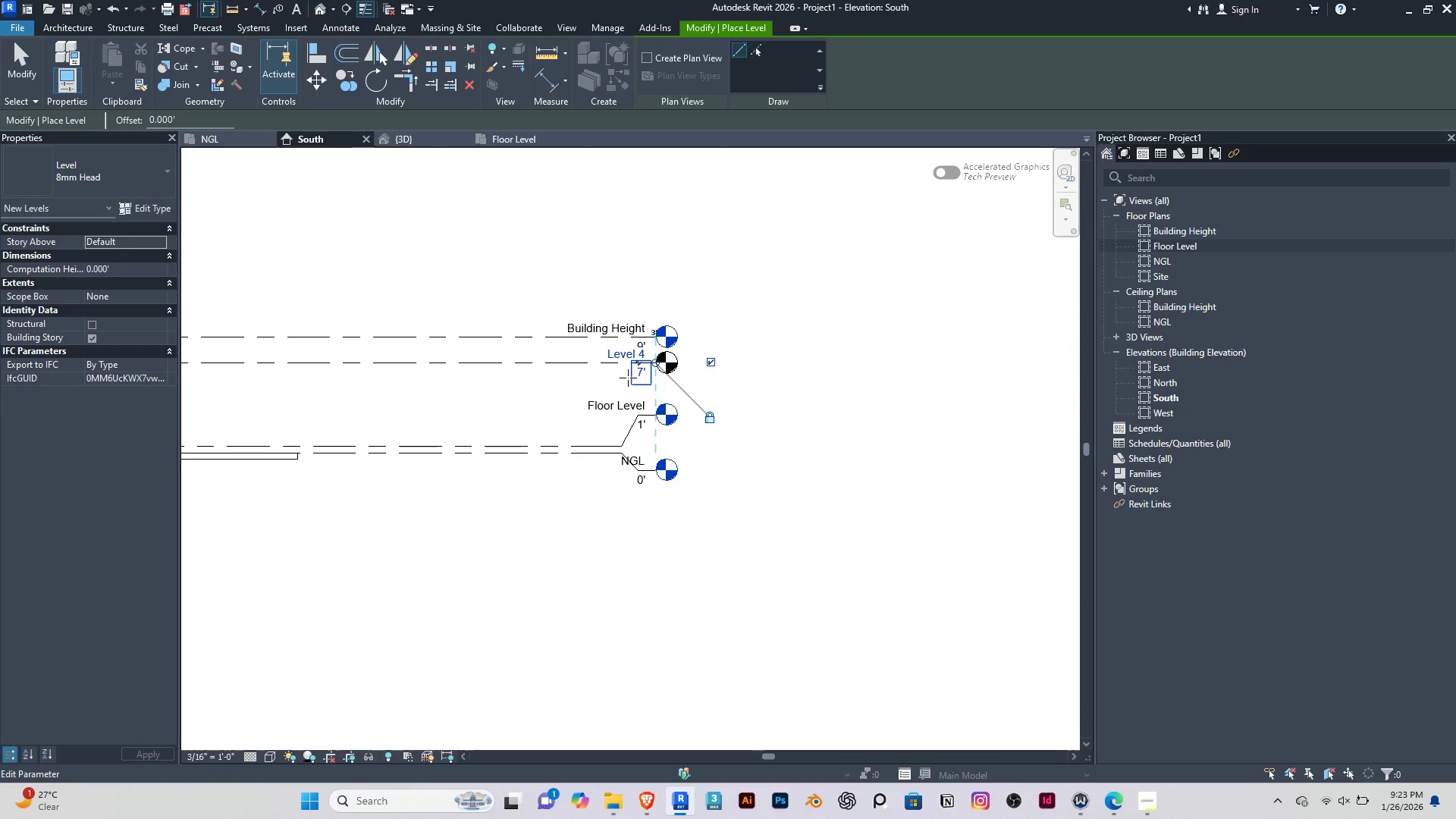 
scroll: coordinate [651, 359], scroll_direction: up, amount: 2.0
 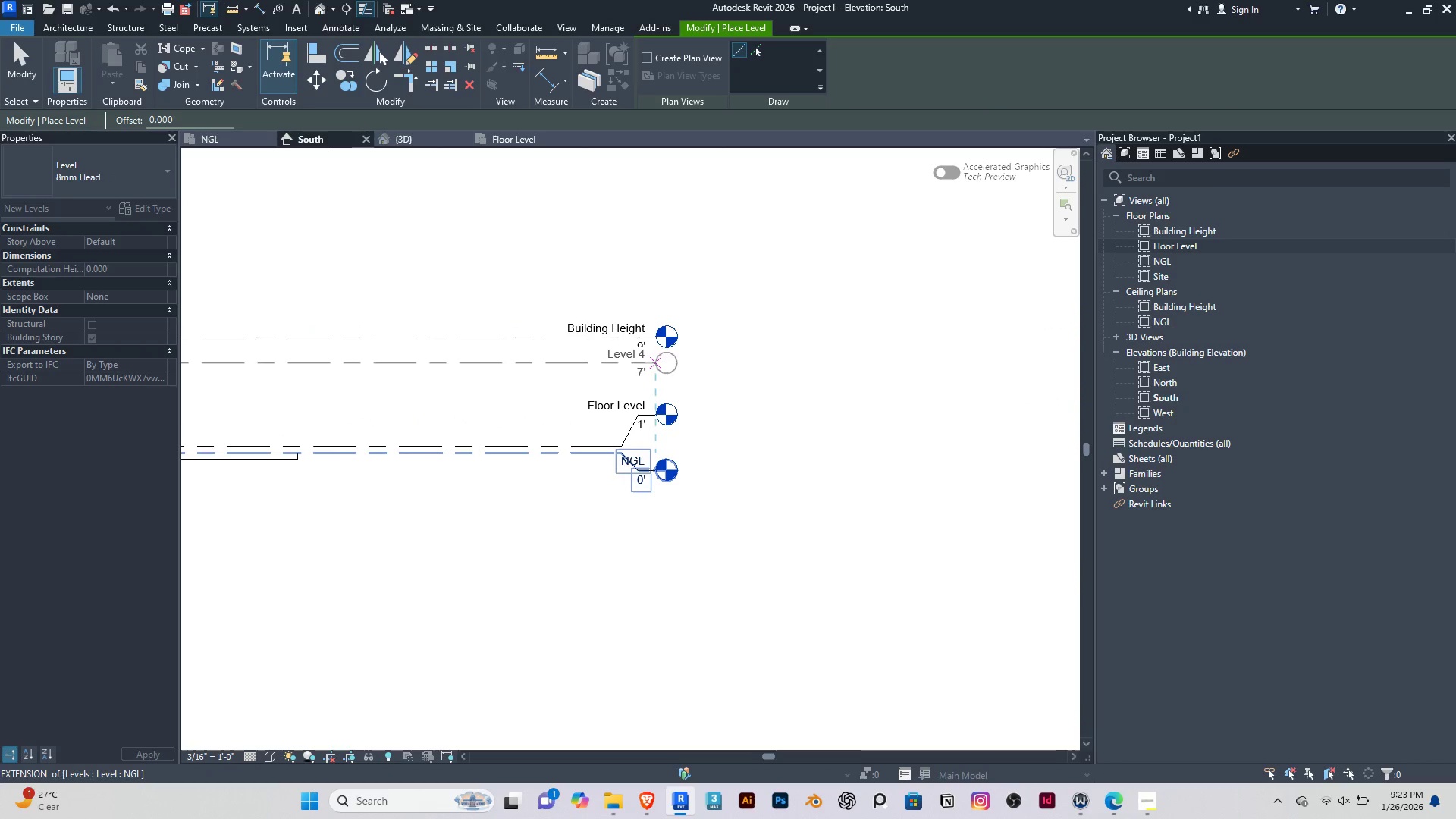 
key(Escape)
 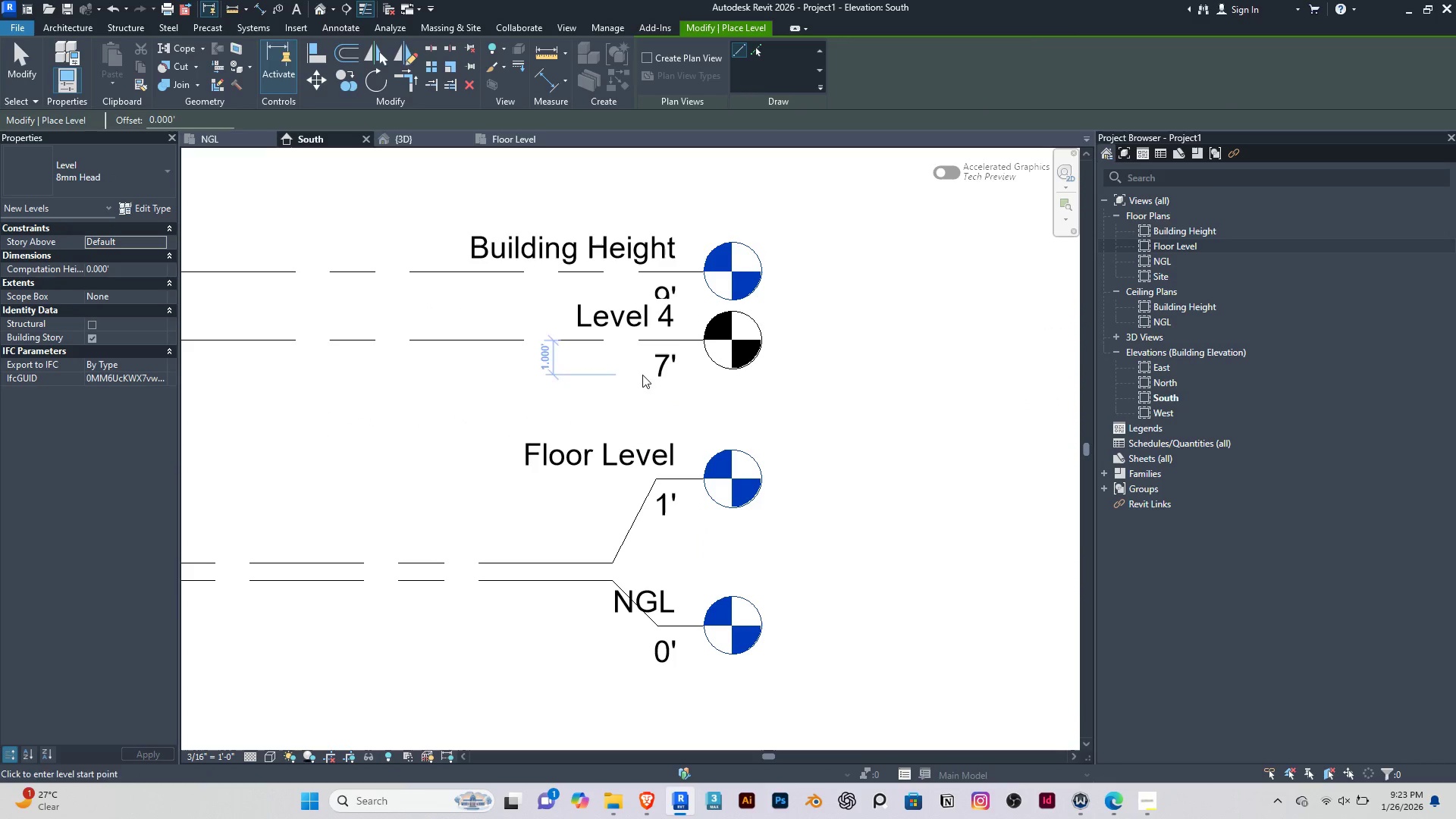 
scroll: coordinate [626, 375], scroll_direction: up, amount: 7.0
 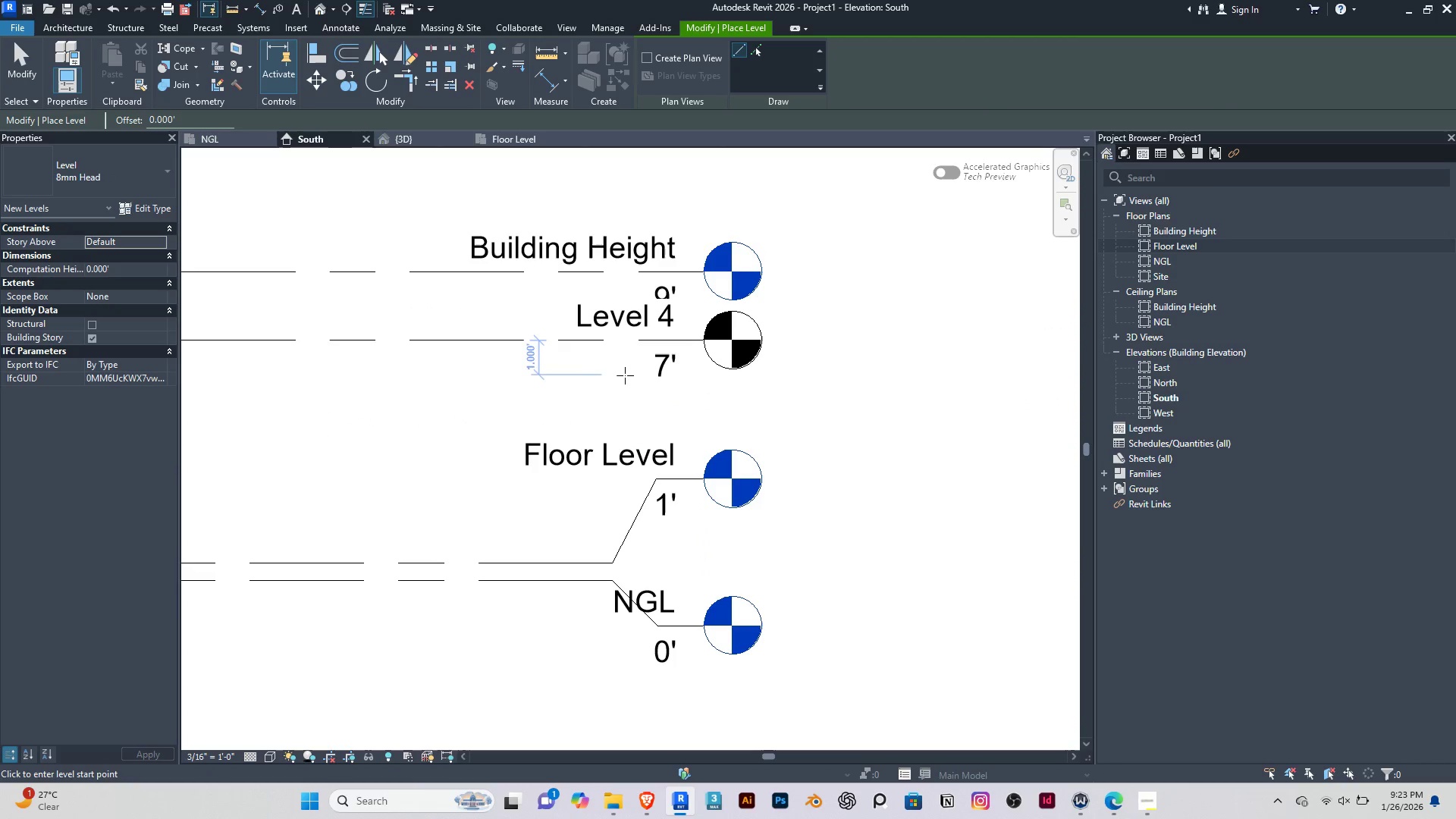 
key(Escape)
 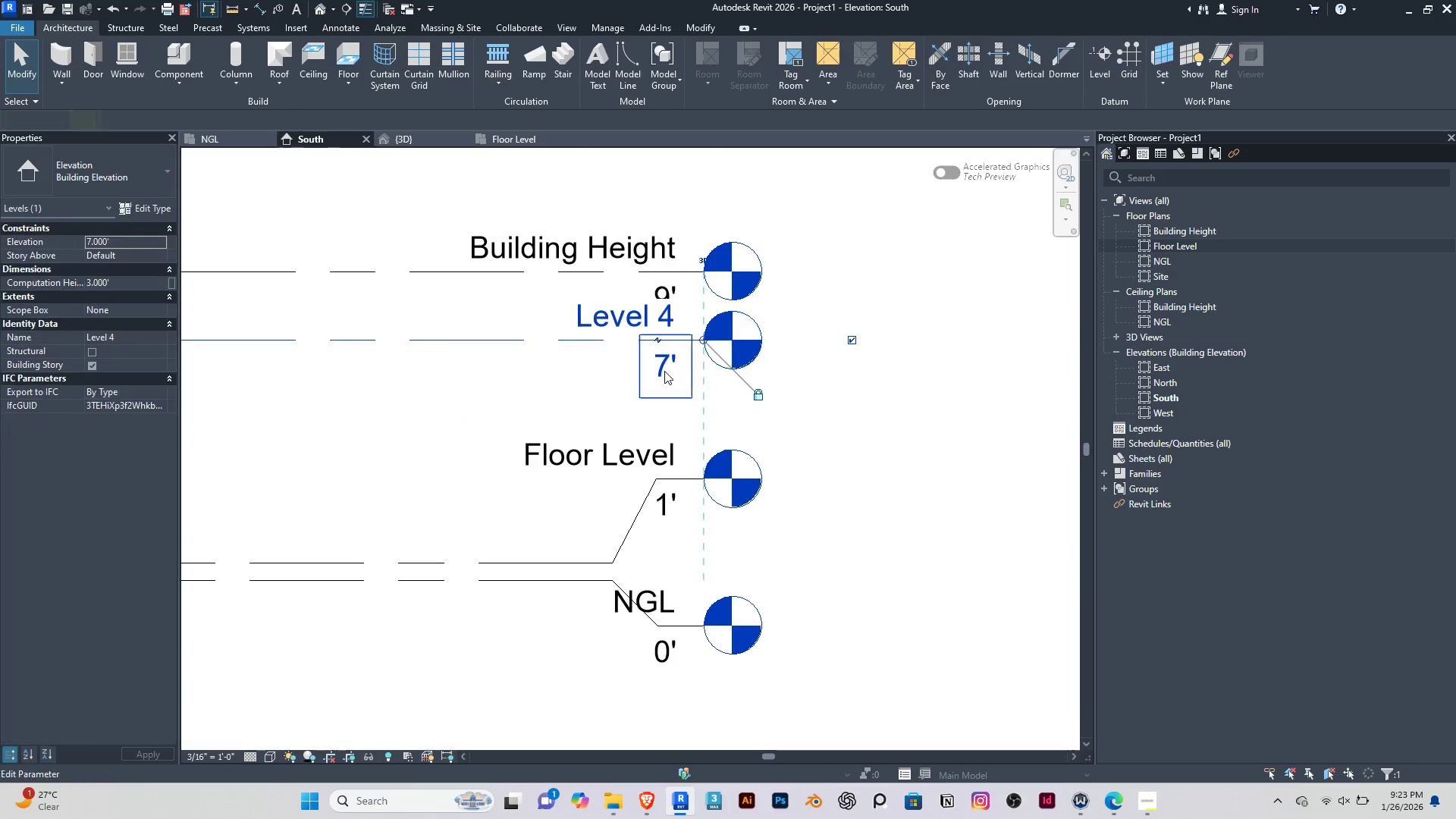 
double_click([664, 371])
 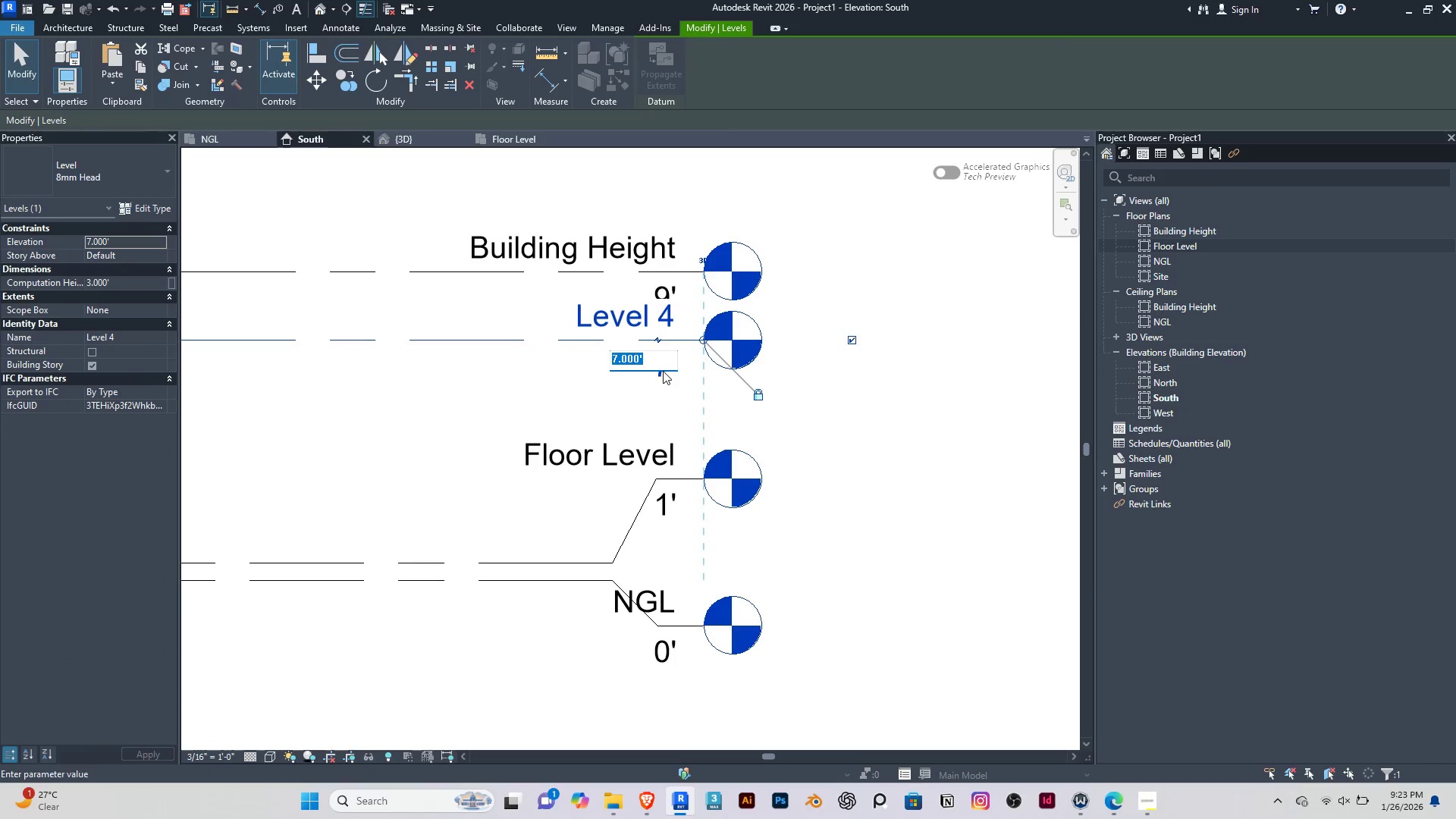 
key(9)
 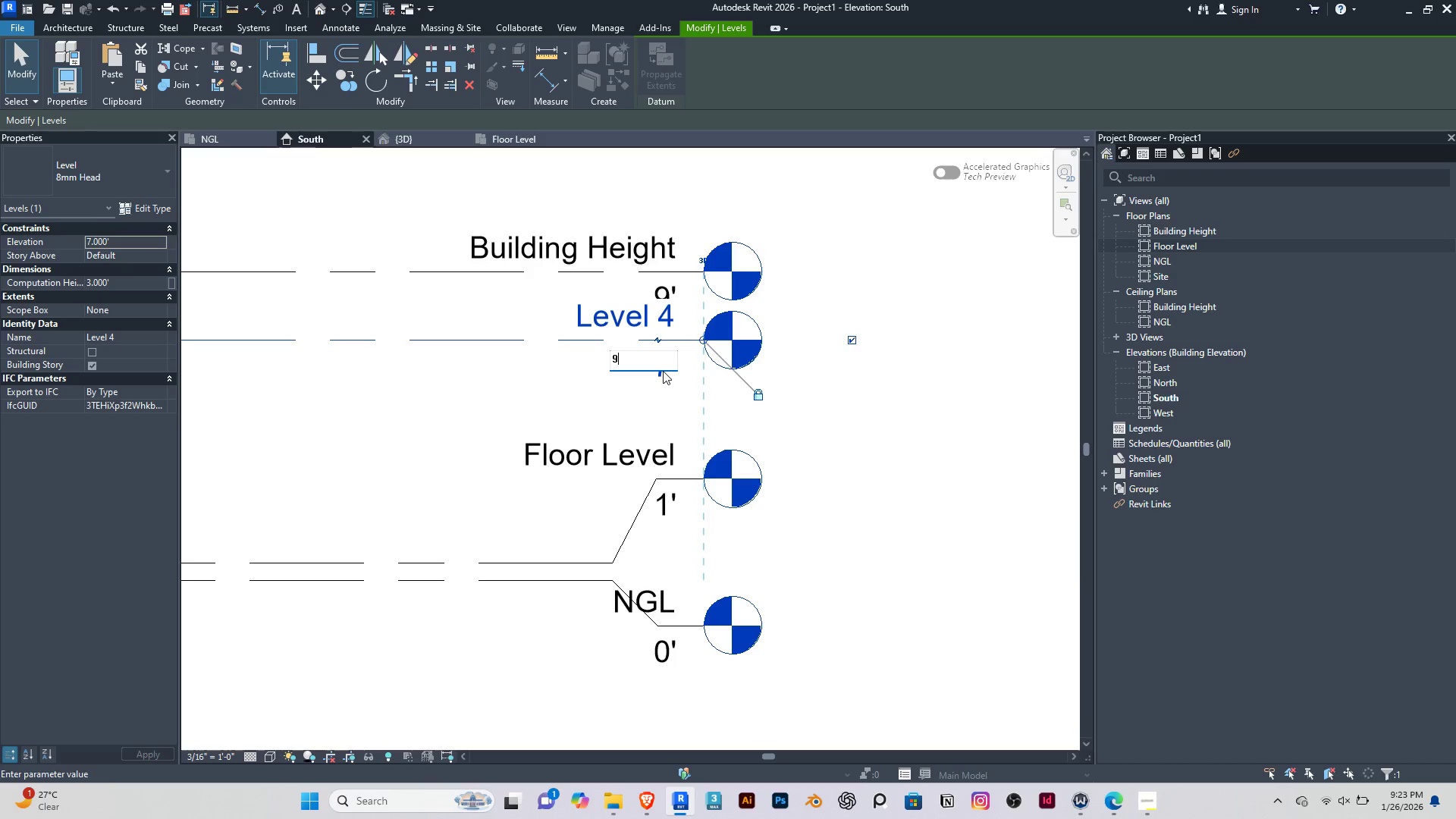 
key(Shift+ShiftLeft)
 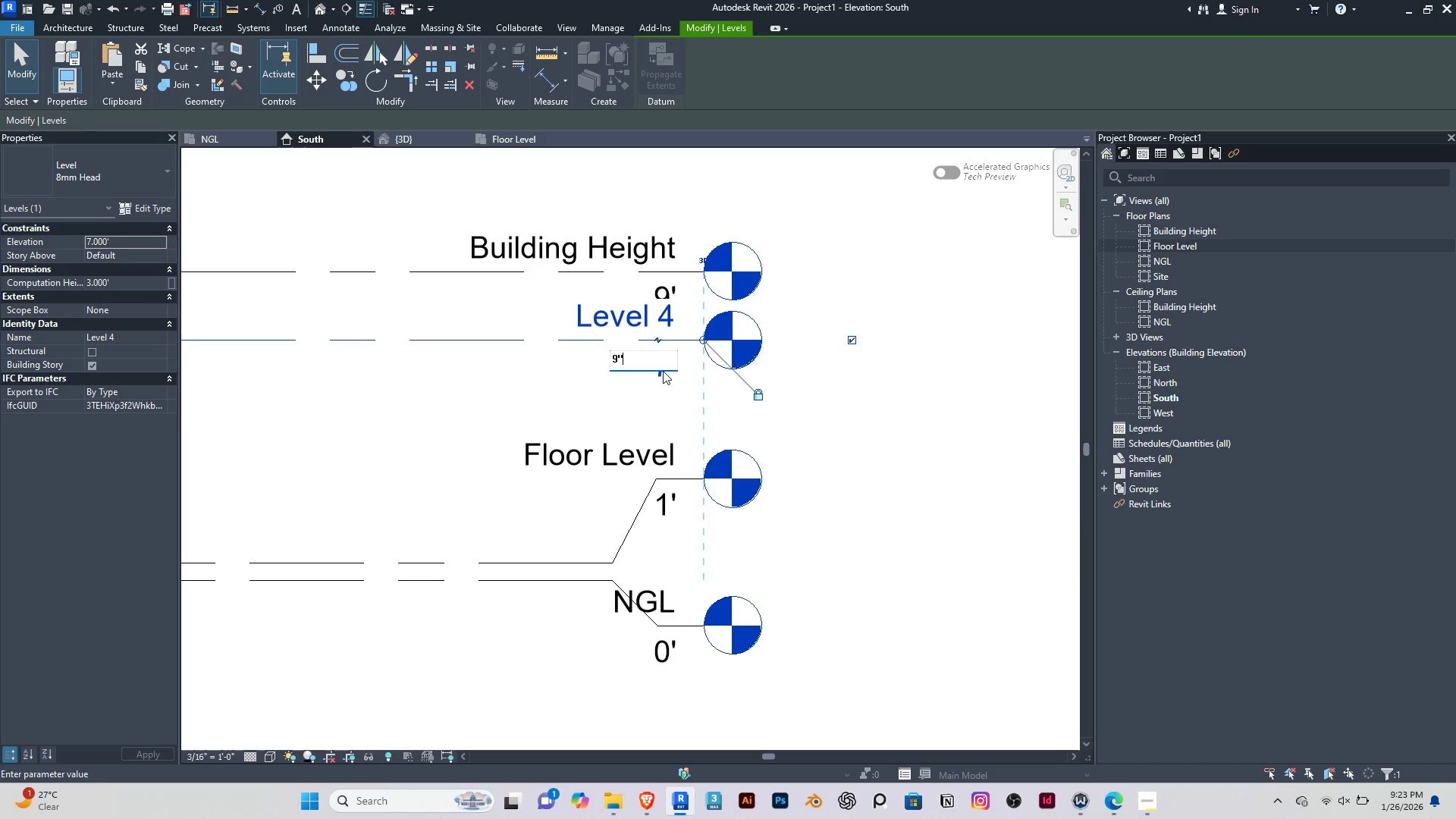 
key(Shift+Quote)
 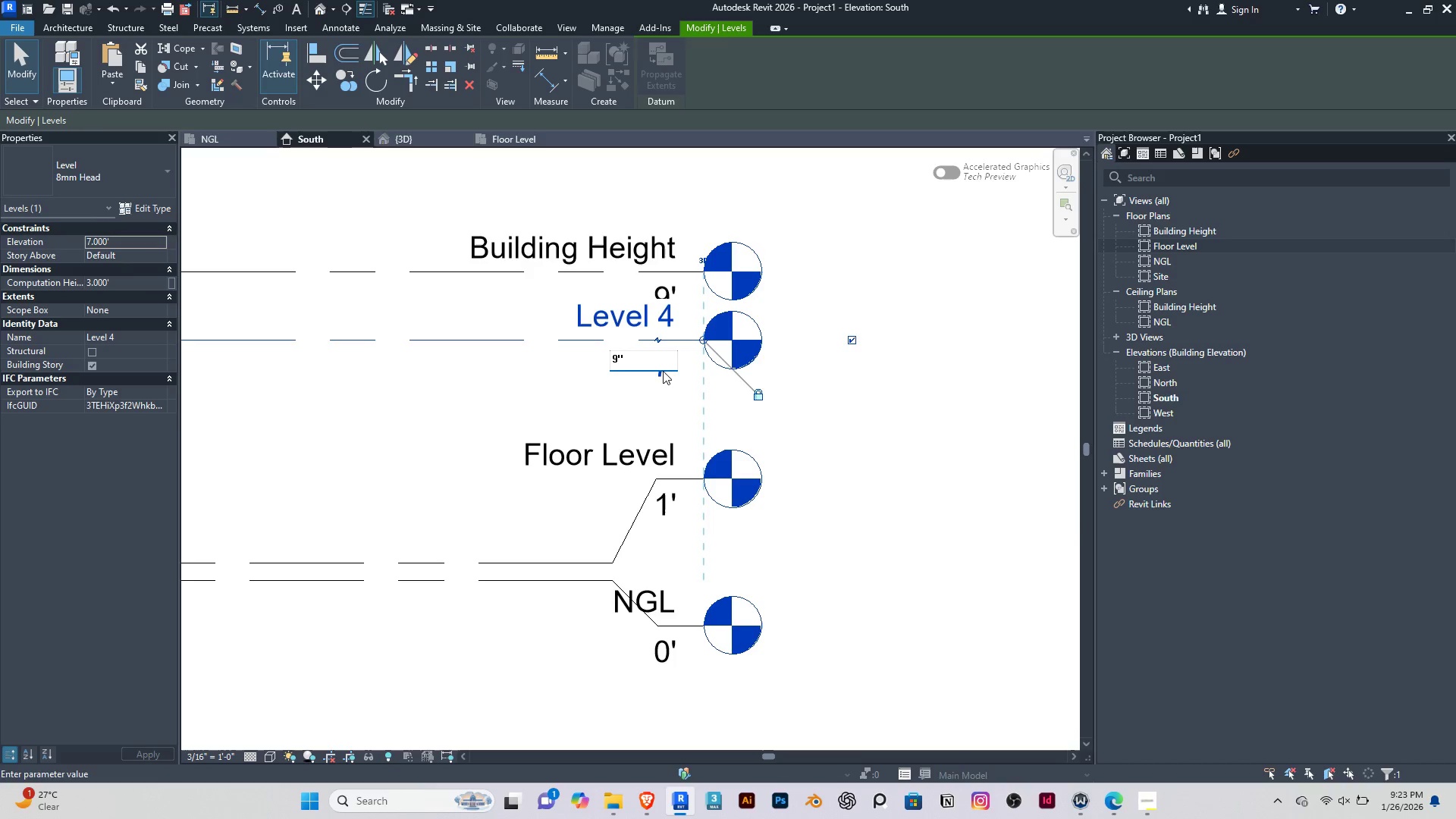 
key(Backspace)
 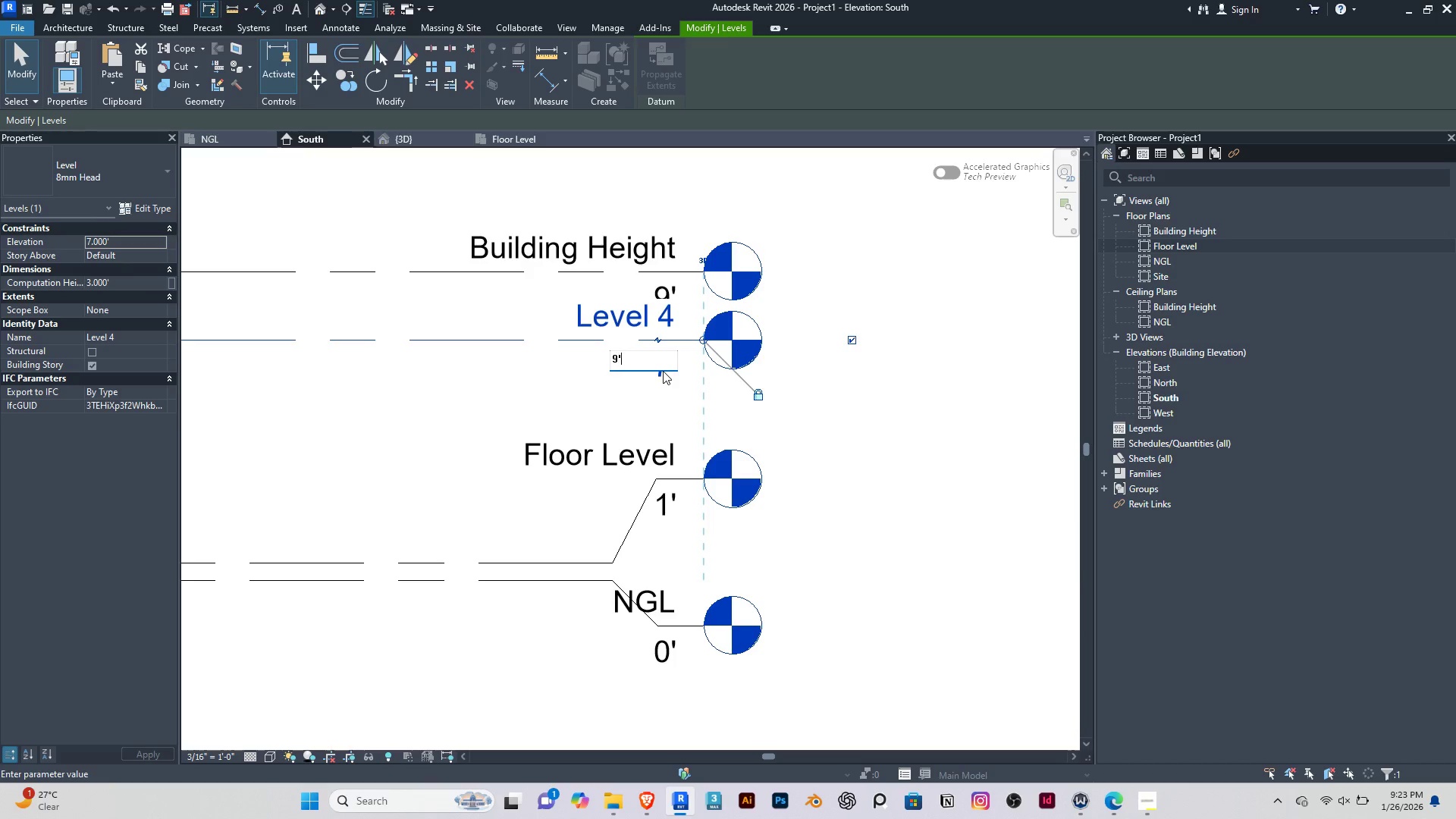 
key(Quote)
 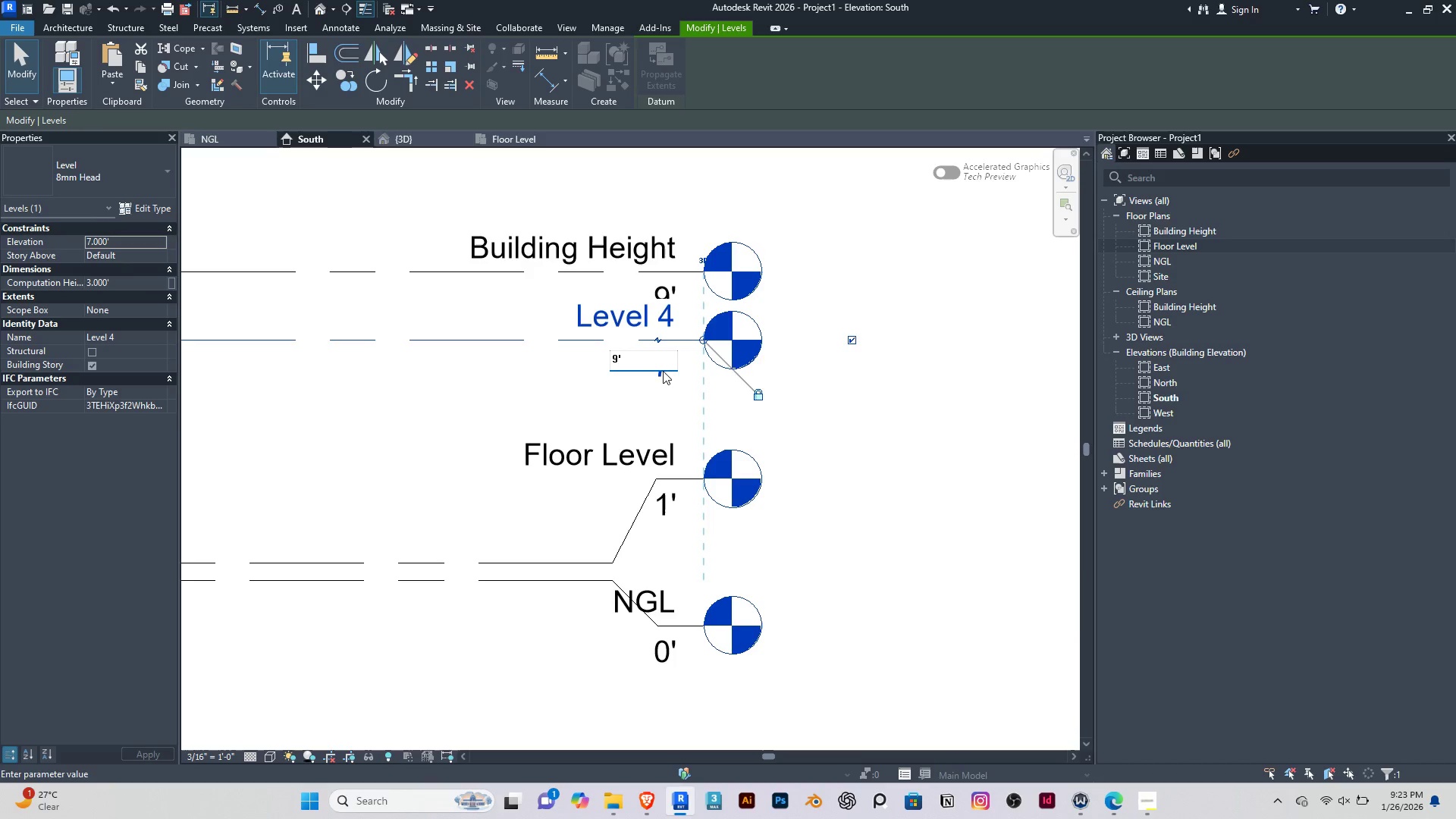 
key(Minus)
 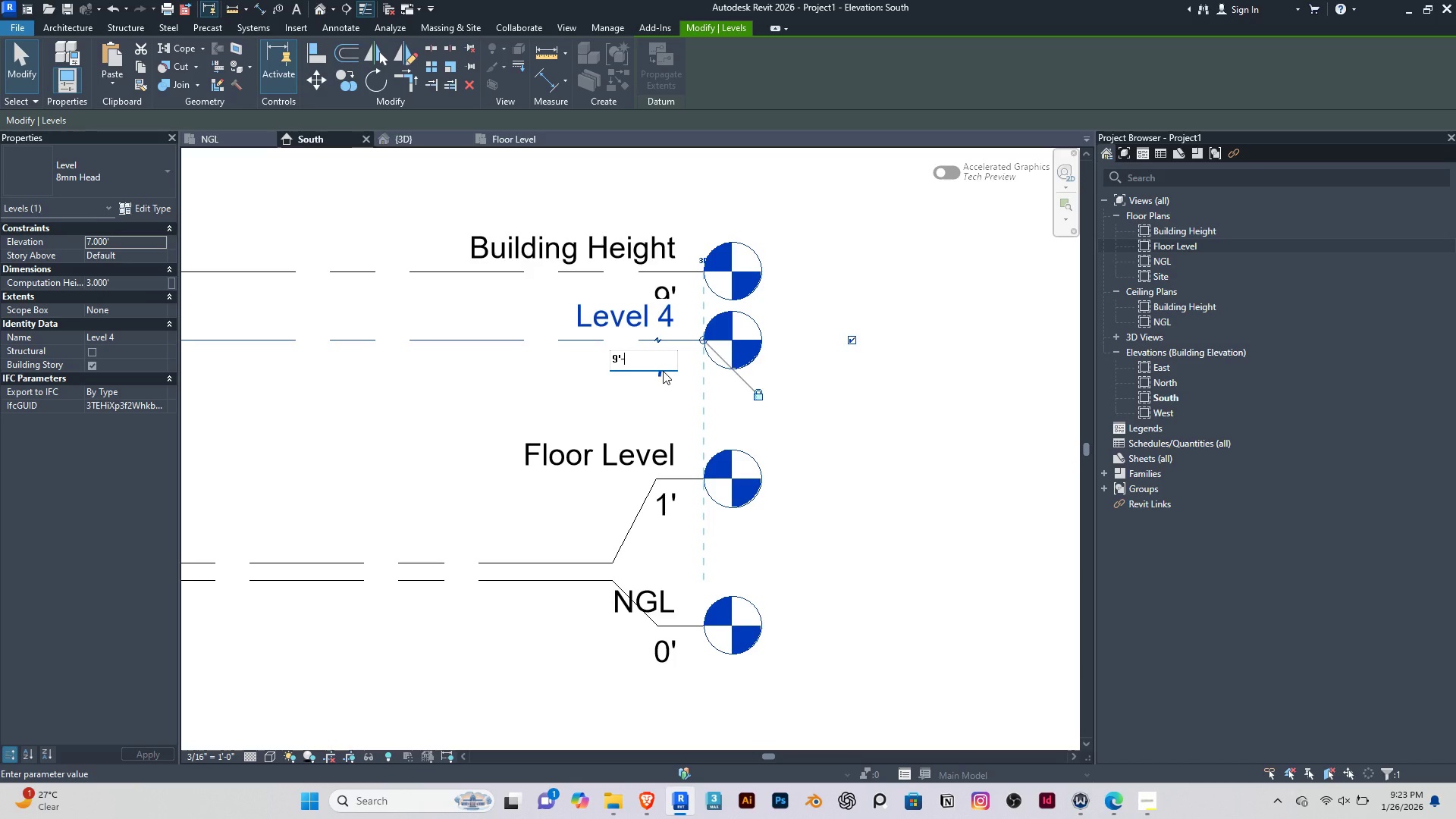 
key(6)
 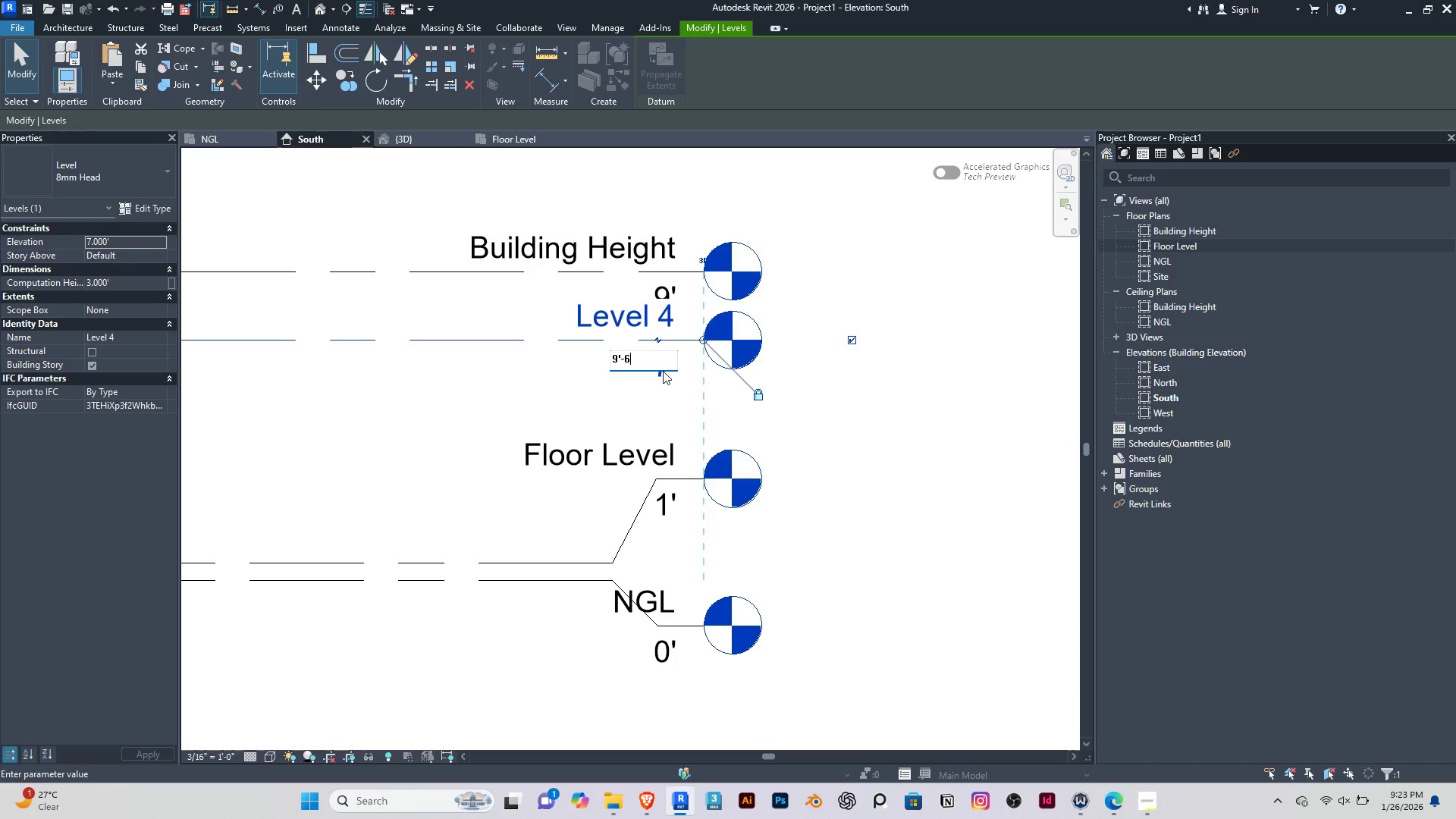 
key(Shift+ShiftLeft)
 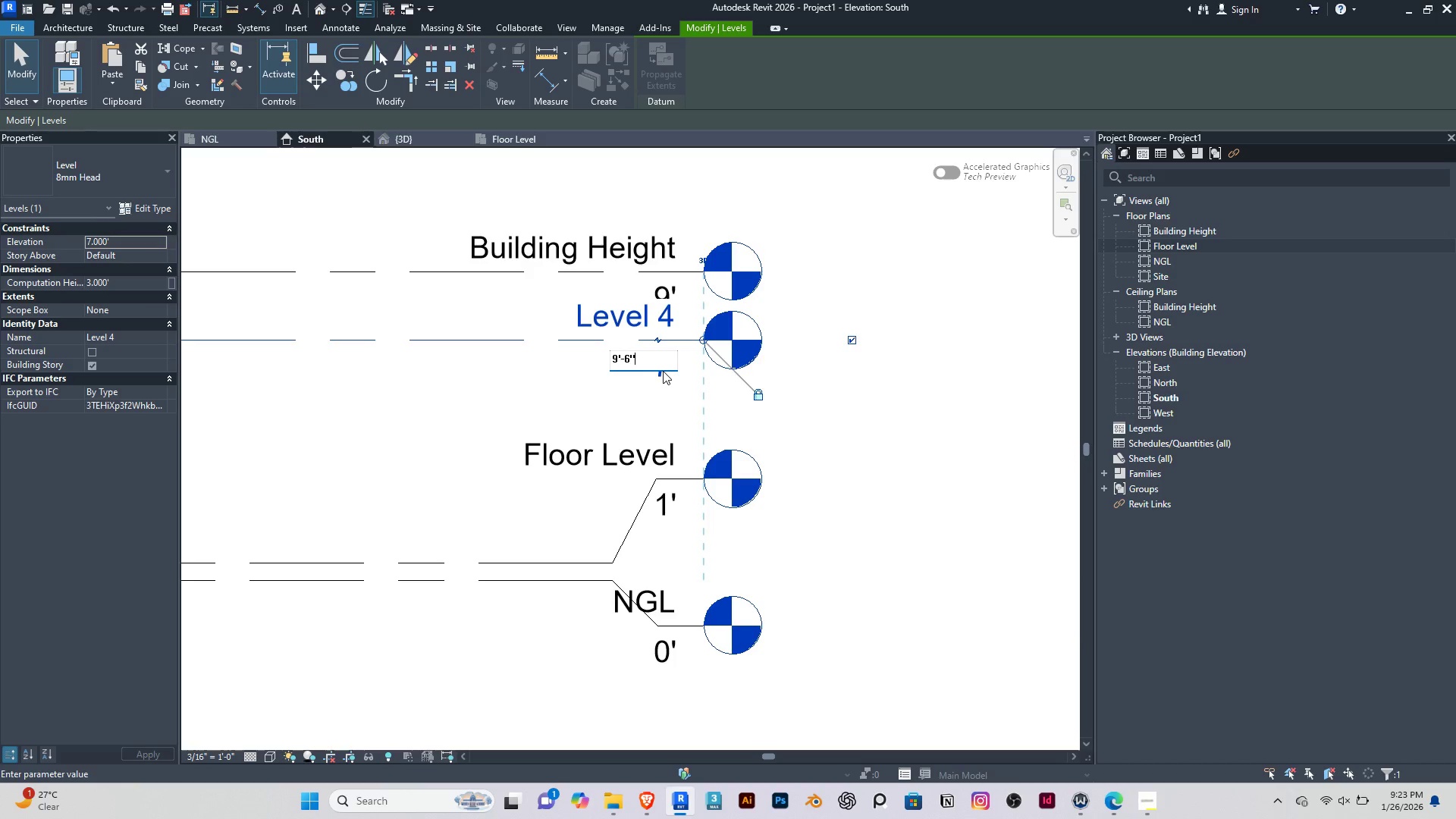 
key(Shift+Quote)
 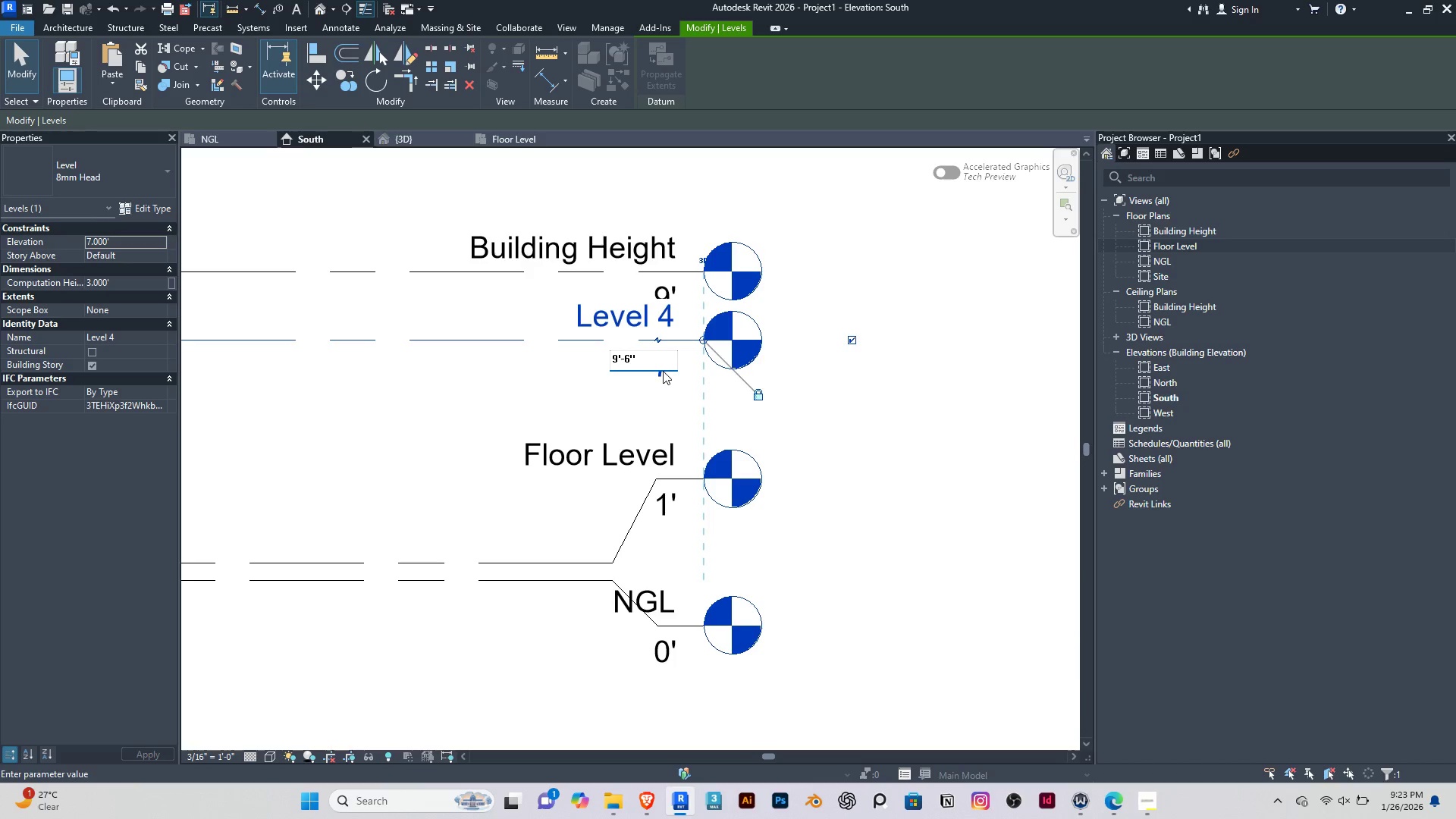 
key(Enter)
 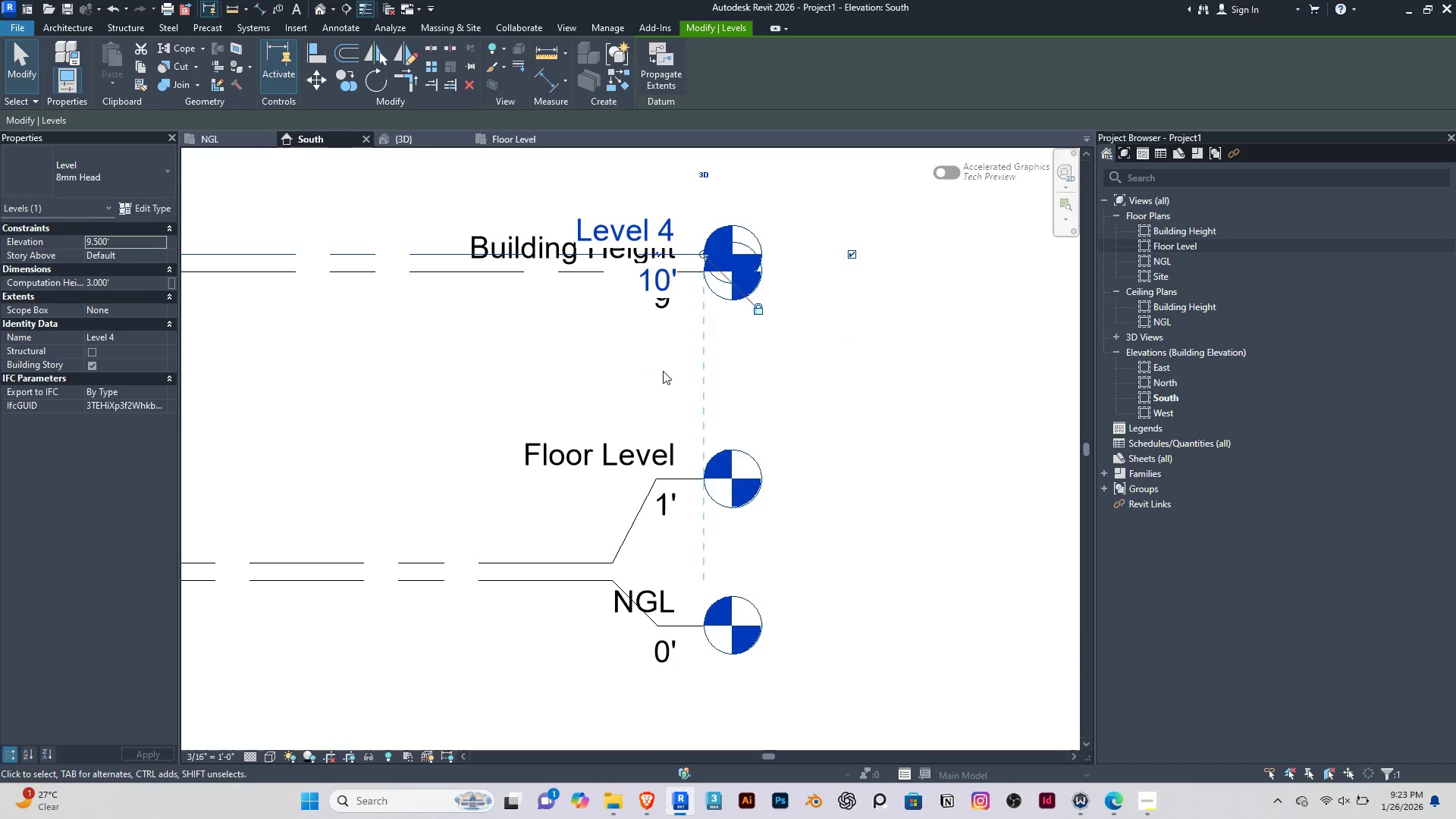 
key(Control+ControlLeft)
 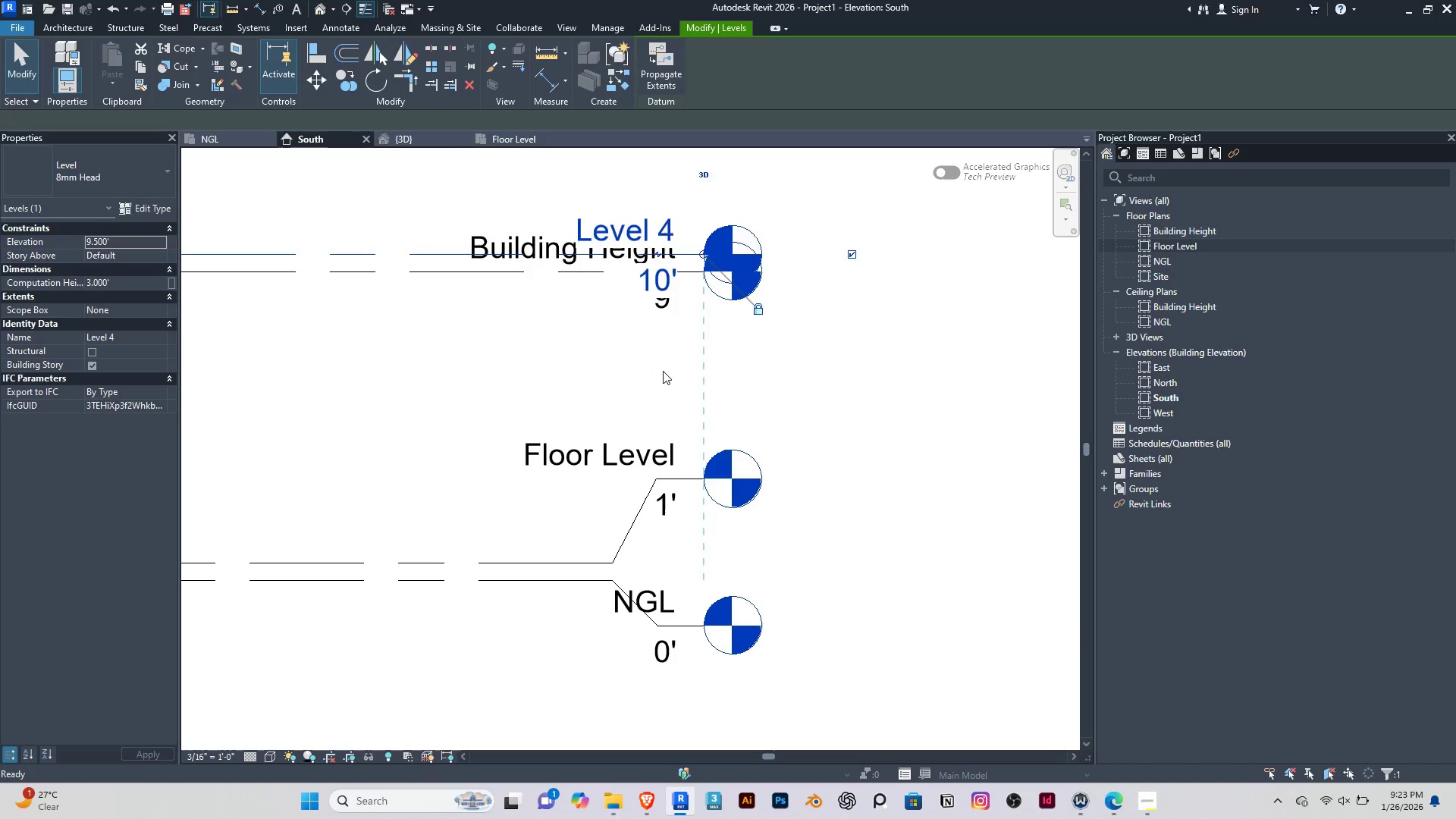 
key(Control+Z)
 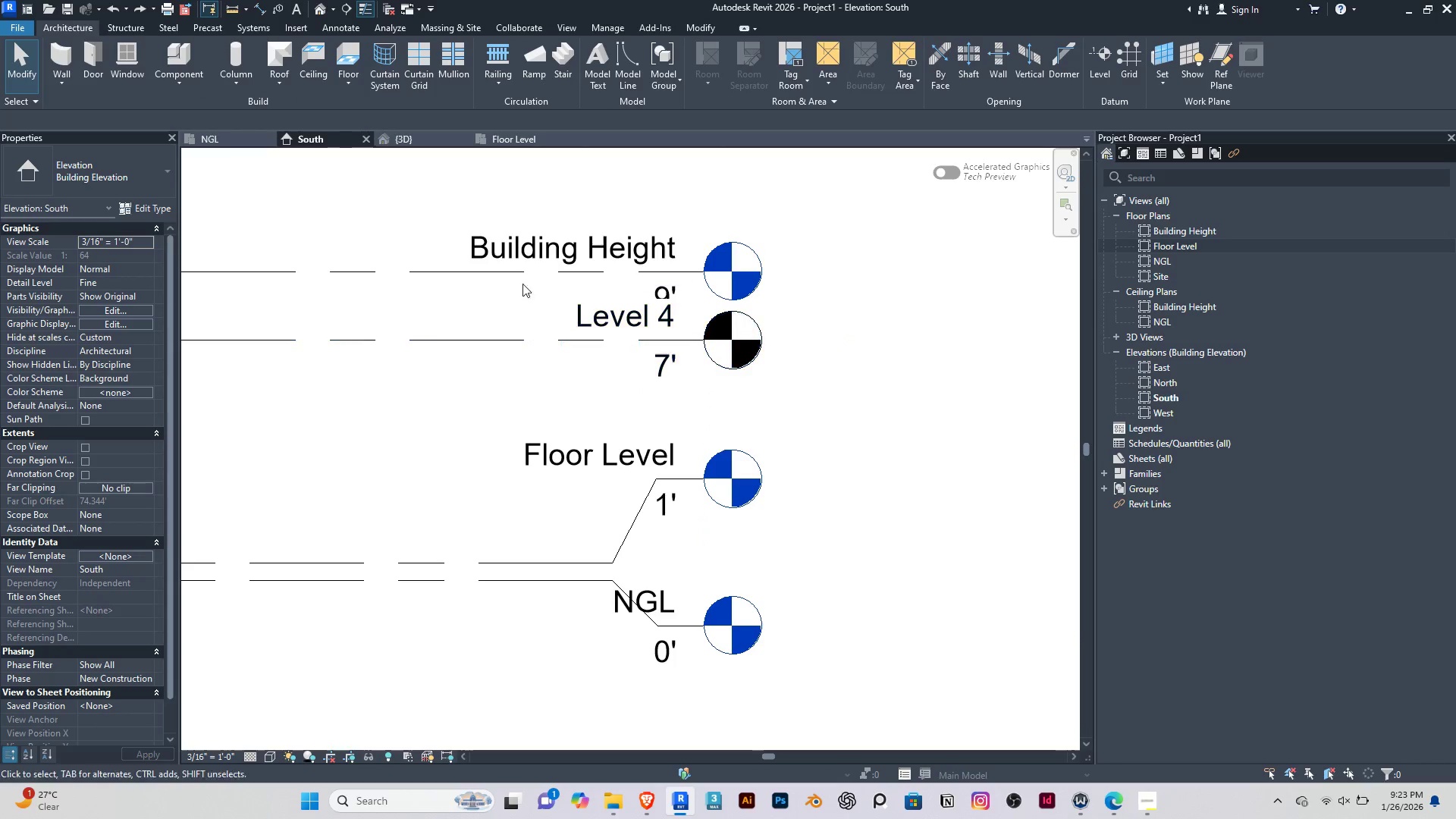 
left_click([504, 265])
 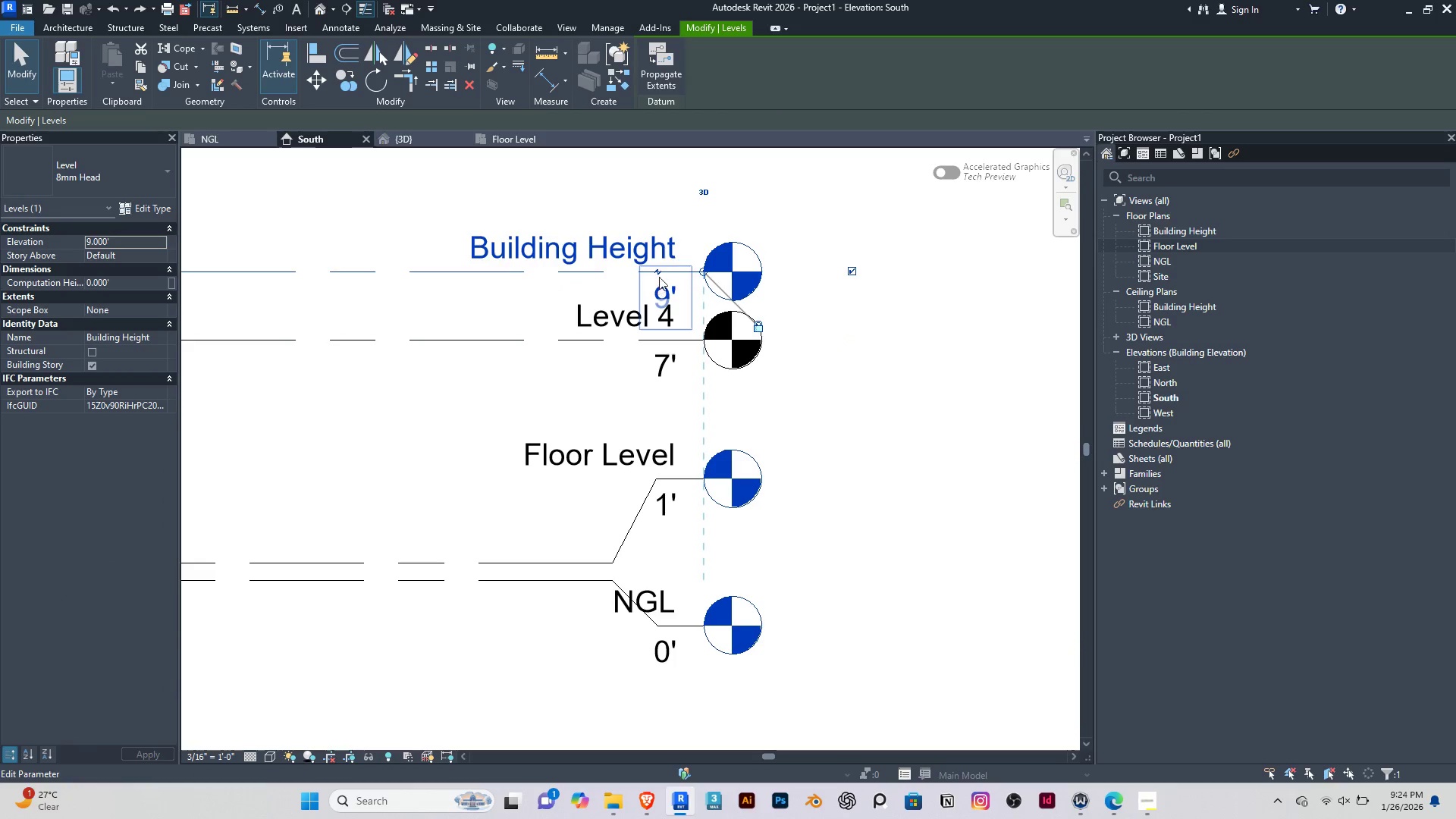 
left_click([658, 272])
 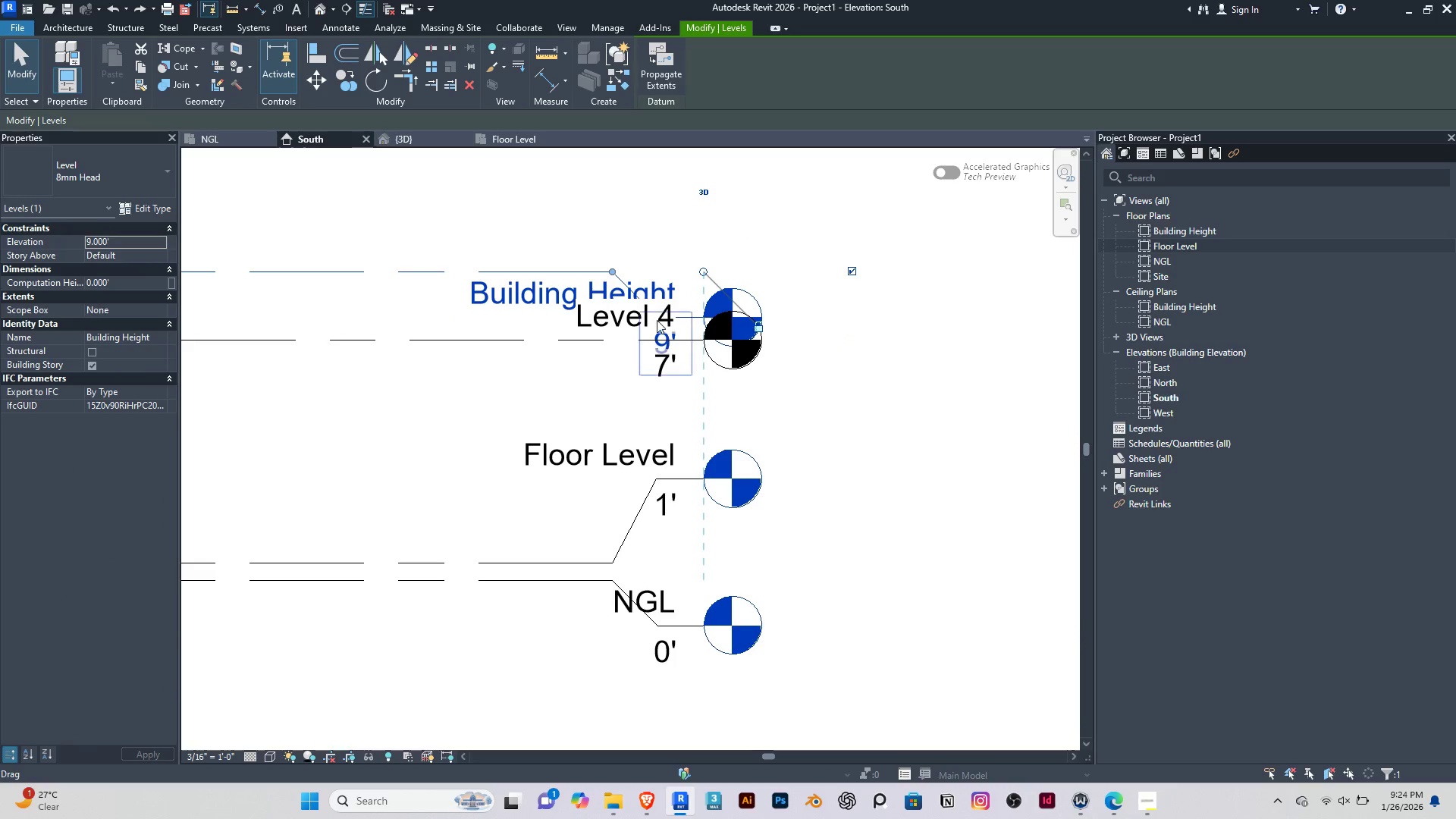 
left_click_drag(start_coordinate=[657, 320], to_coordinate=[655, 235])
 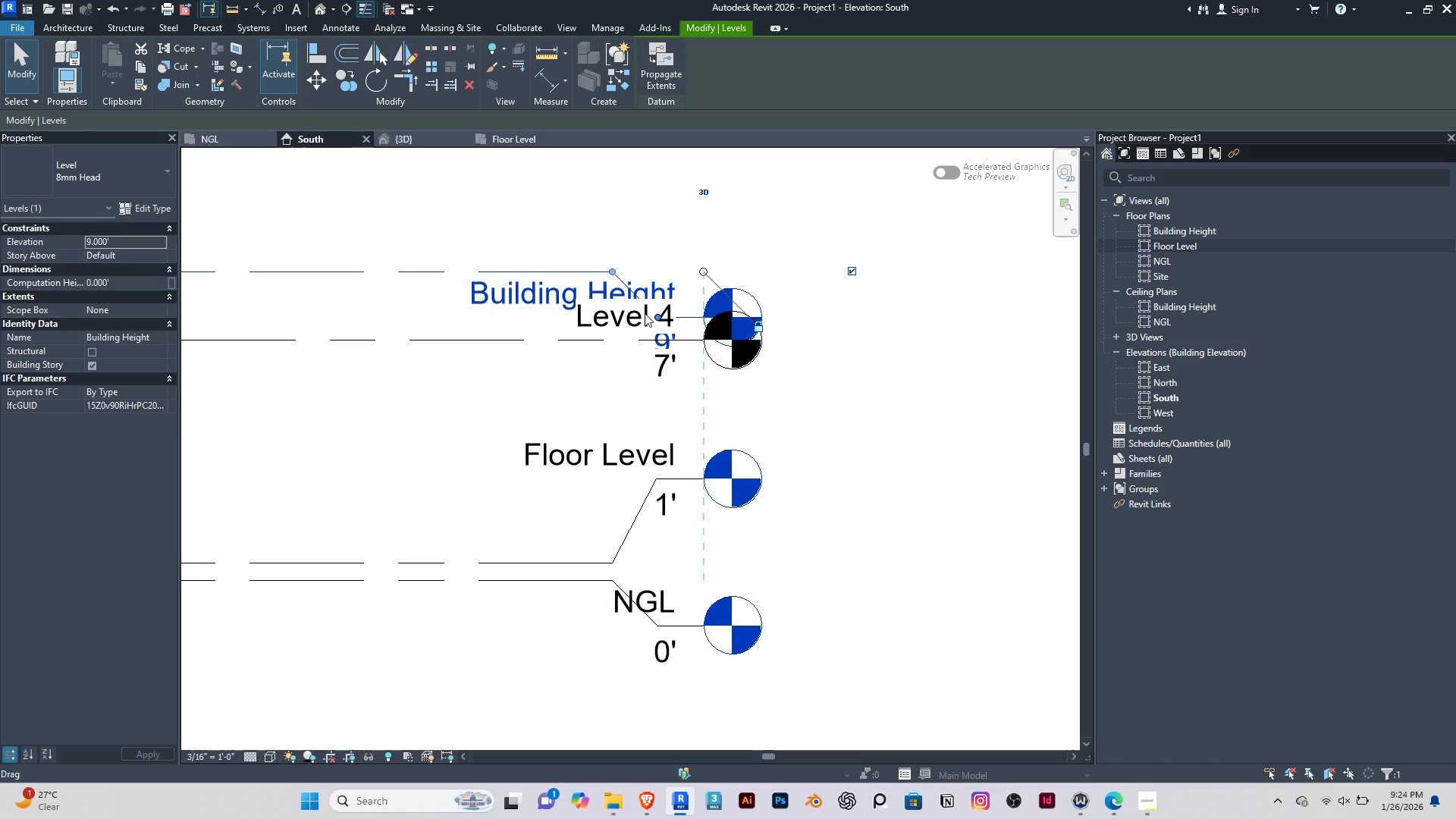 
left_click_drag(start_coordinate=[654, 315], to_coordinate=[654, 183])
 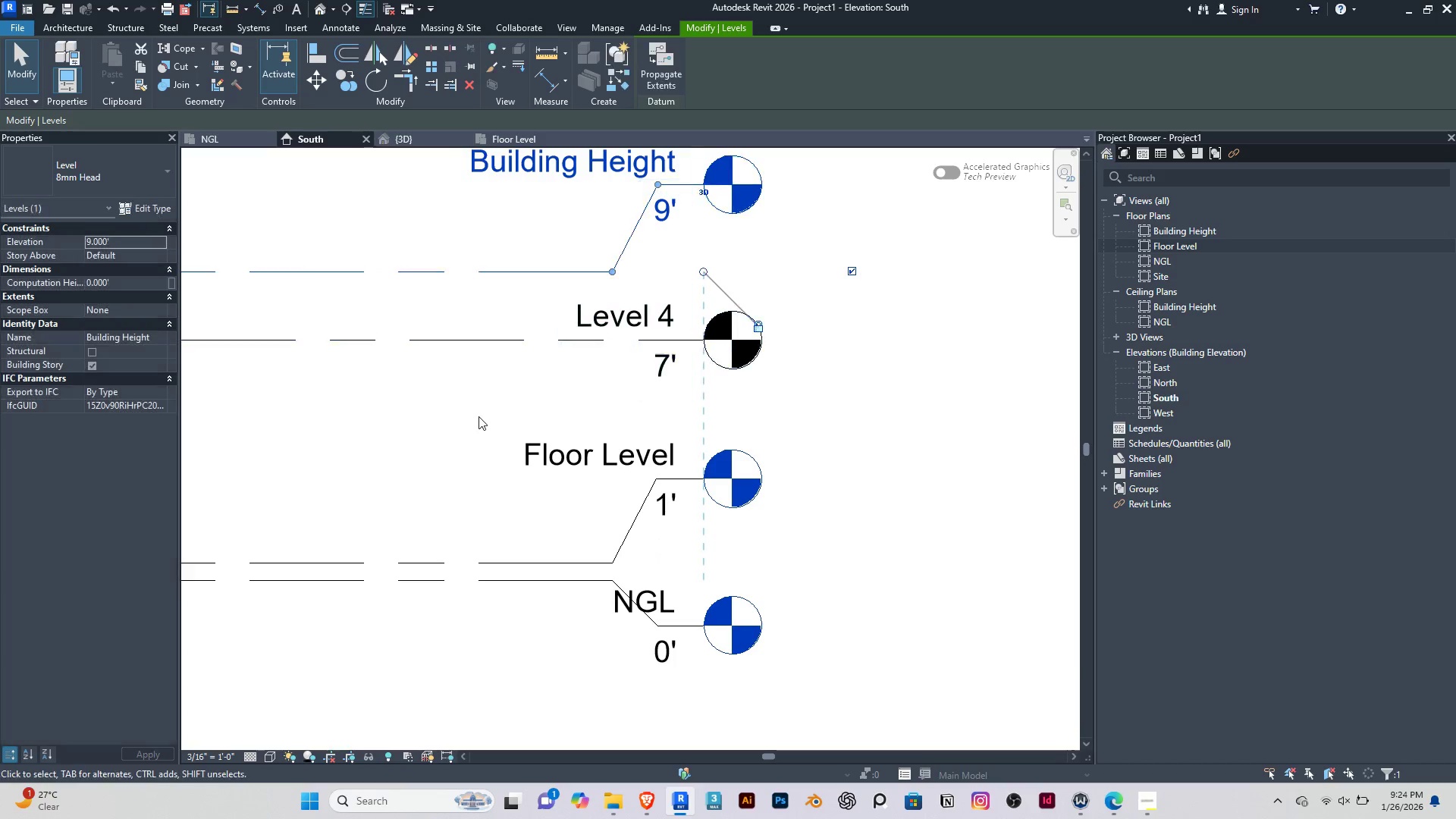 
left_click([479, 416])
 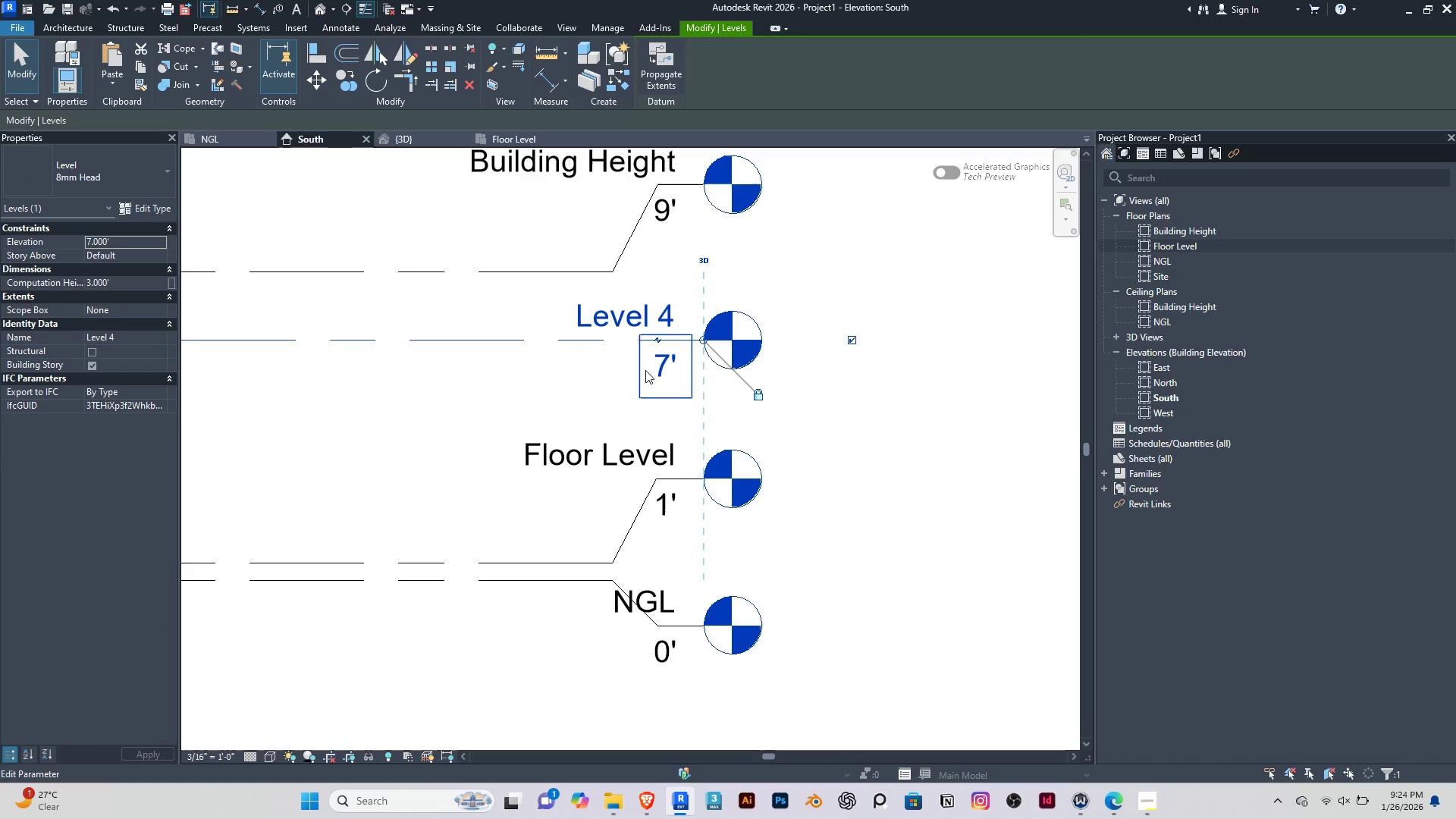 
double_click([660, 366])
 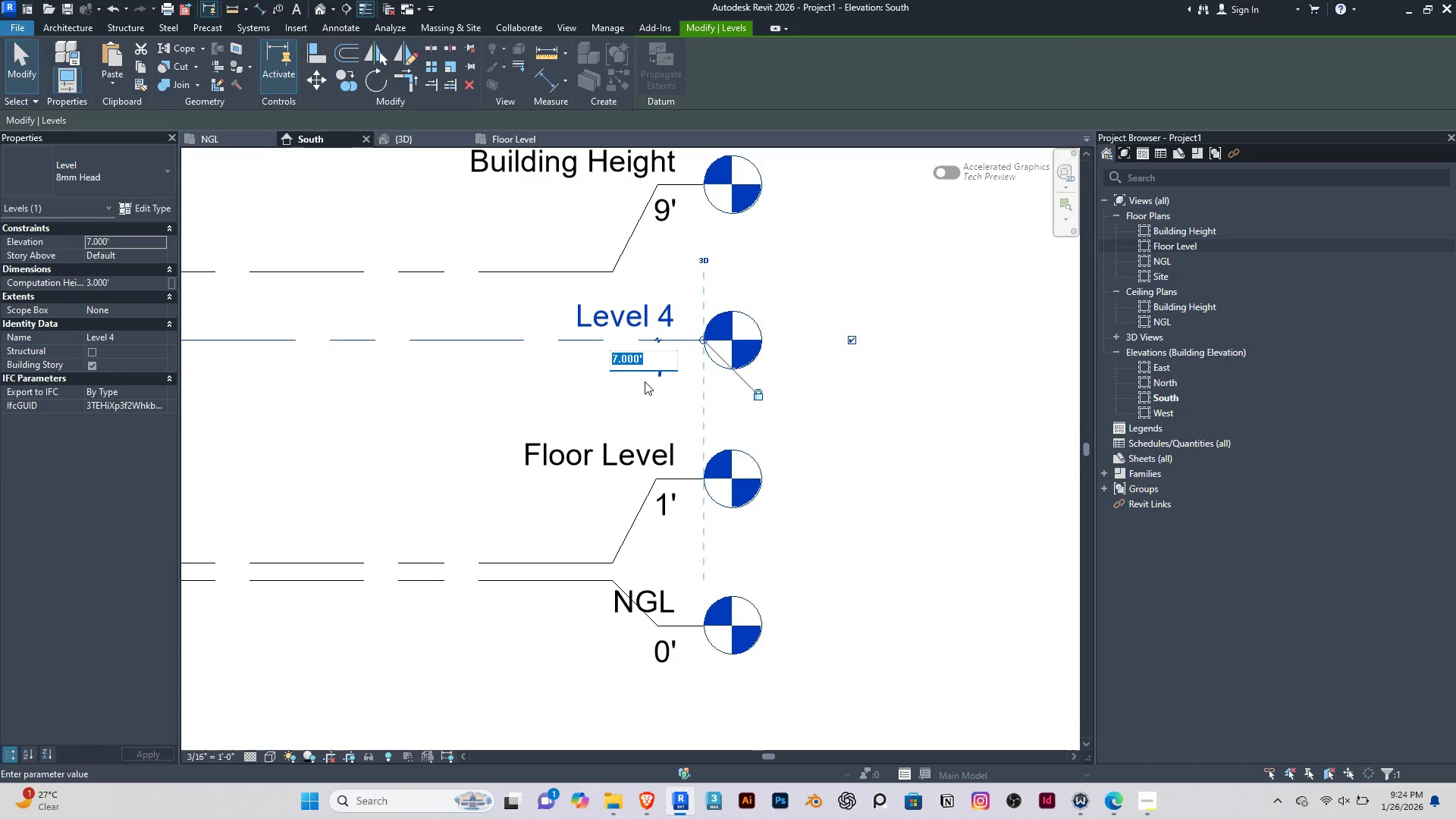 
key(9)
 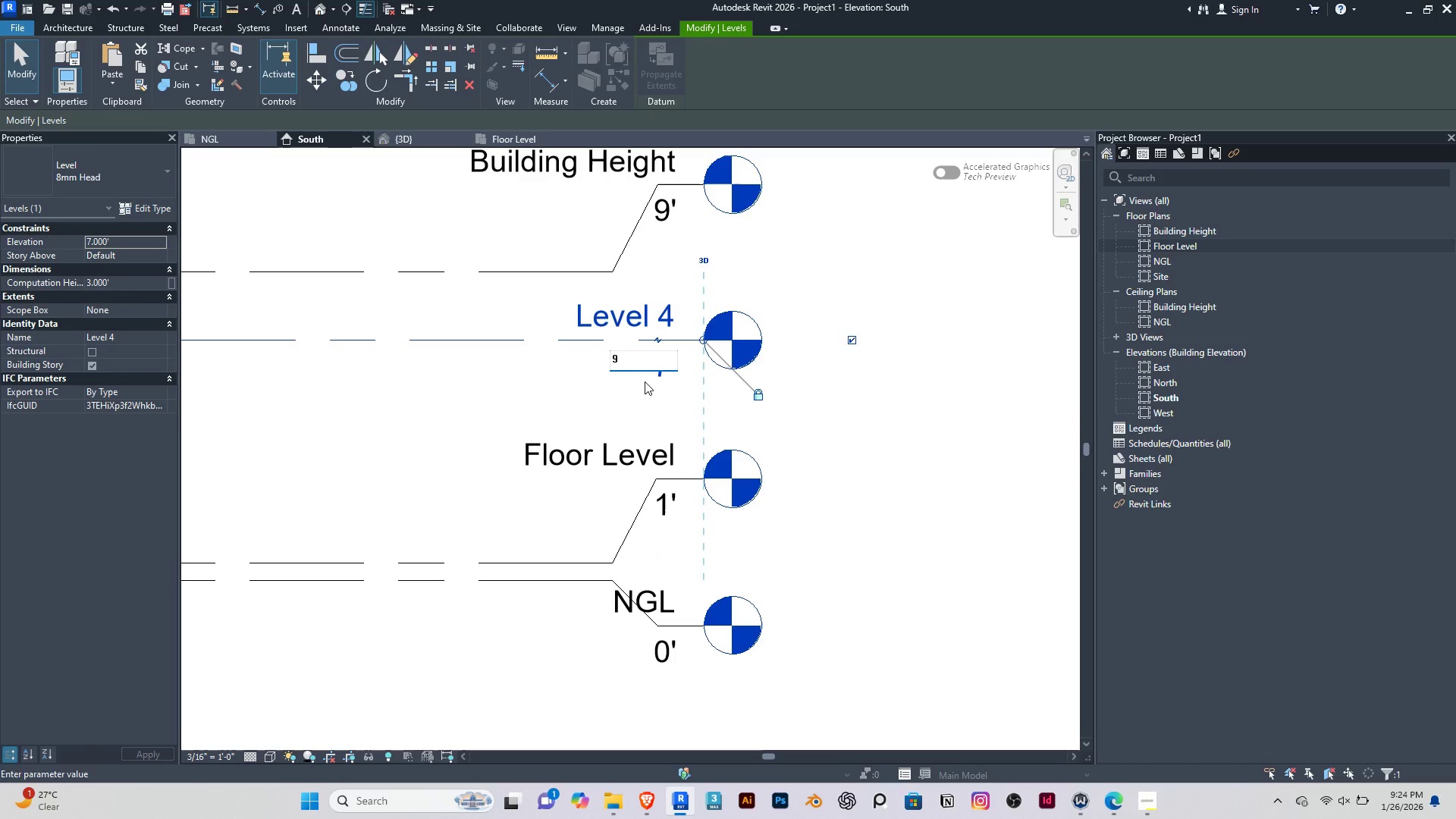 
key(Quote)
 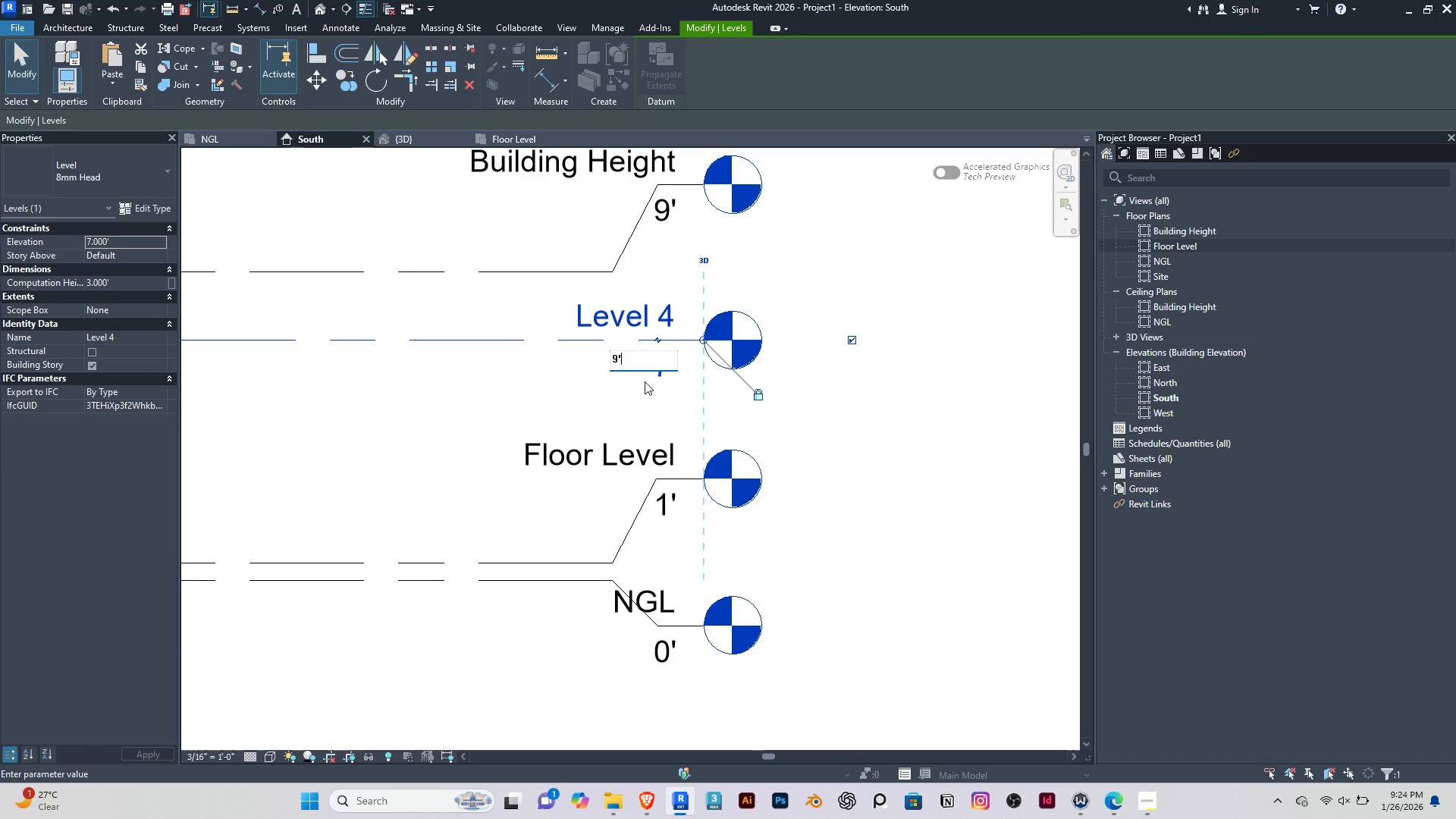 
key(Space)
 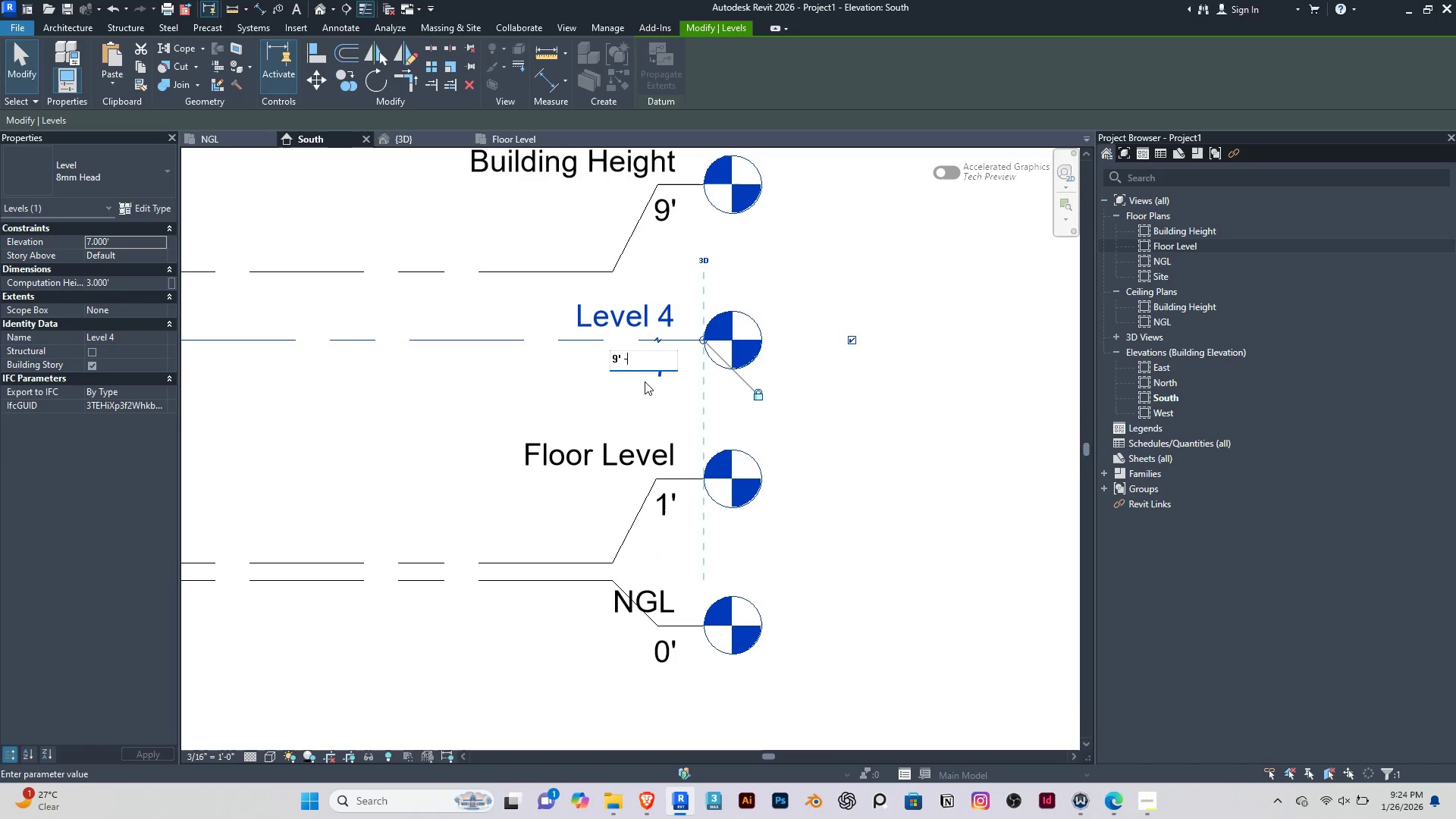 
key(Minus)
 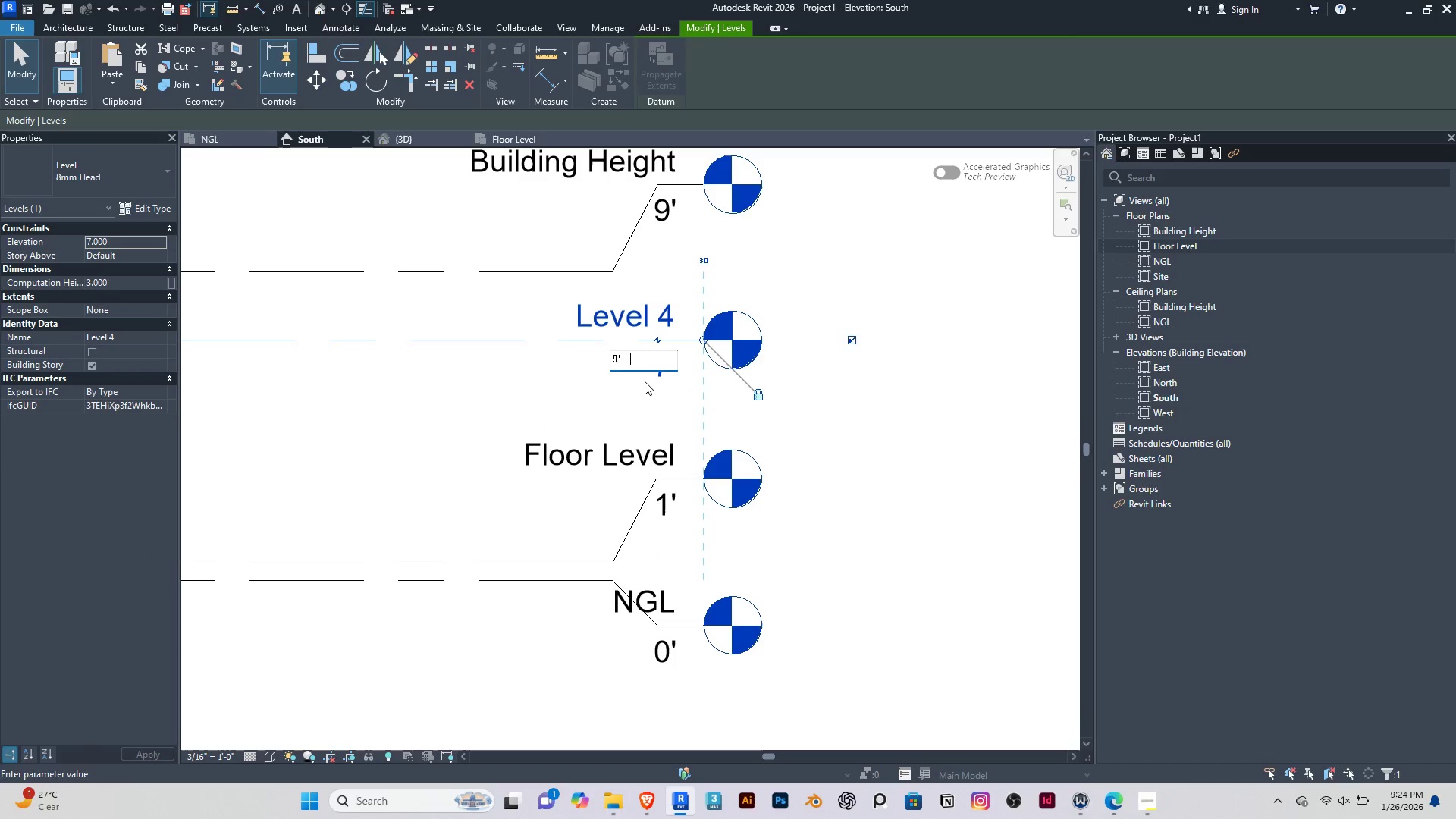 
key(Space)
 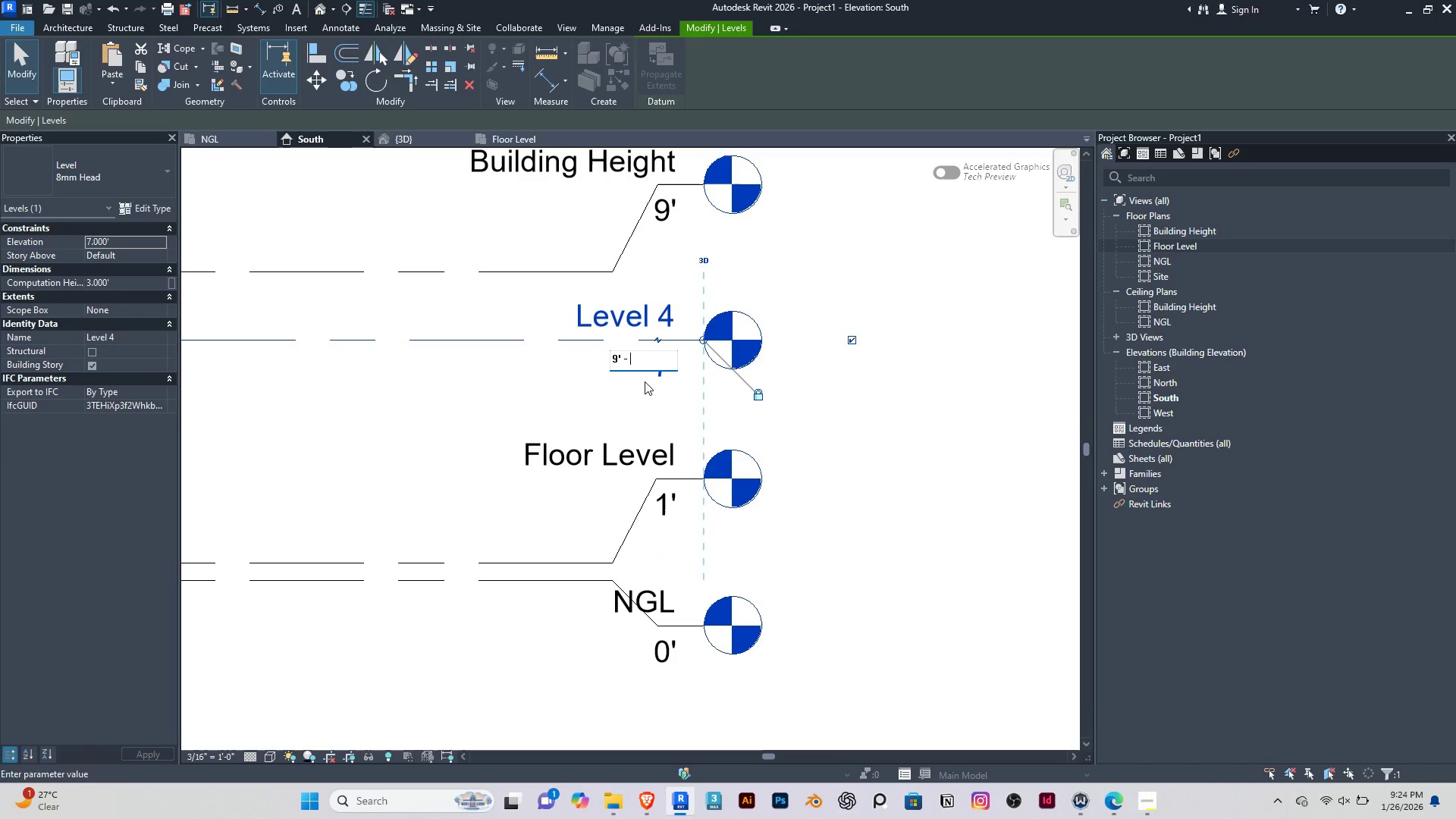 
key(6)
 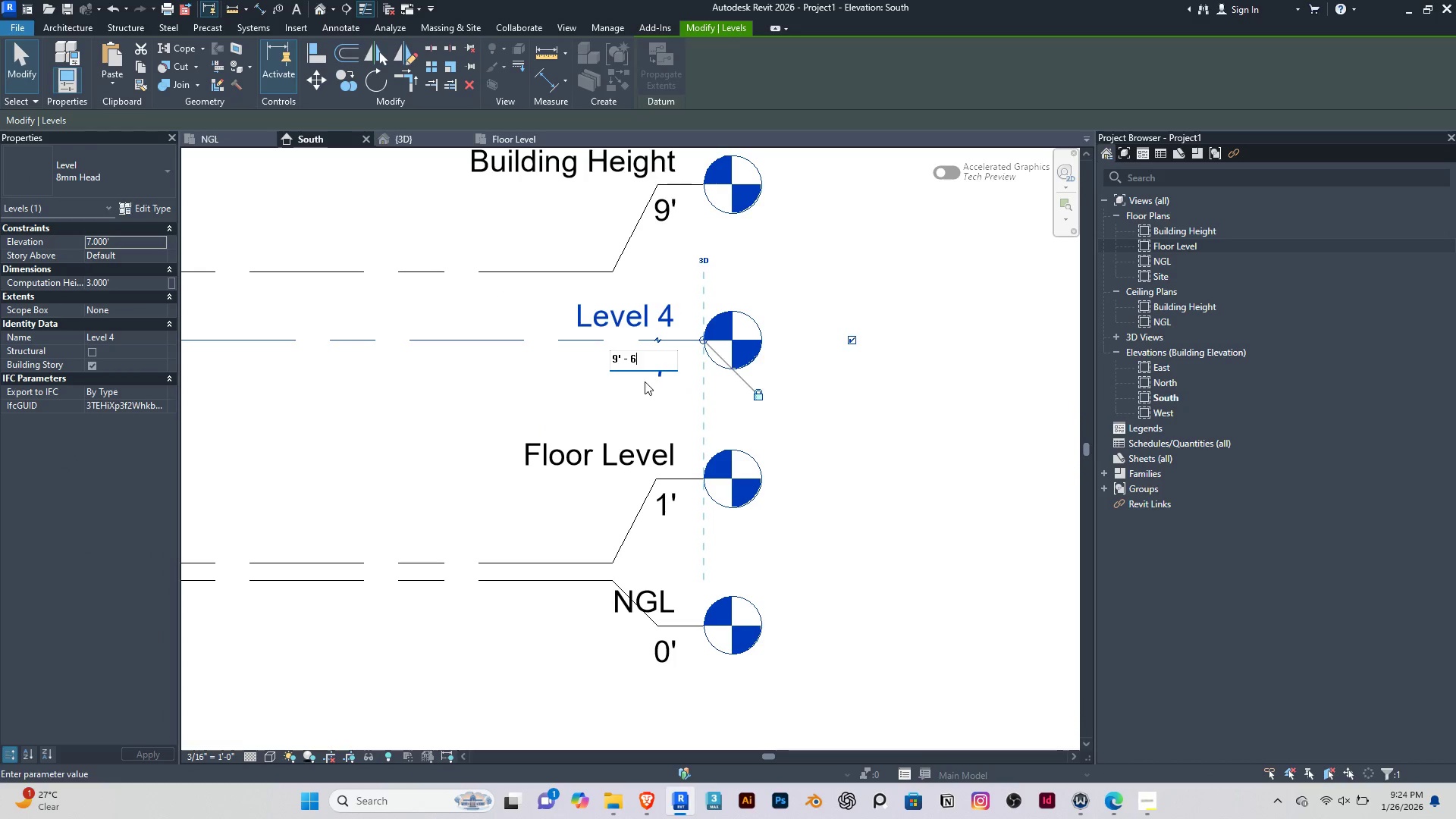 
key(Shift+ShiftLeft)
 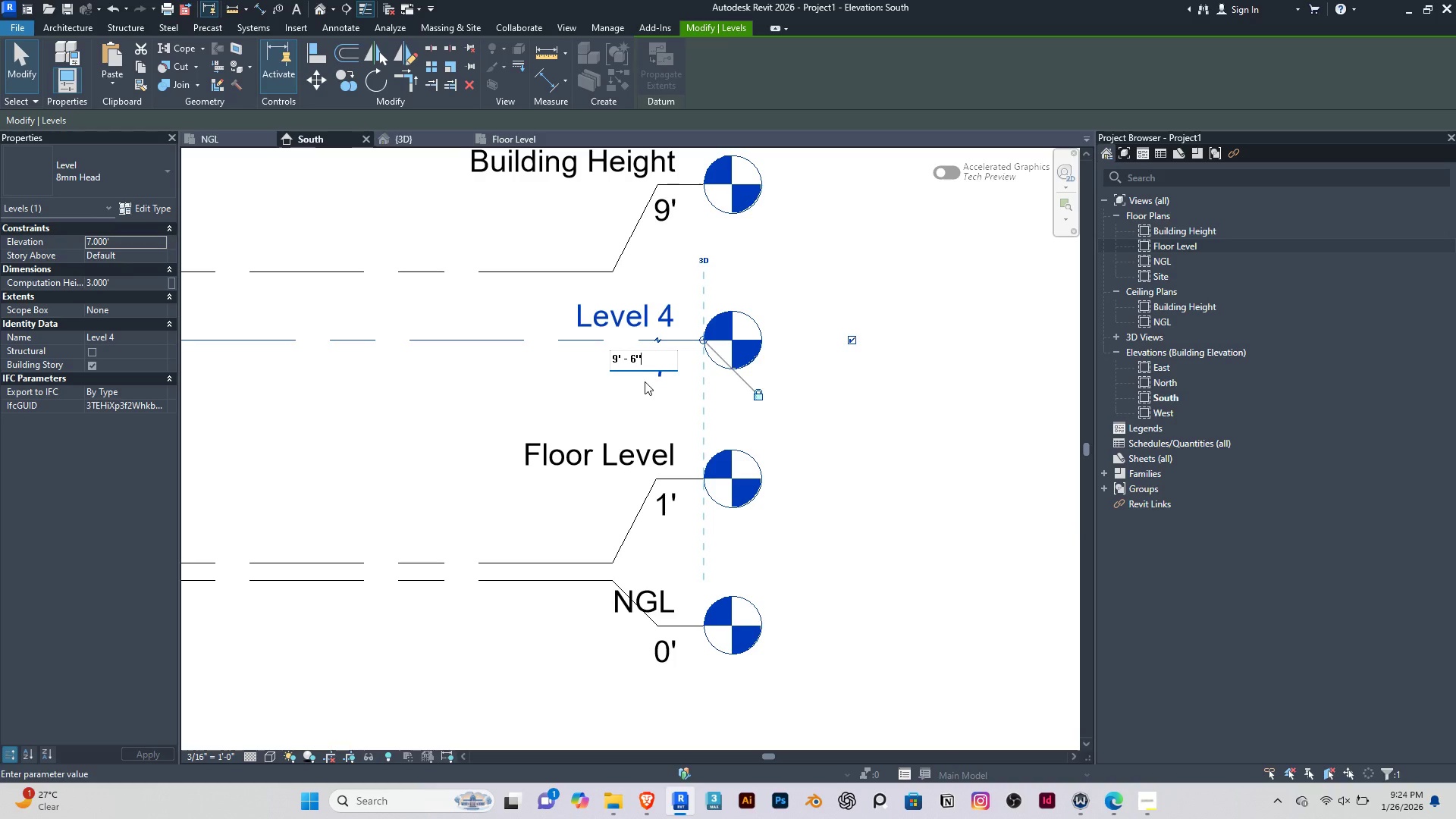 
key(Shift+Quote)
 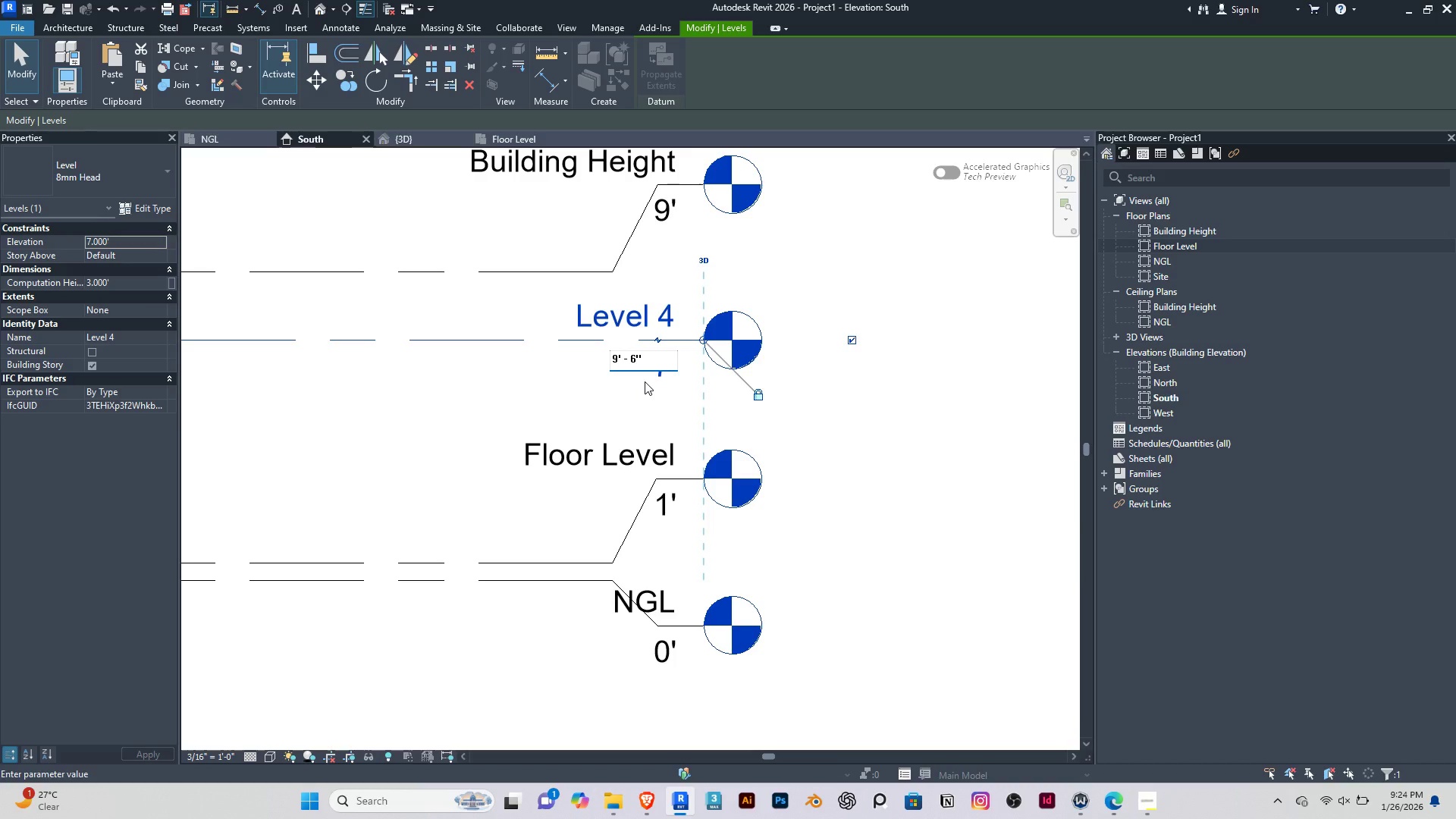 
key(Enter)
 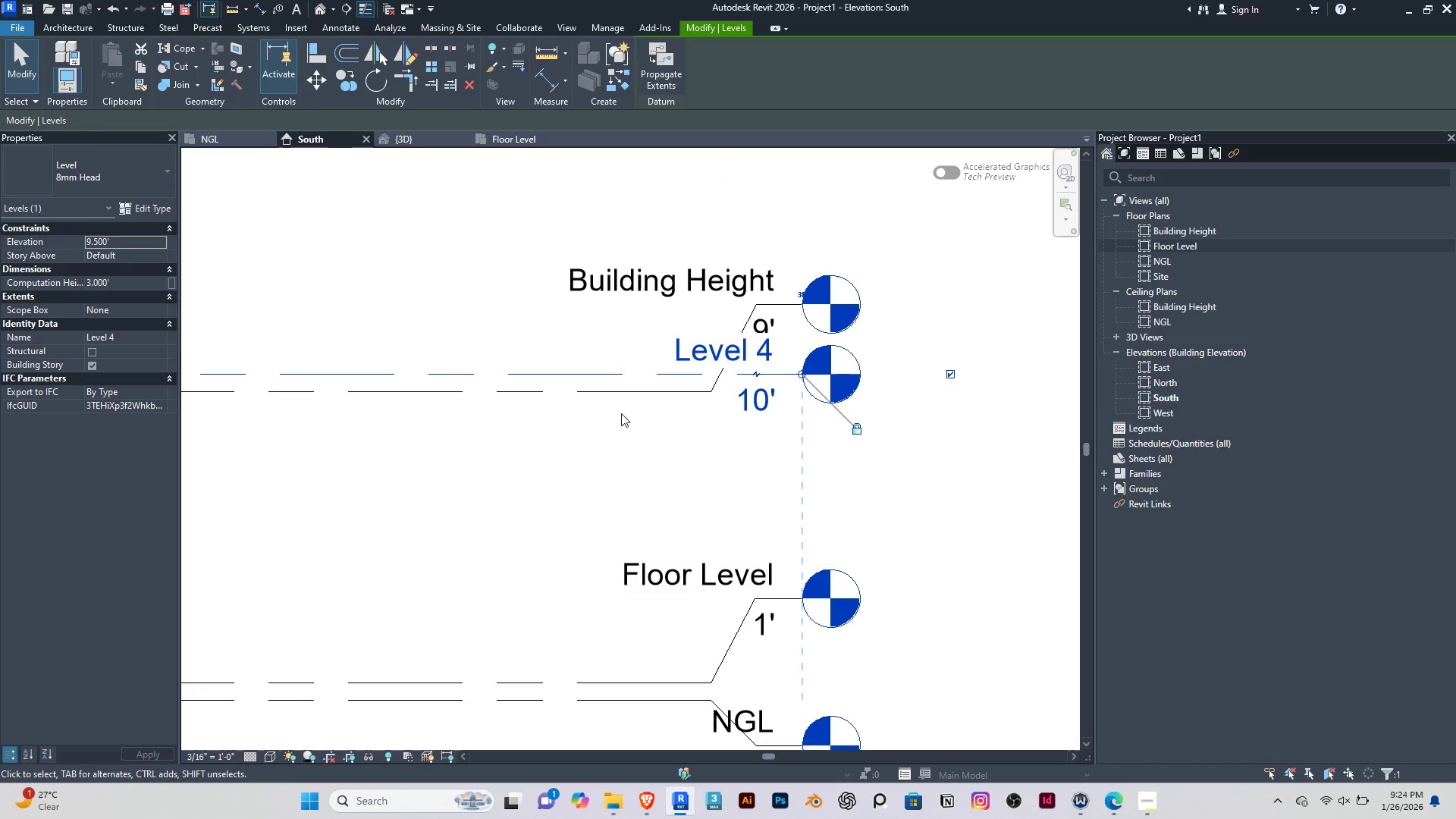 
left_click_drag(start_coordinate=[607, 372], to_coordinate=[607, 409])
 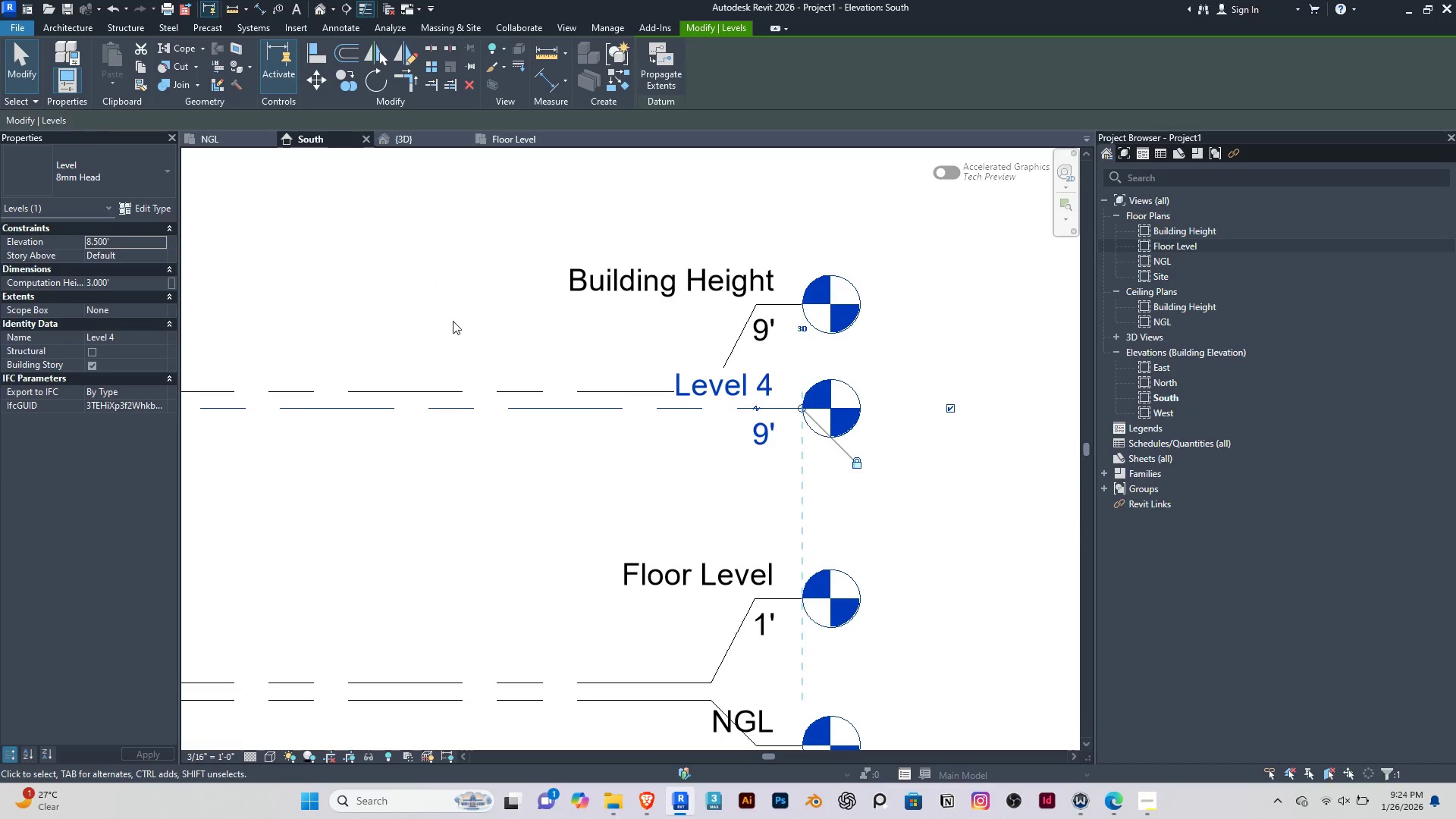 
left_click([453, 321])
 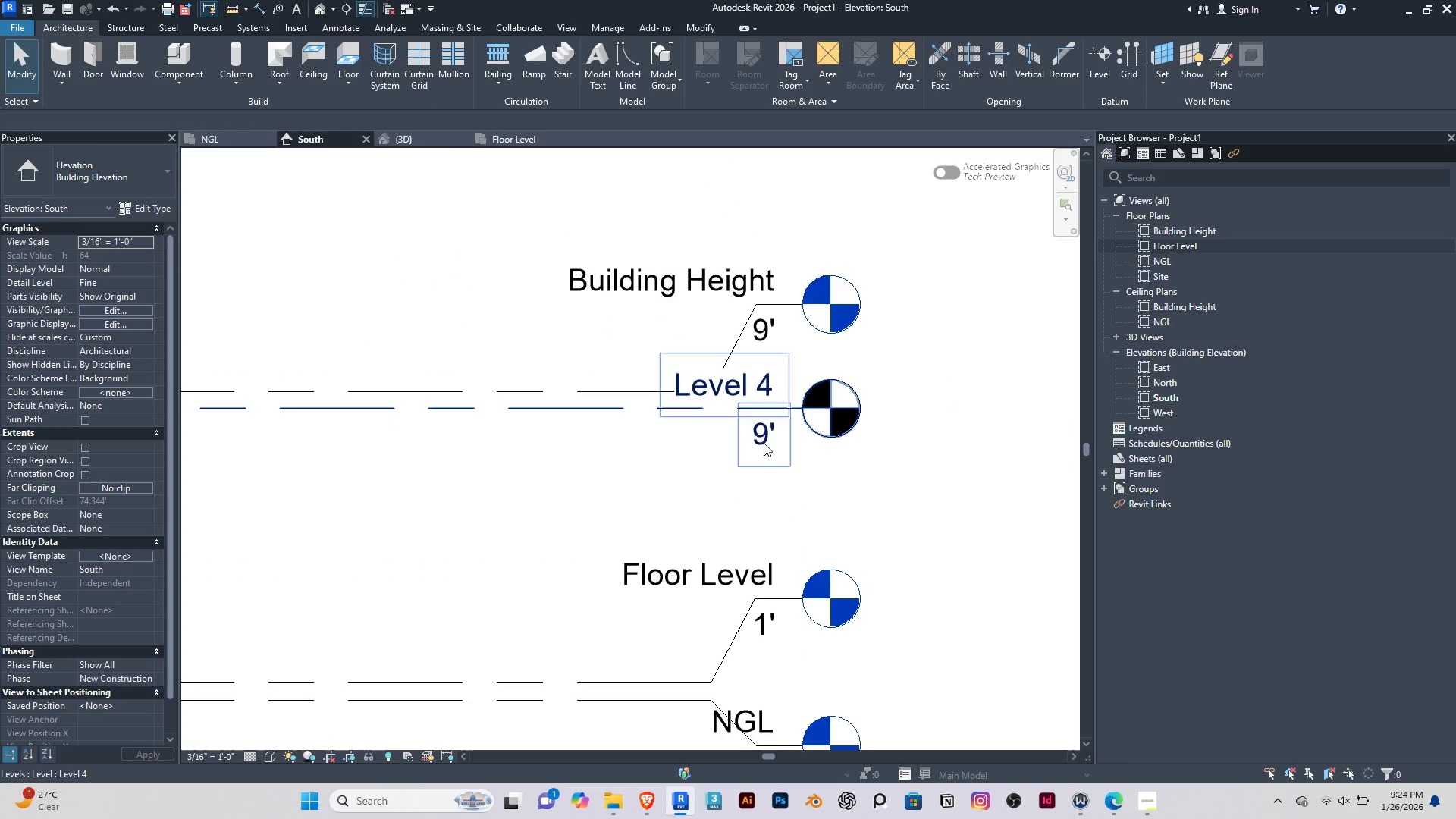 
double_click([755, 441])
 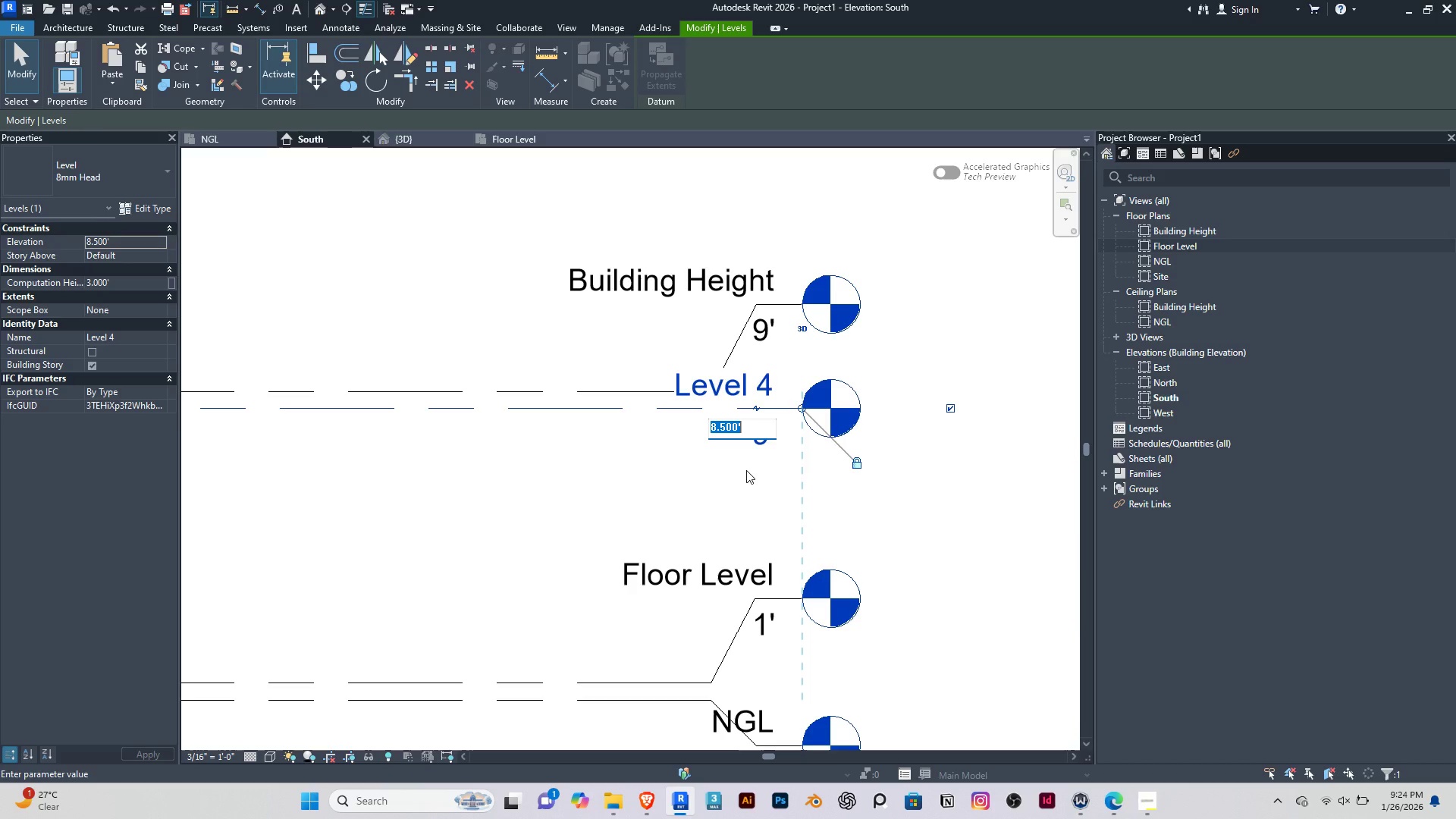 
scroll: coordinate [743, 466], scroll_direction: up, amount: 1.0
 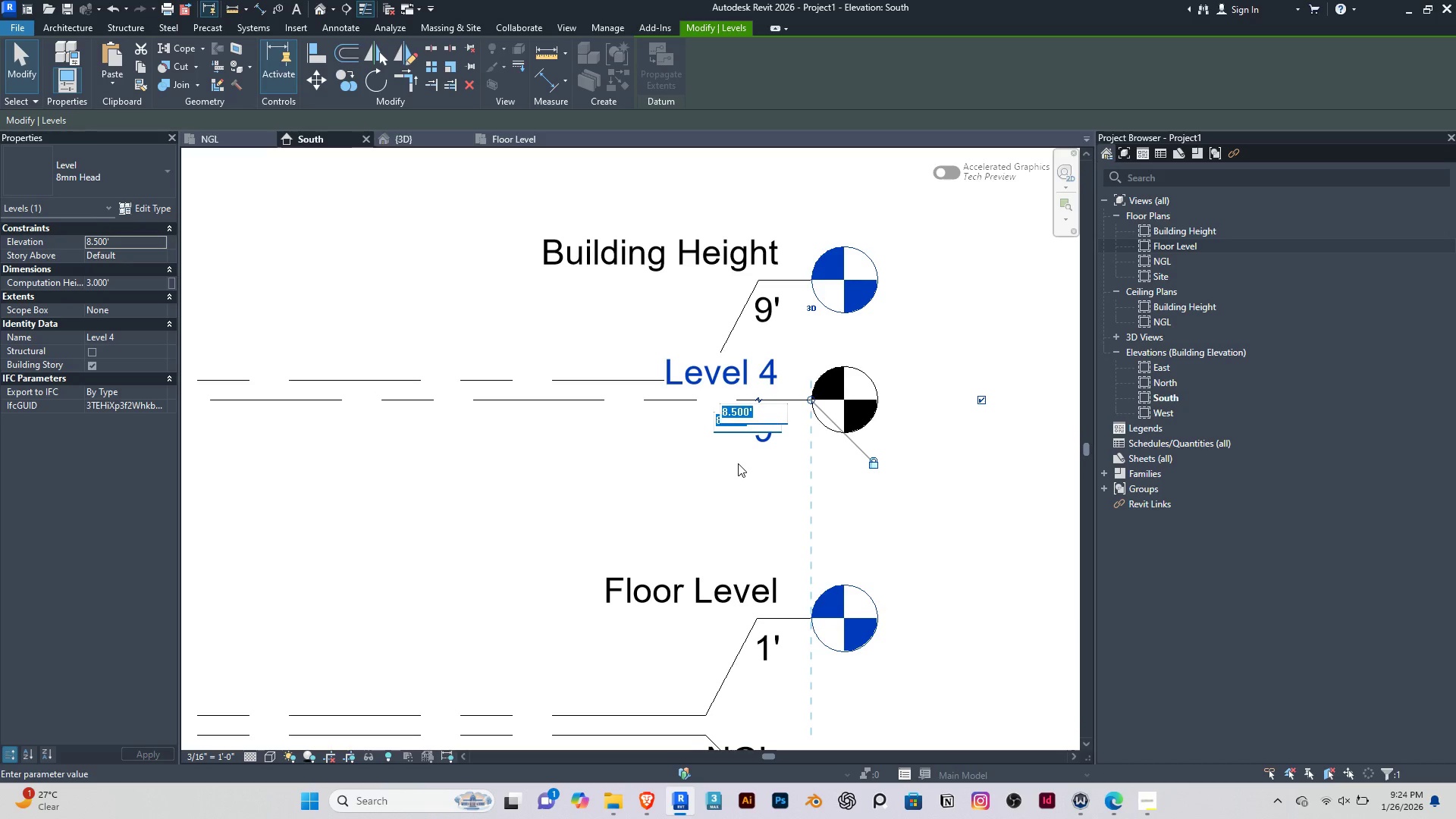 
scroll: coordinate [738, 463], scroll_direction: none, amount: 0.0
 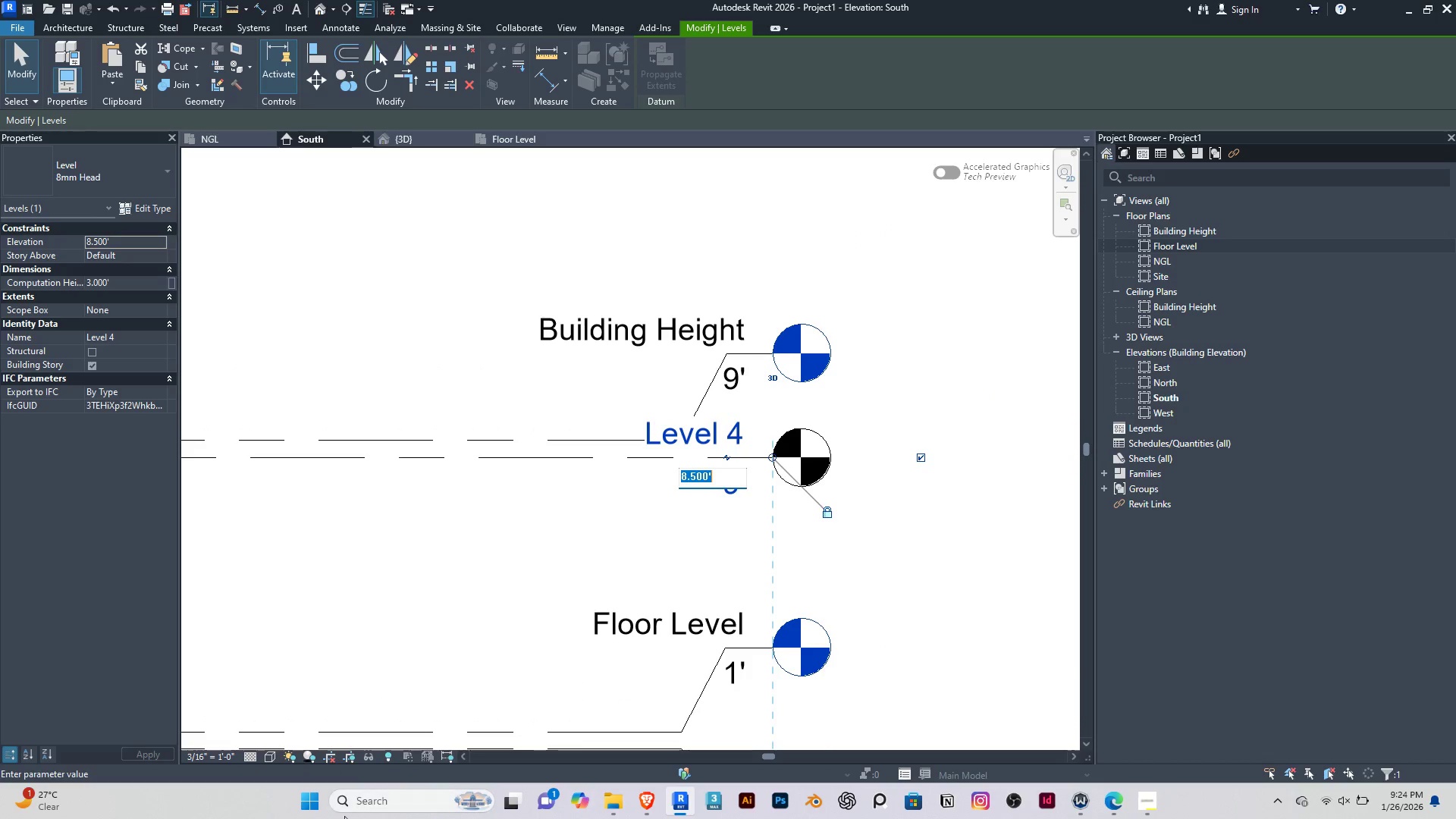 
left_click([362, 802])
 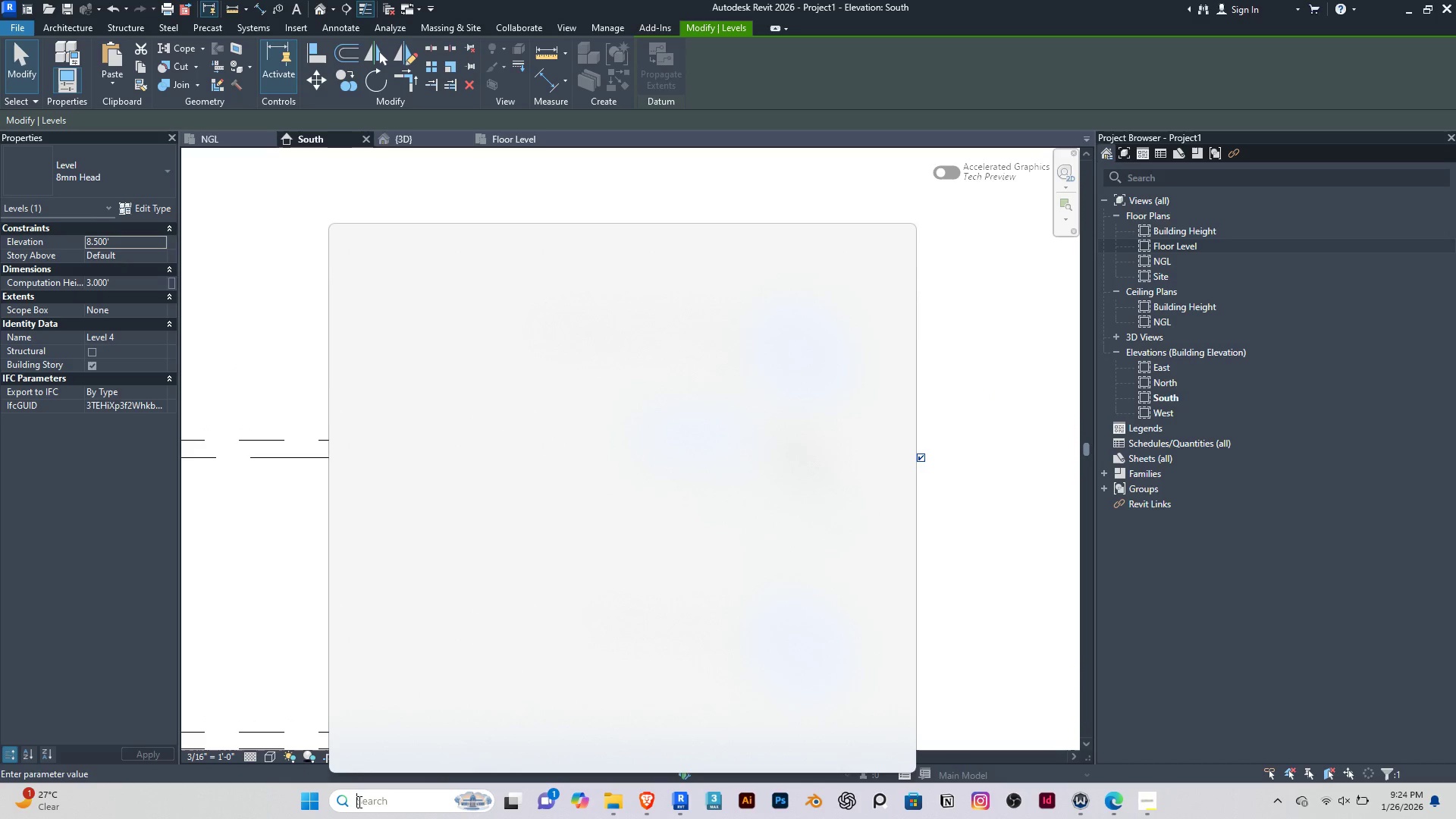 
type(cal)
 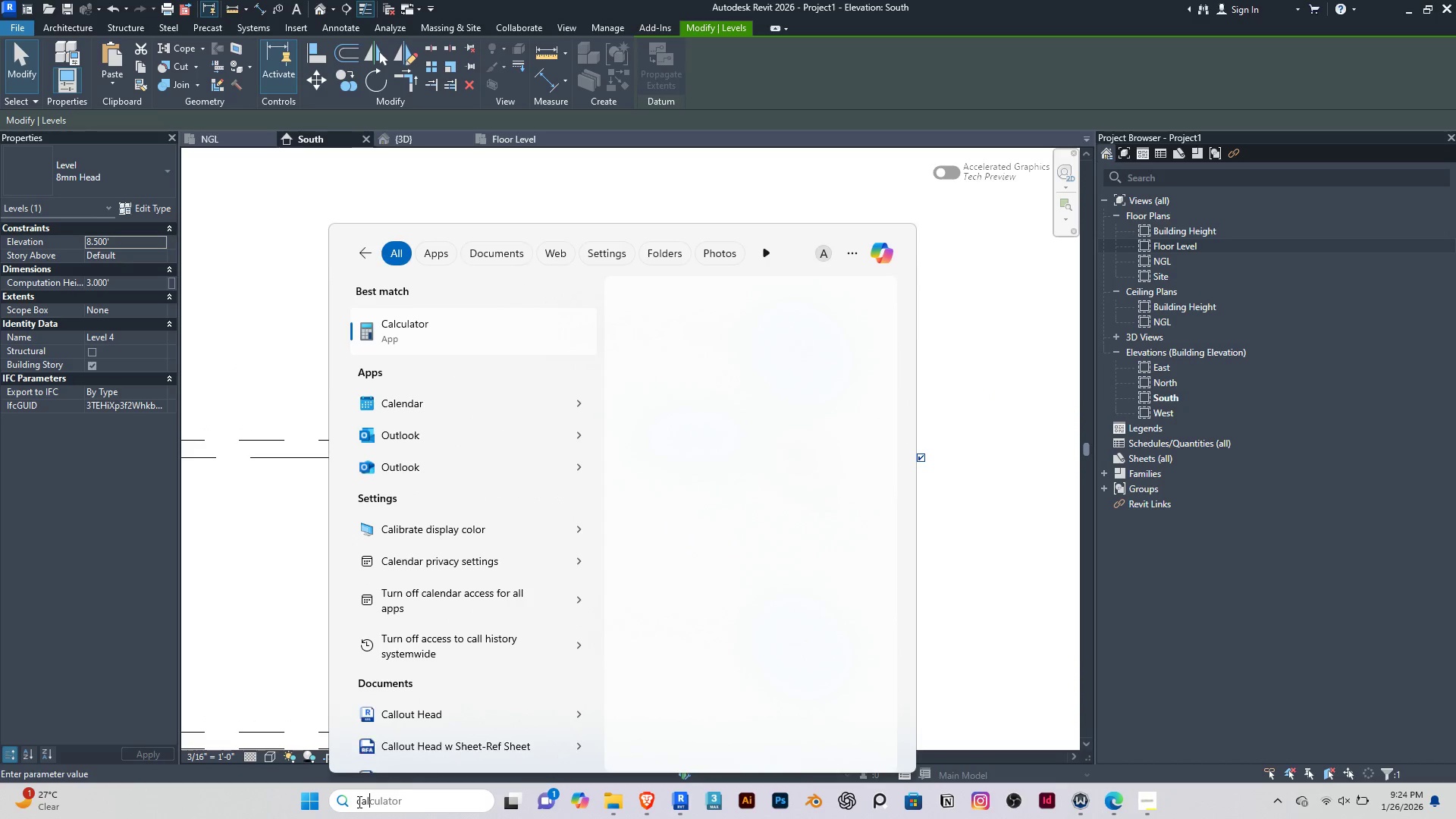 
key(Enter)
 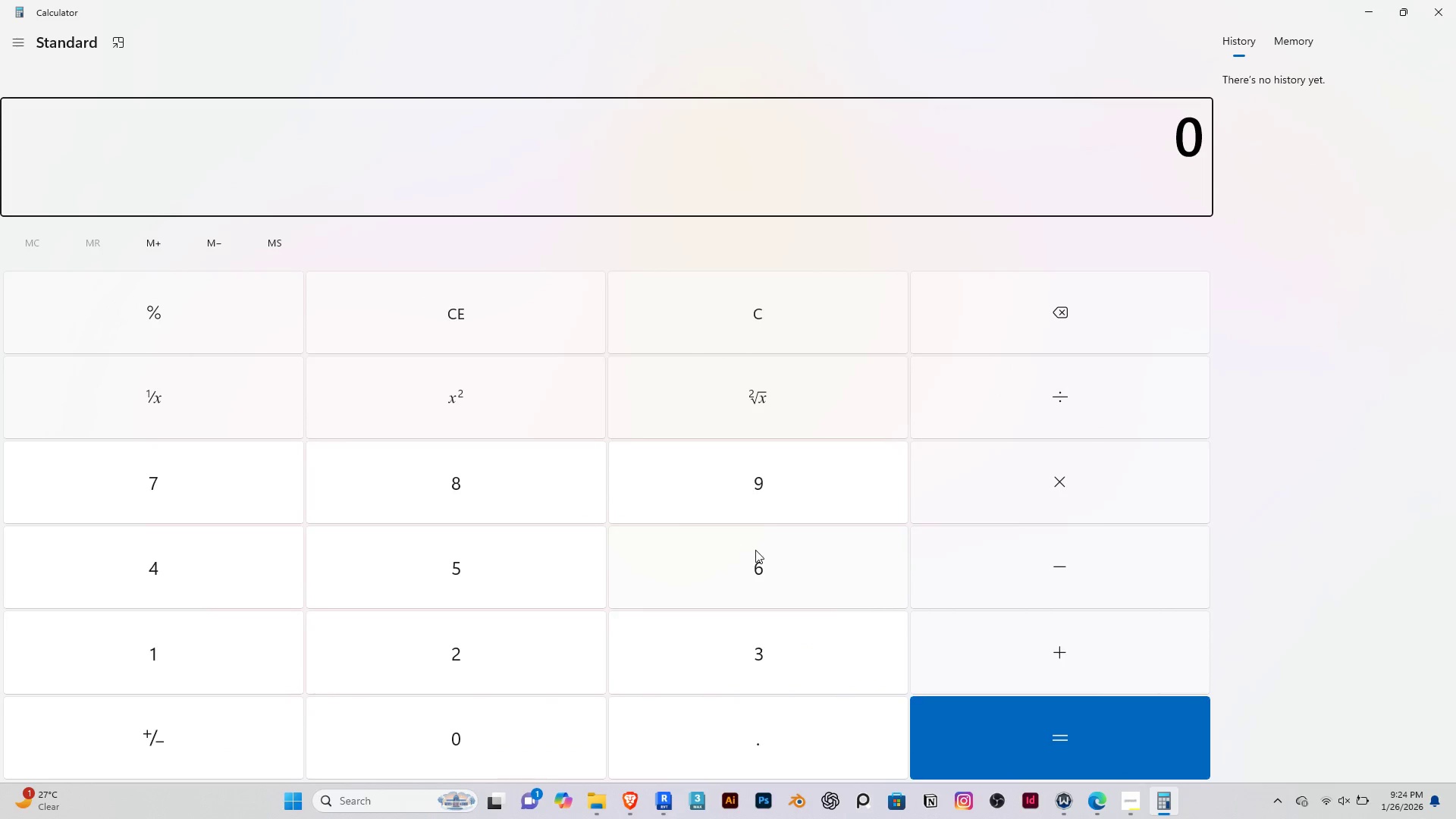 
double_click([998, 466])
 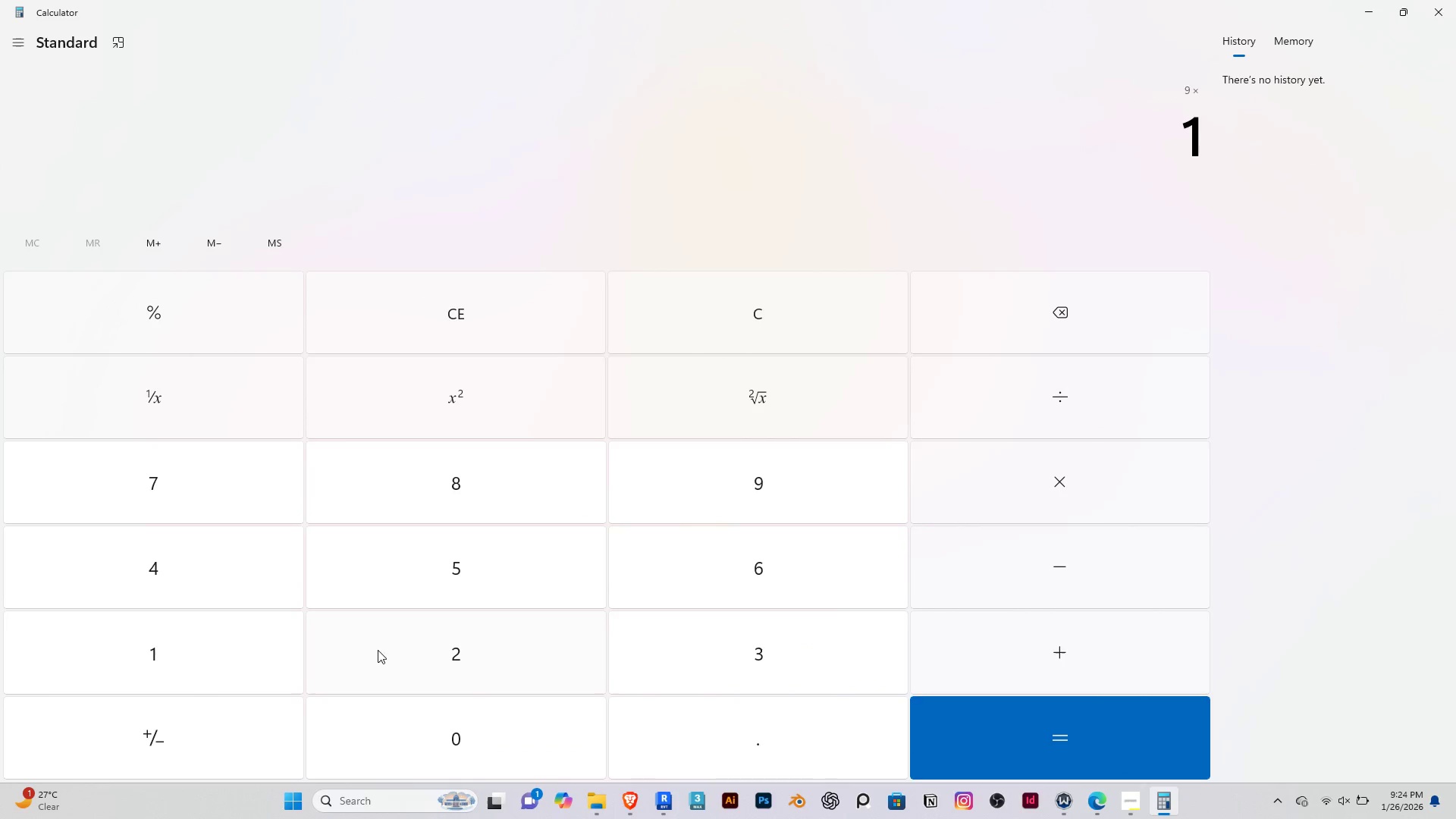 
double_click([400, 655])
 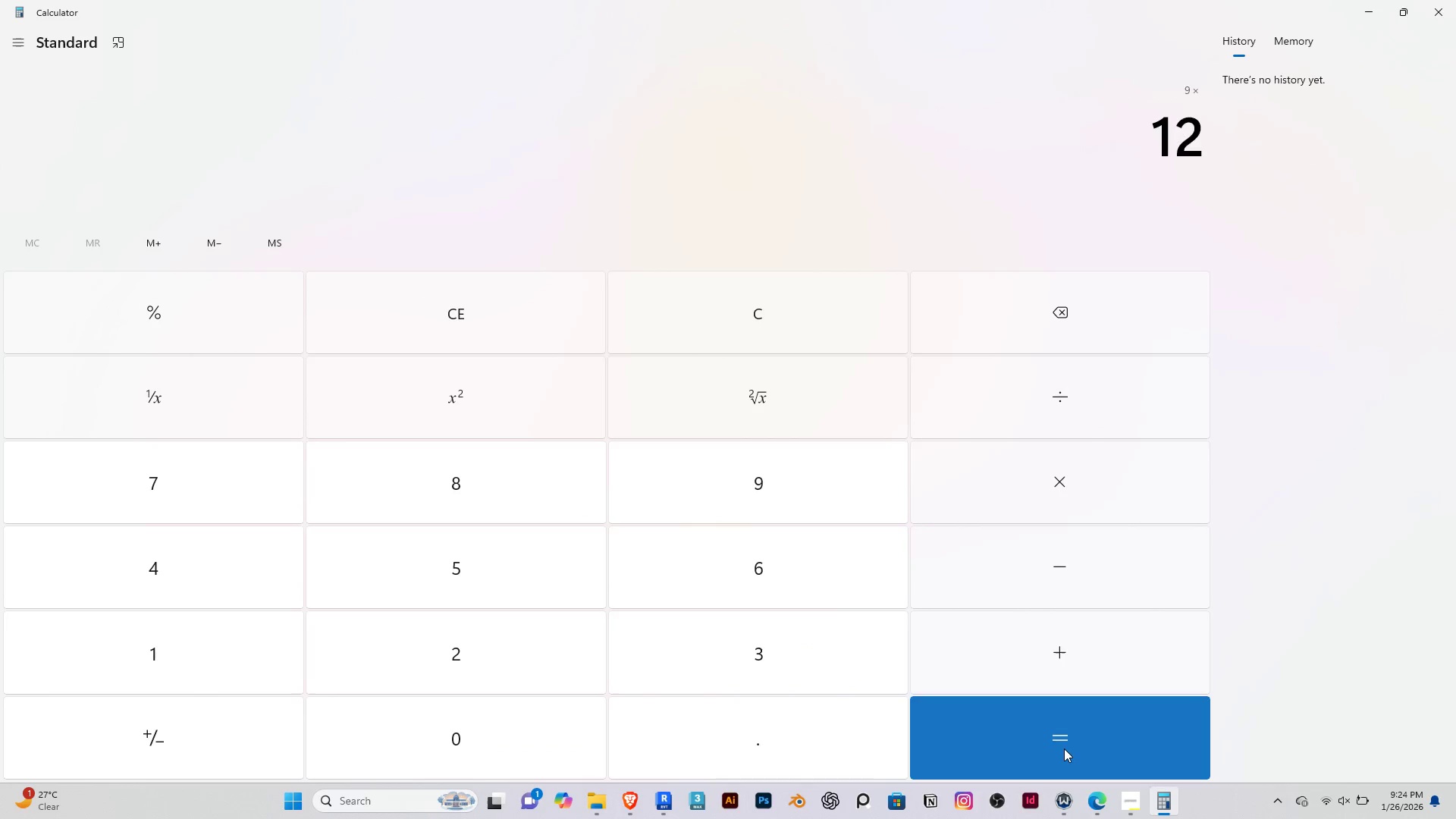 
left_click([1064, 748])
 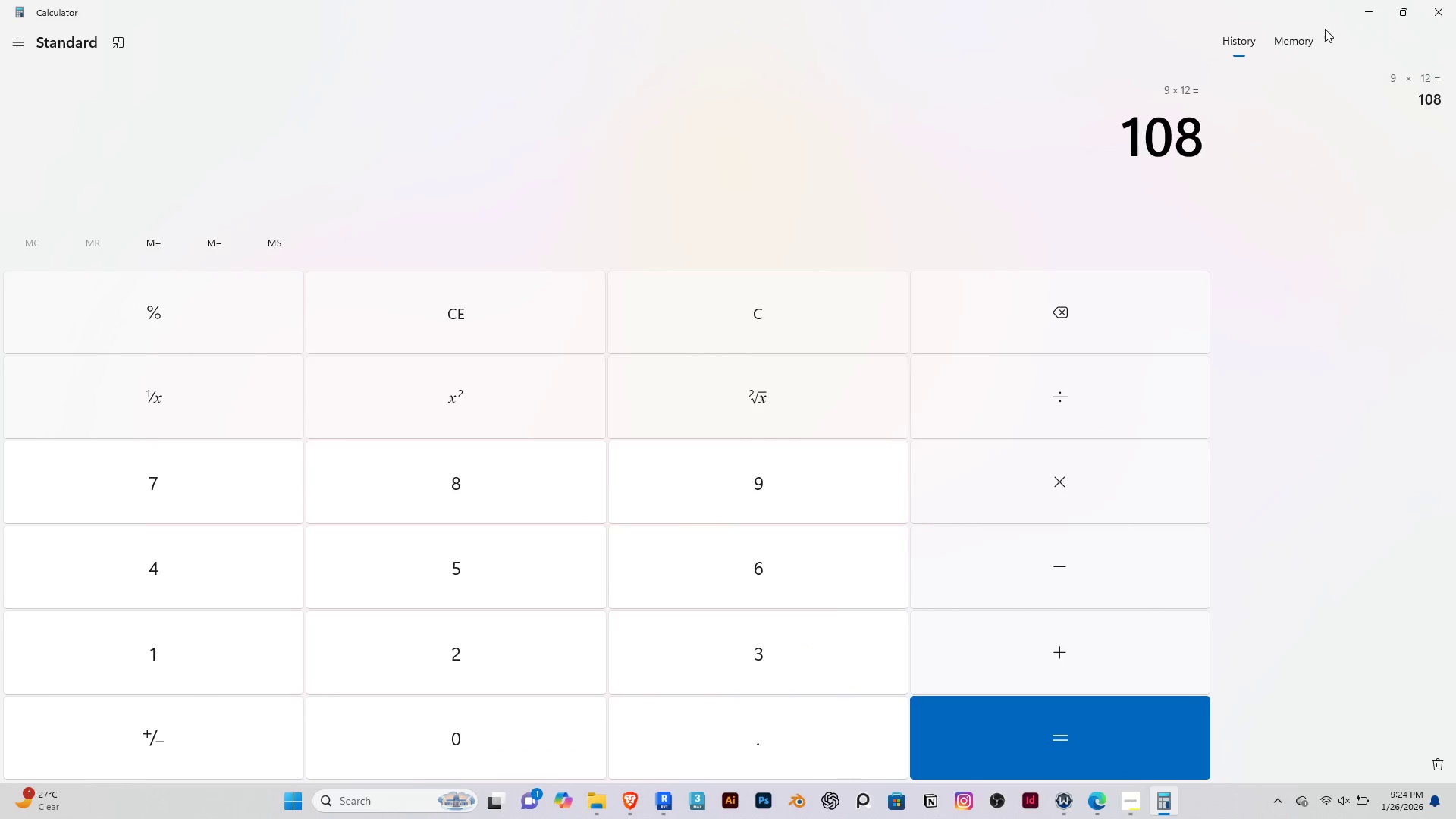 
left_click([1376, 14])
 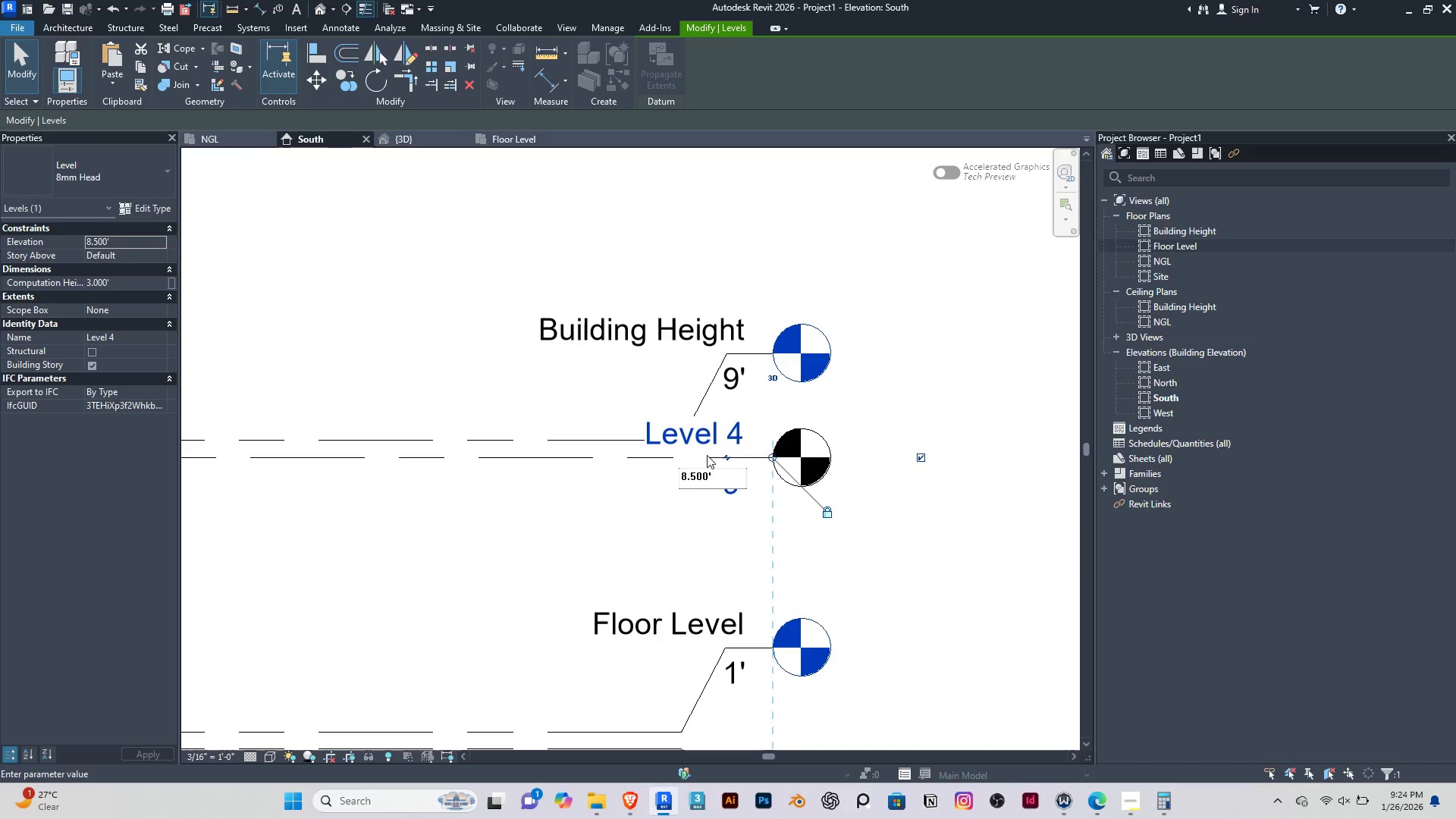 
left_click([725, 481])
 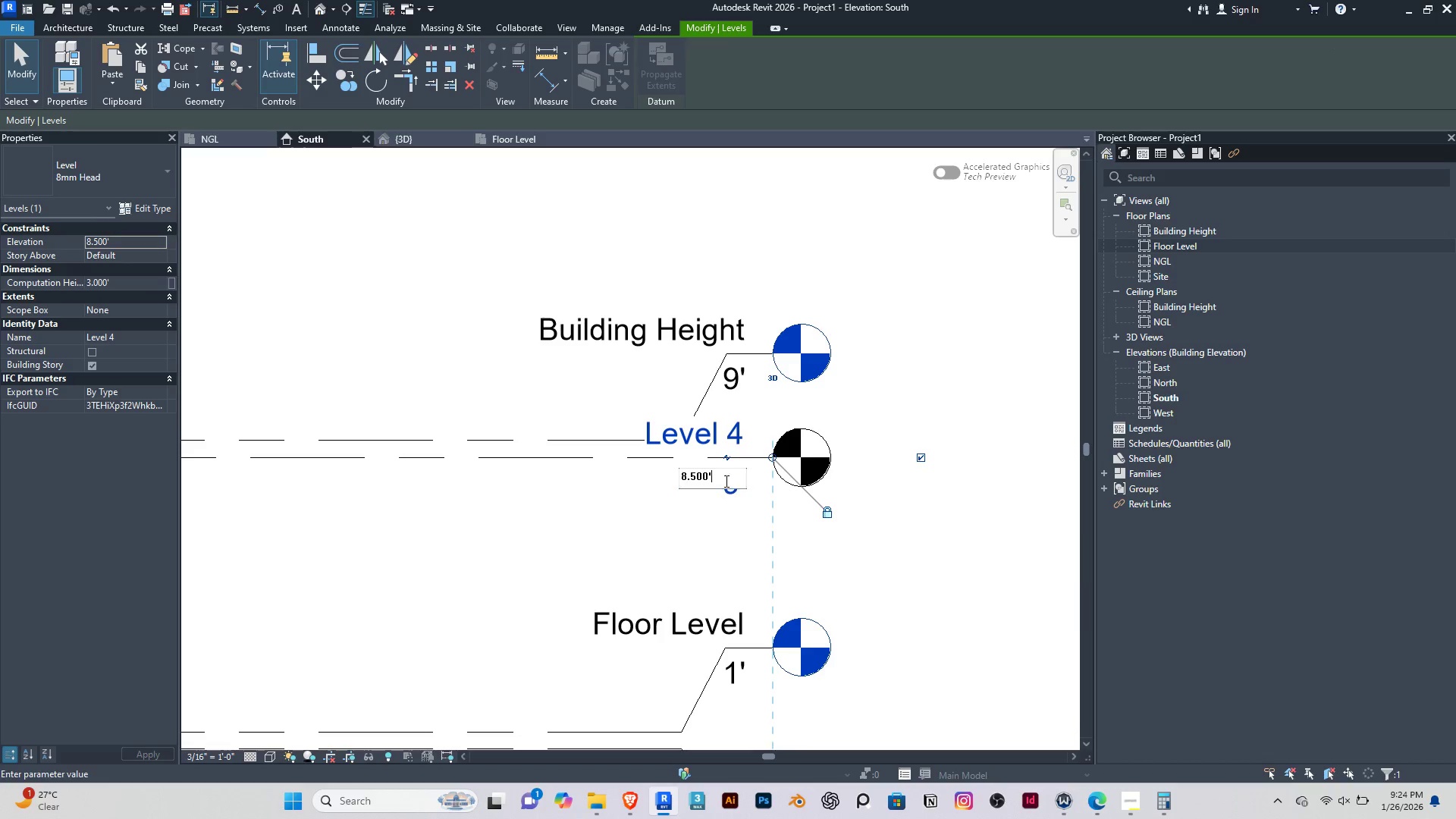 
left_click_drag(start_coordinate=[725, 481], to_coordinate=[652, 489])
 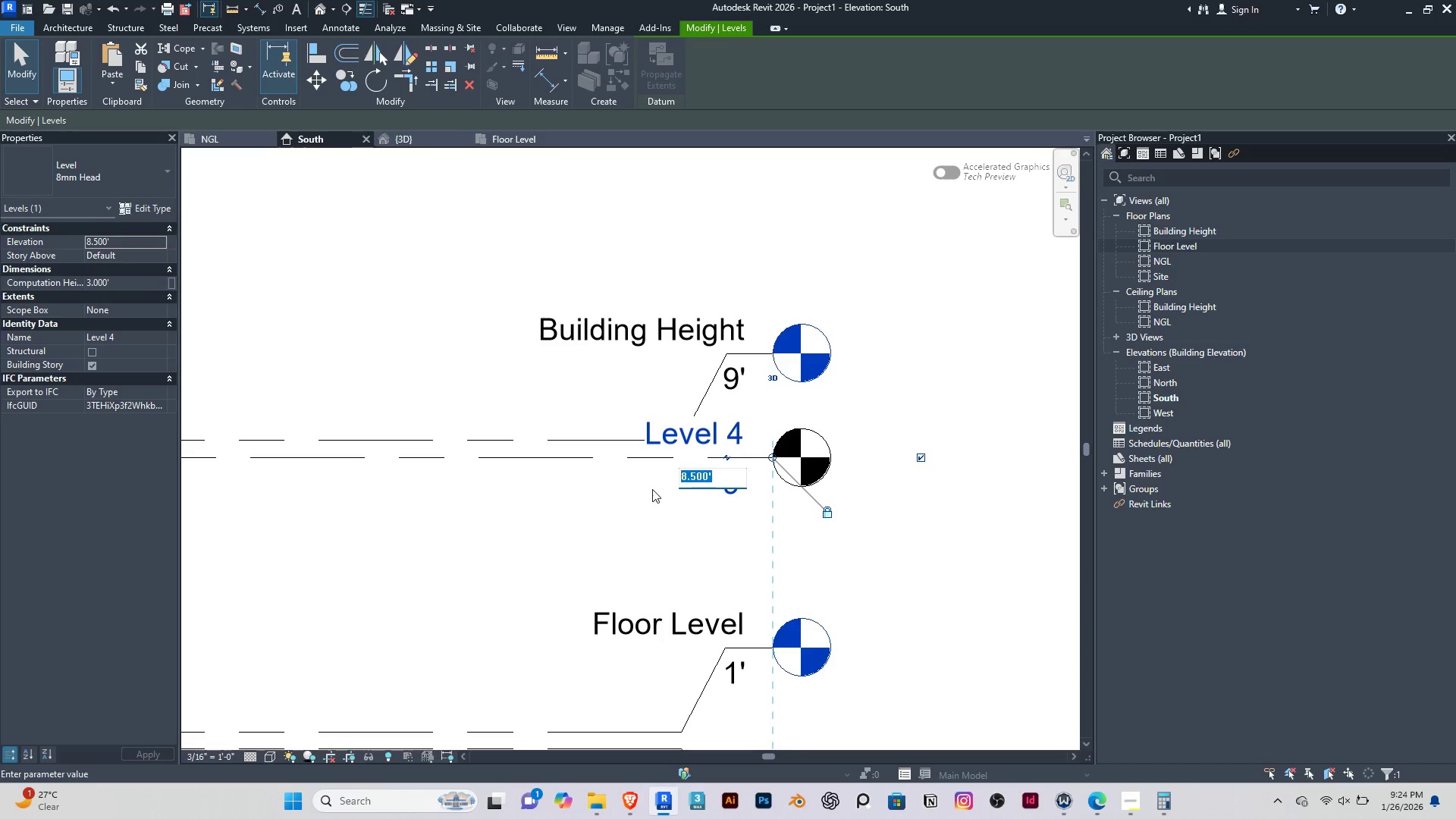 
type(10)
 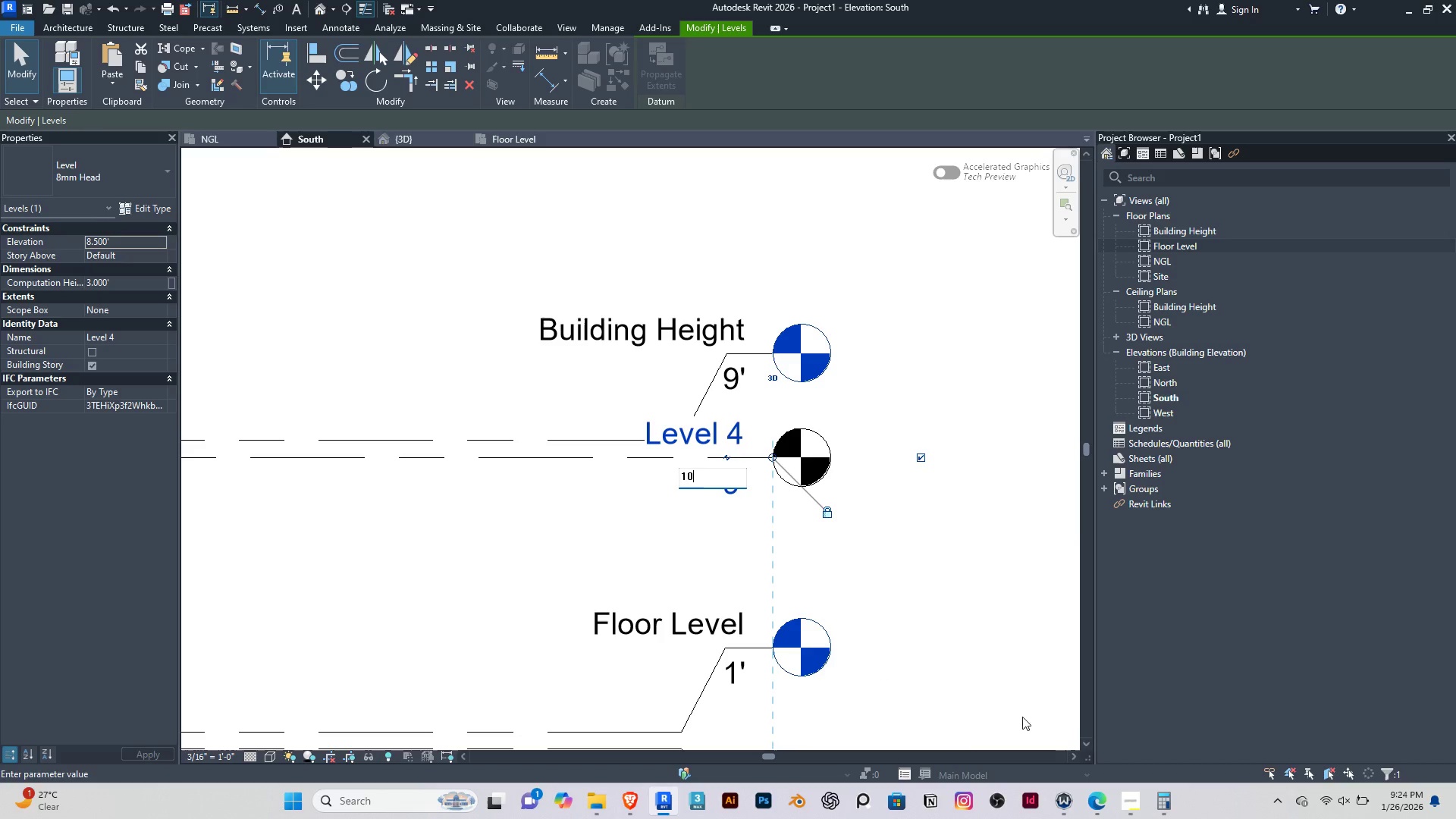 
left_click([1169, 802])
 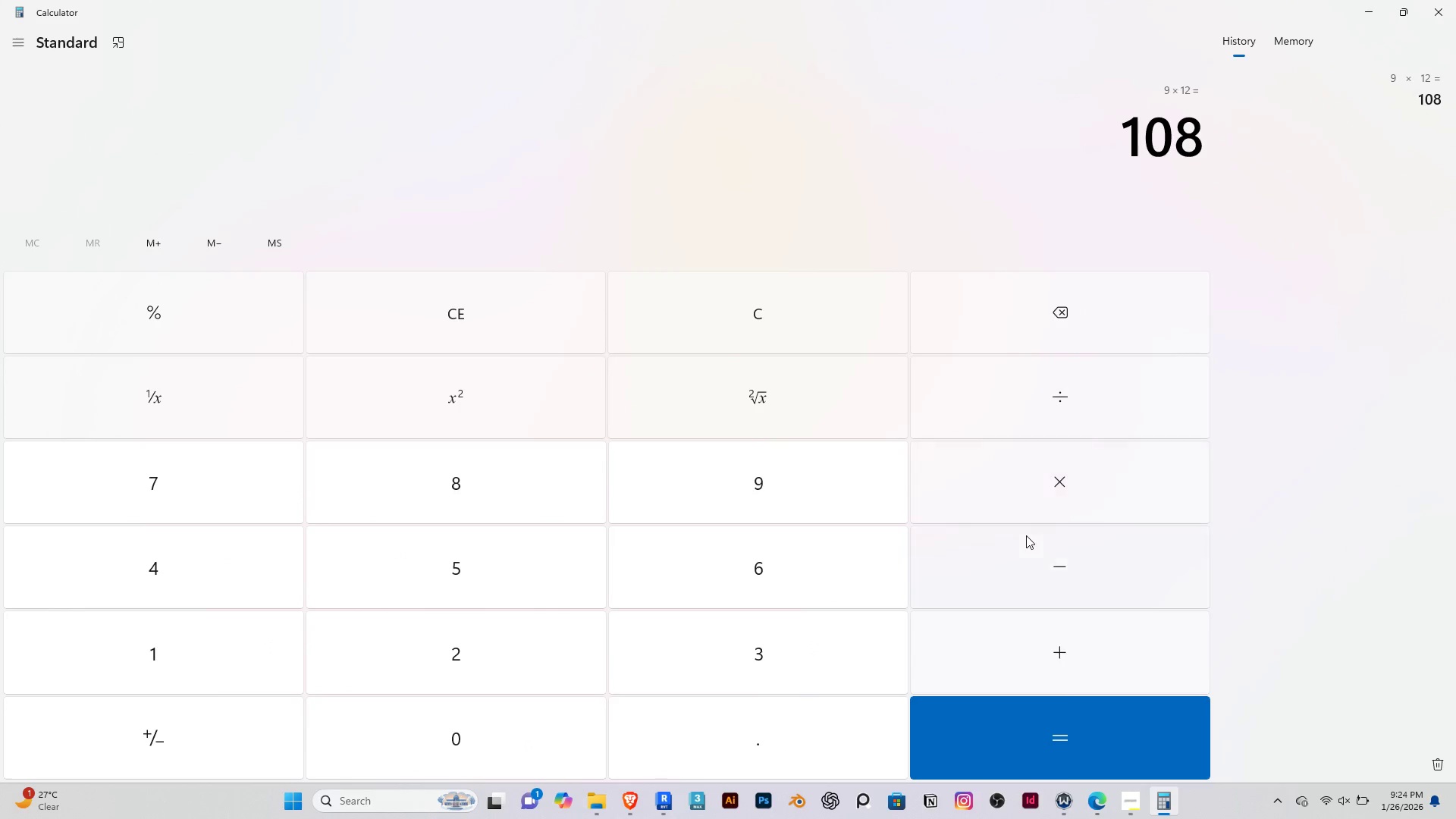 
left_click([1028, 556])
 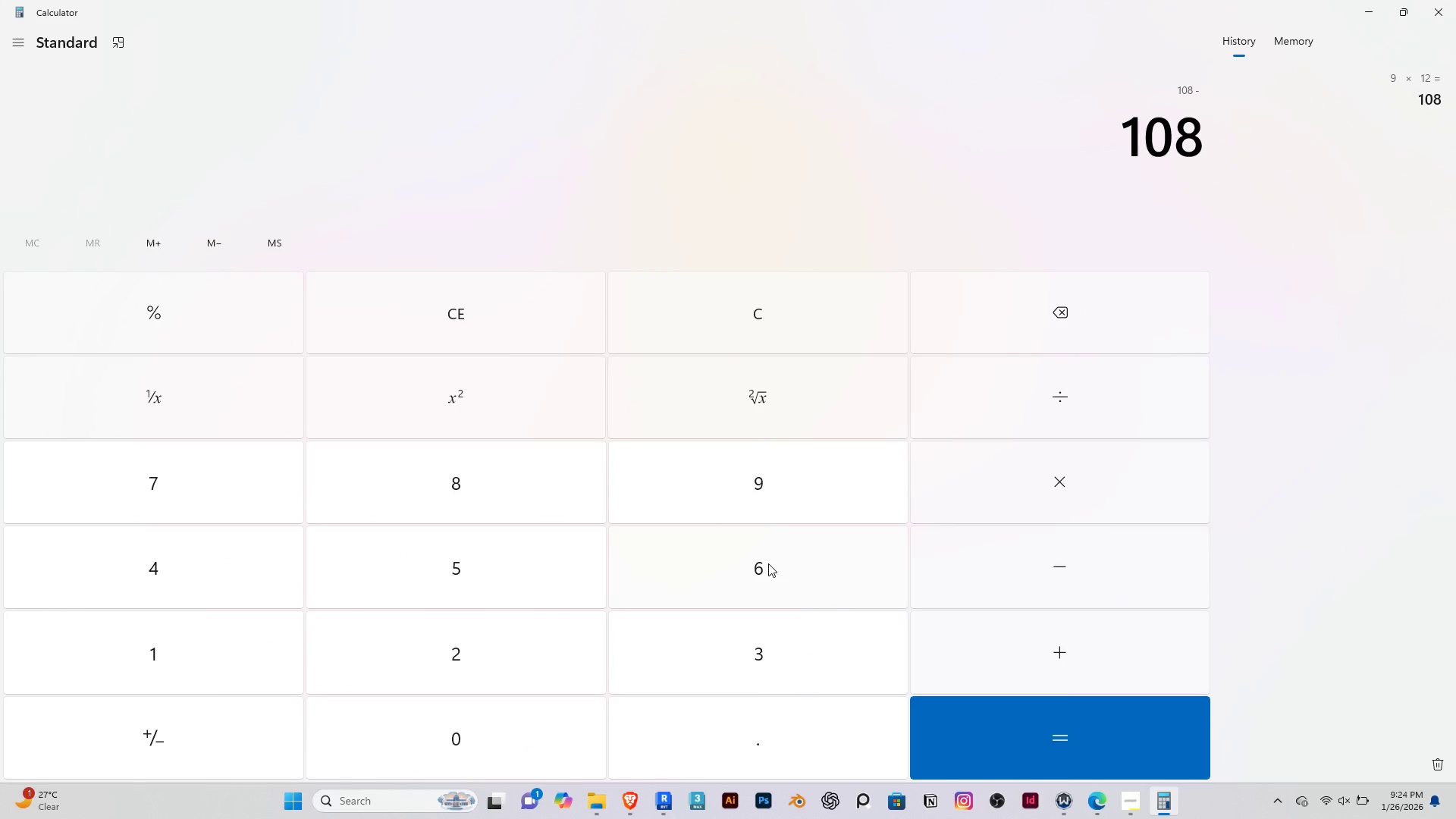 
left_click([776, 566])
 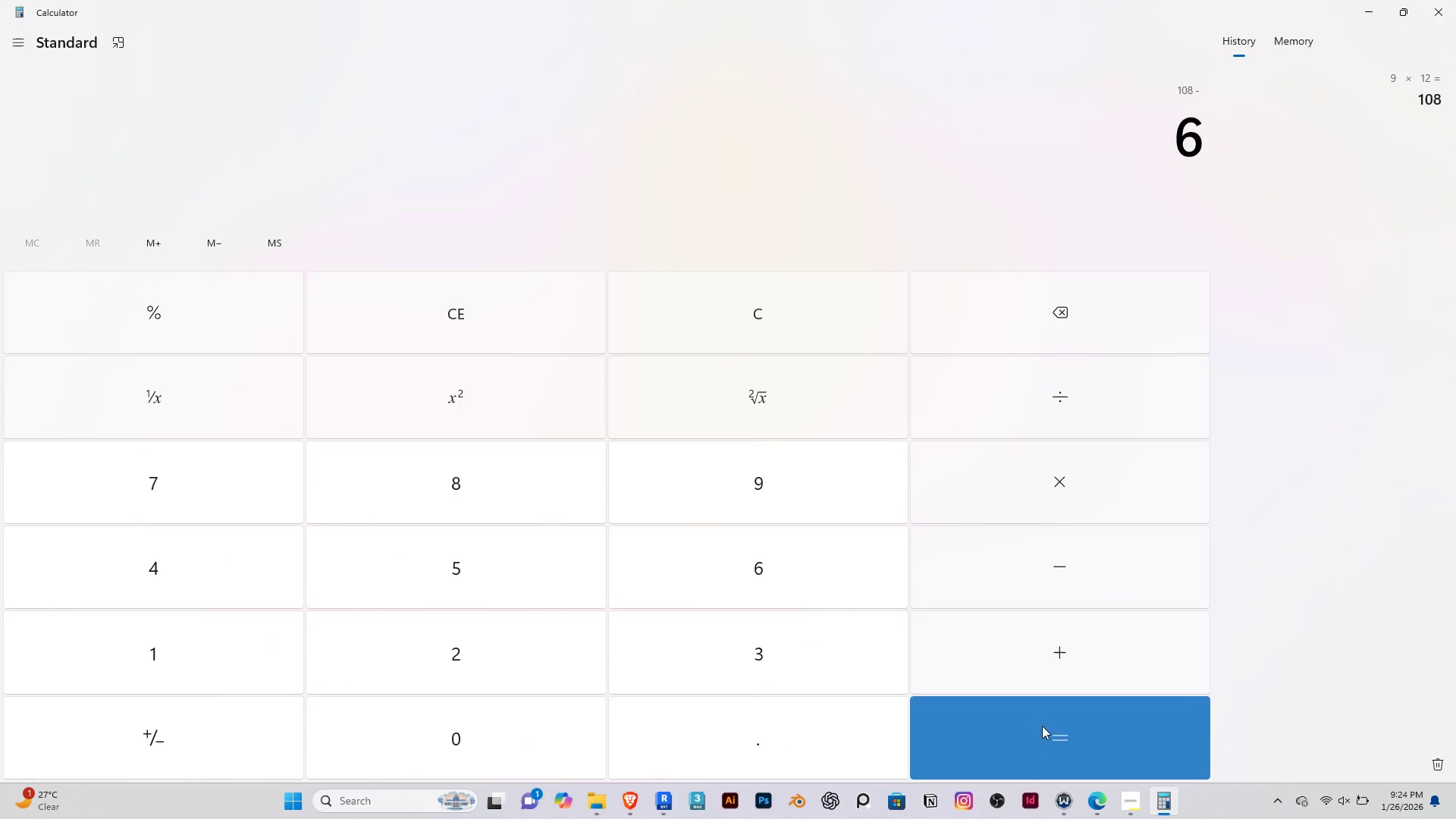 
double_click([1042, 726])
 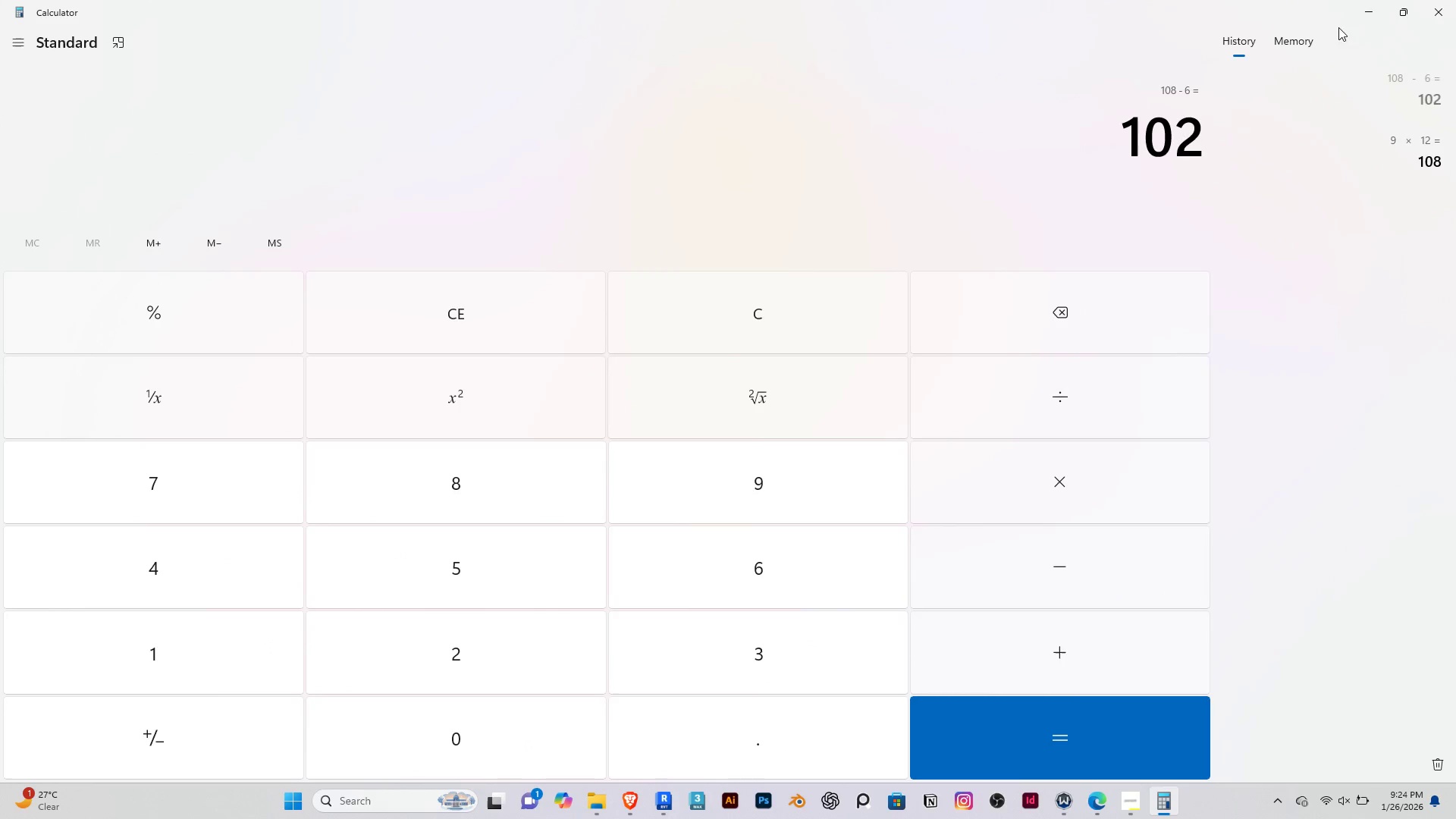 
left_click([1366, 12])
 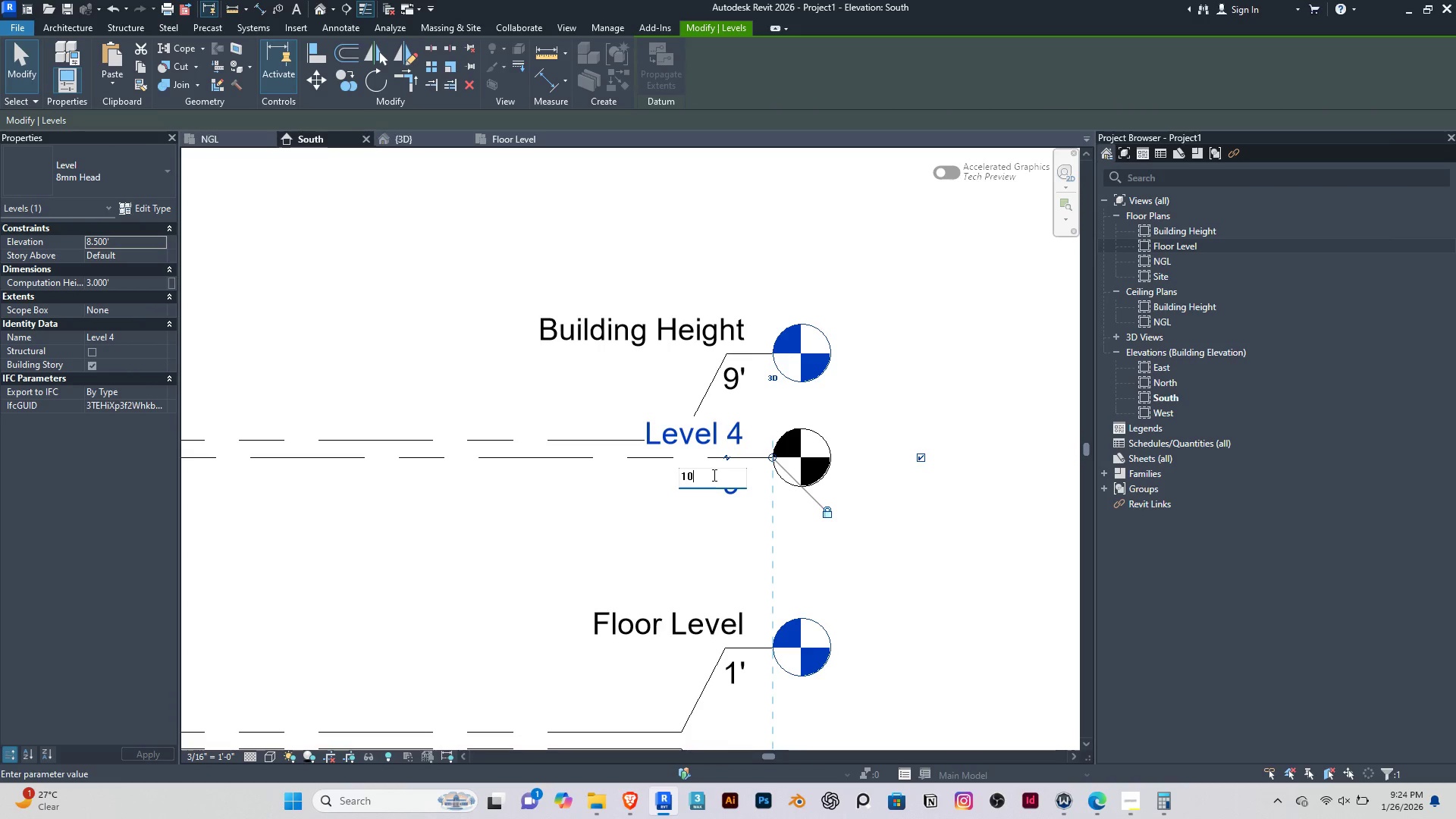 
key(2)
 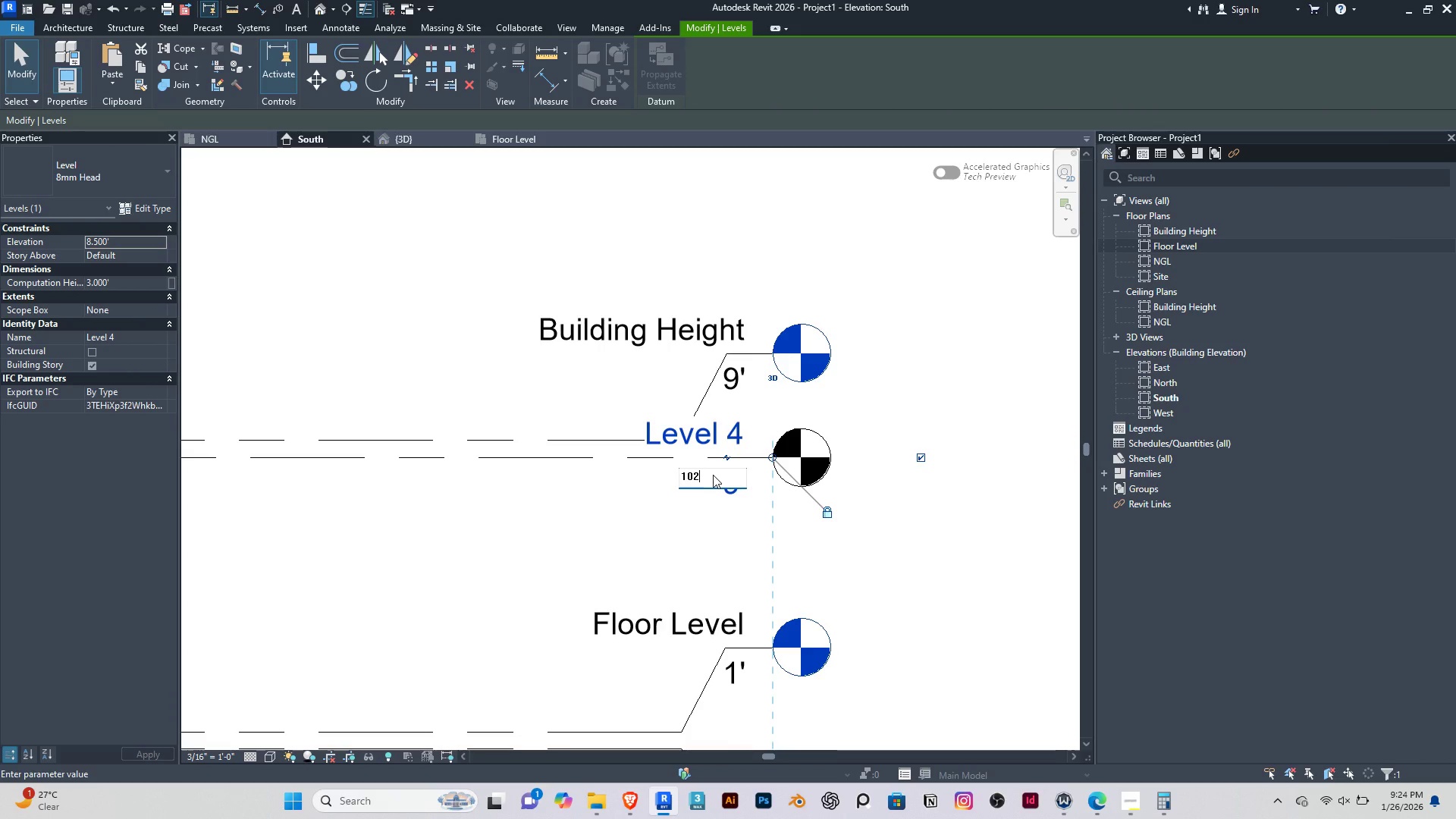 
key(Shift+ShiftLeft)
 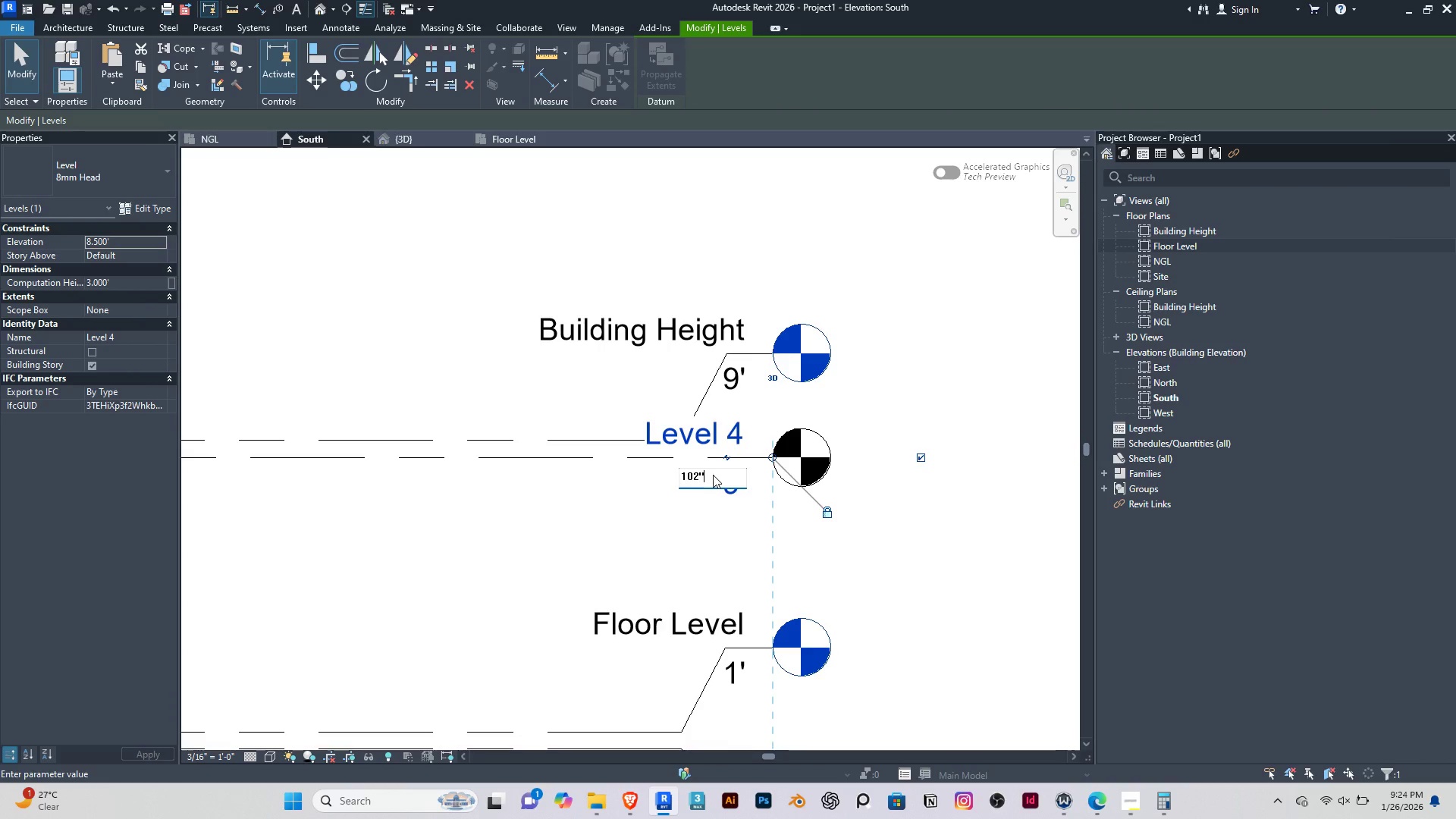 
key(Shift+Quote)
 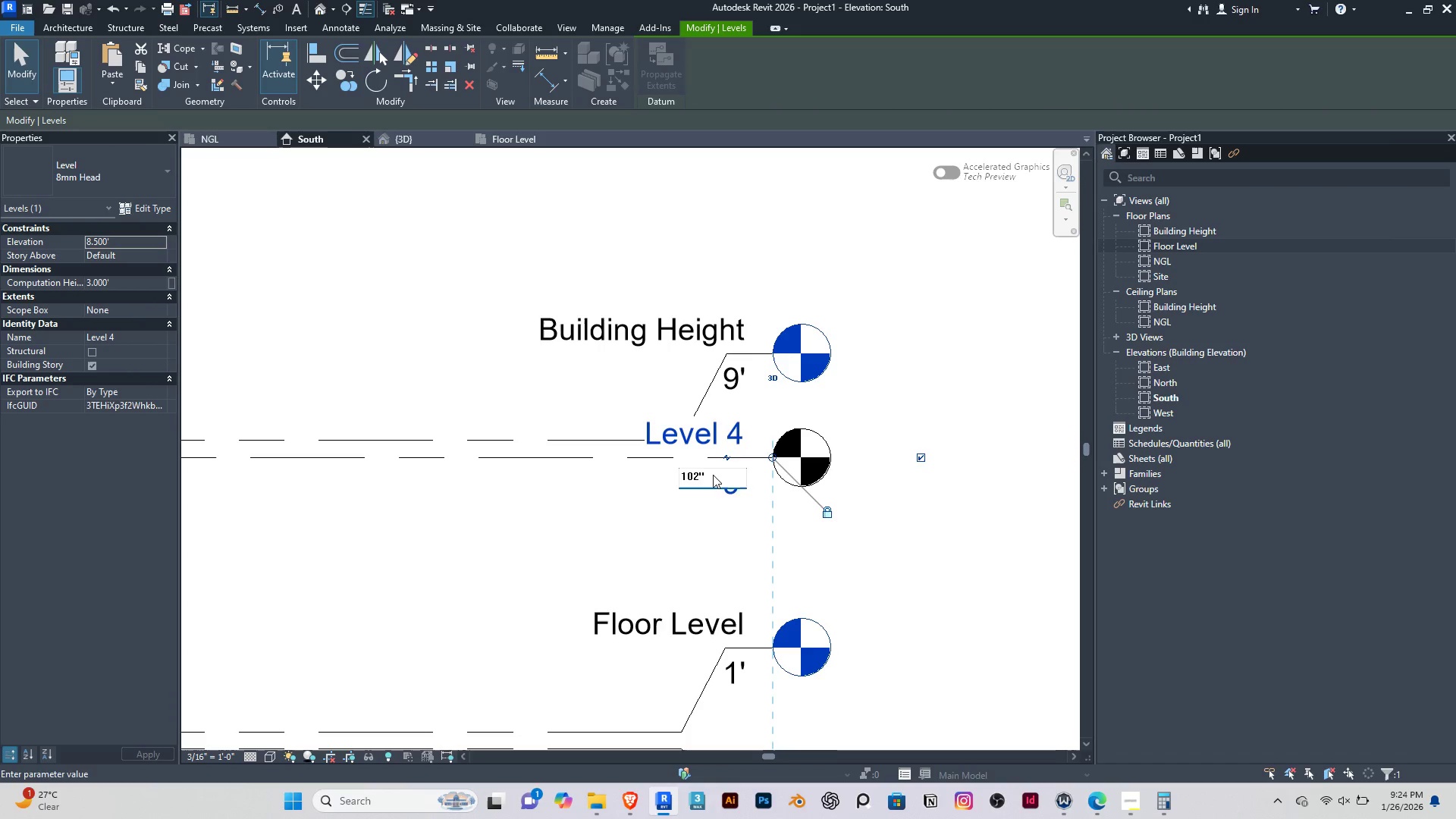 
key(Enter)
 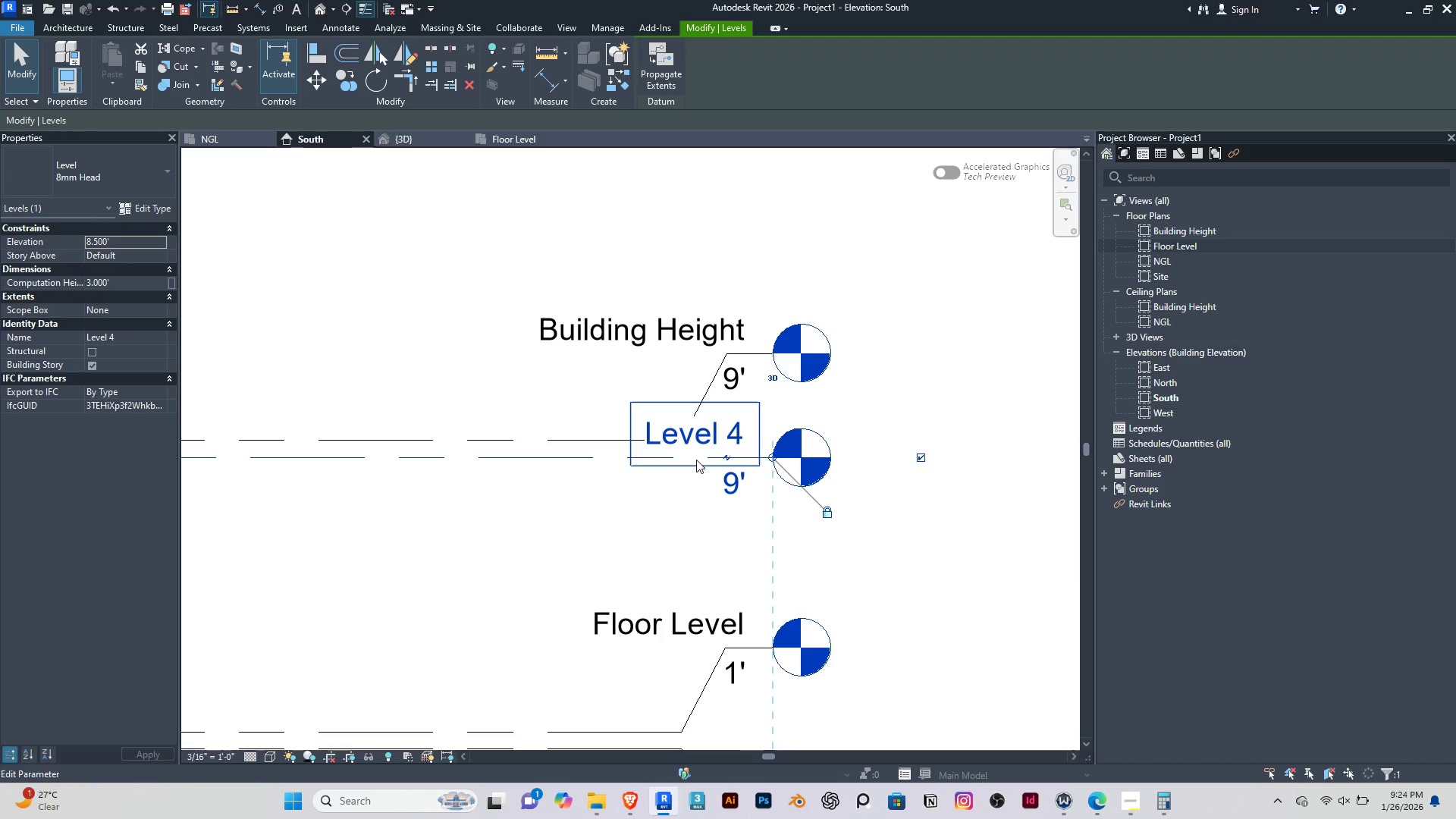 
left_click([732, 459])
 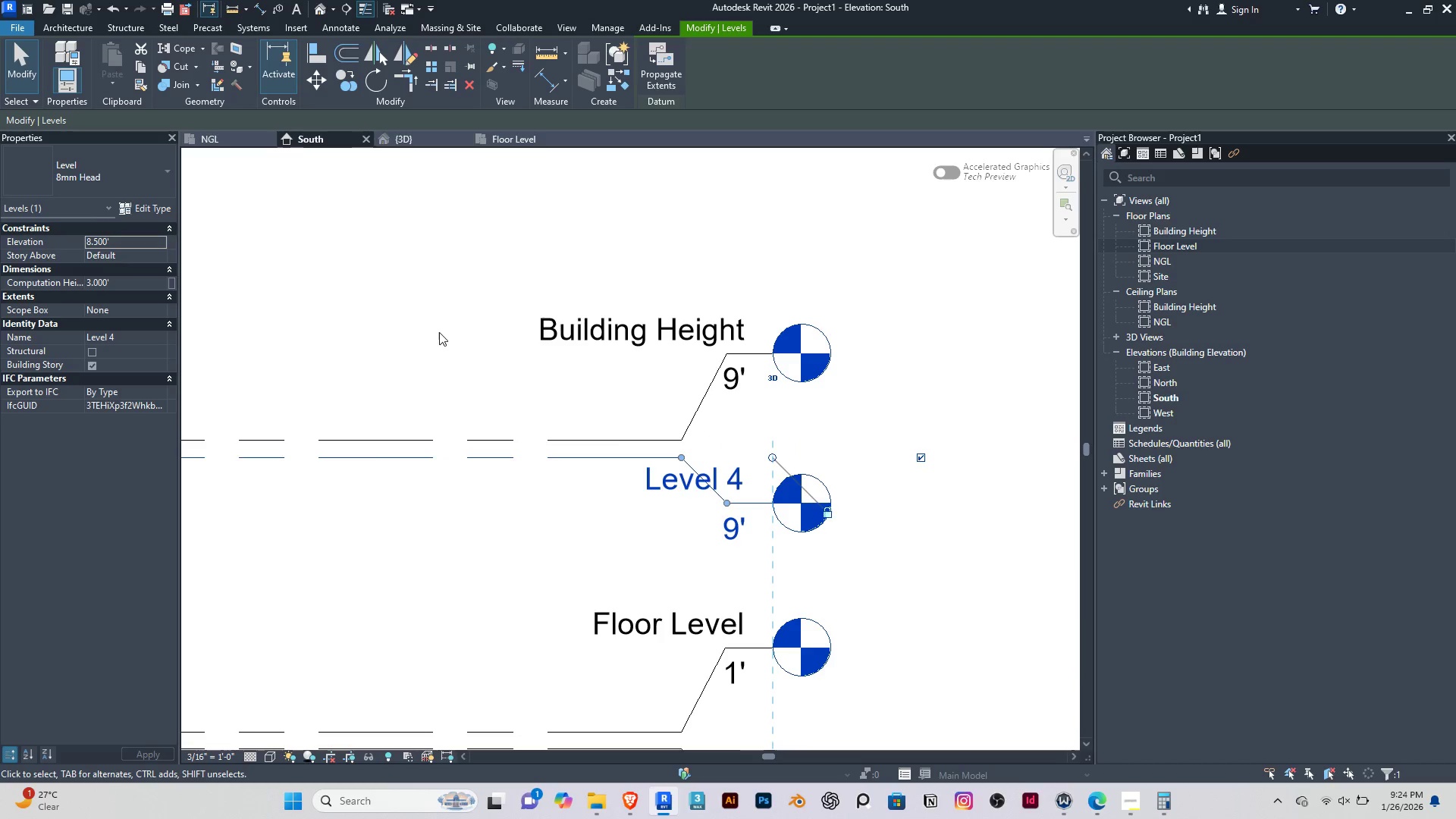 
left_click([614, 450])
 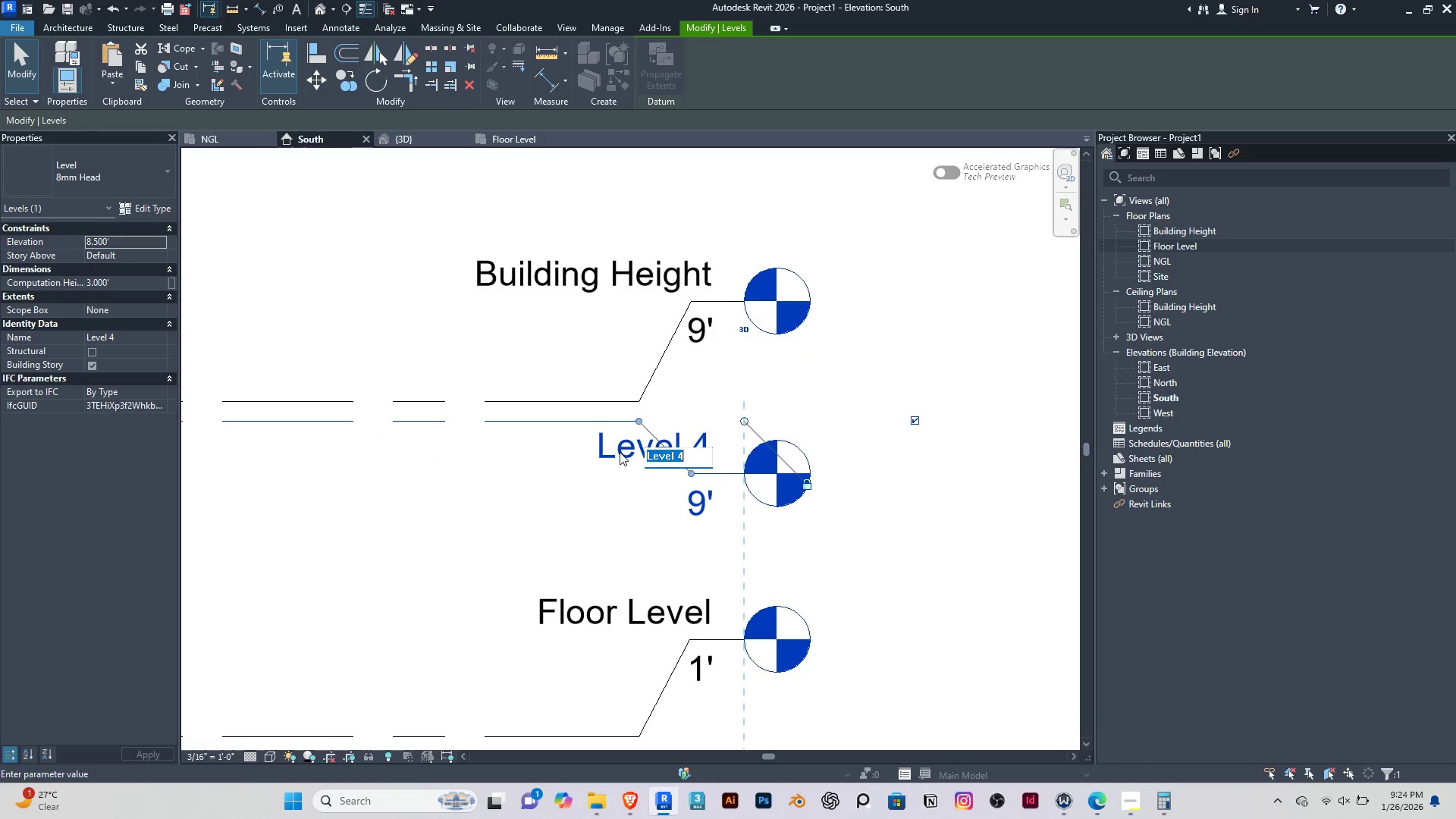 
scroll: coordinate [551, 447], scroll_direction: none, amount: 0.0
 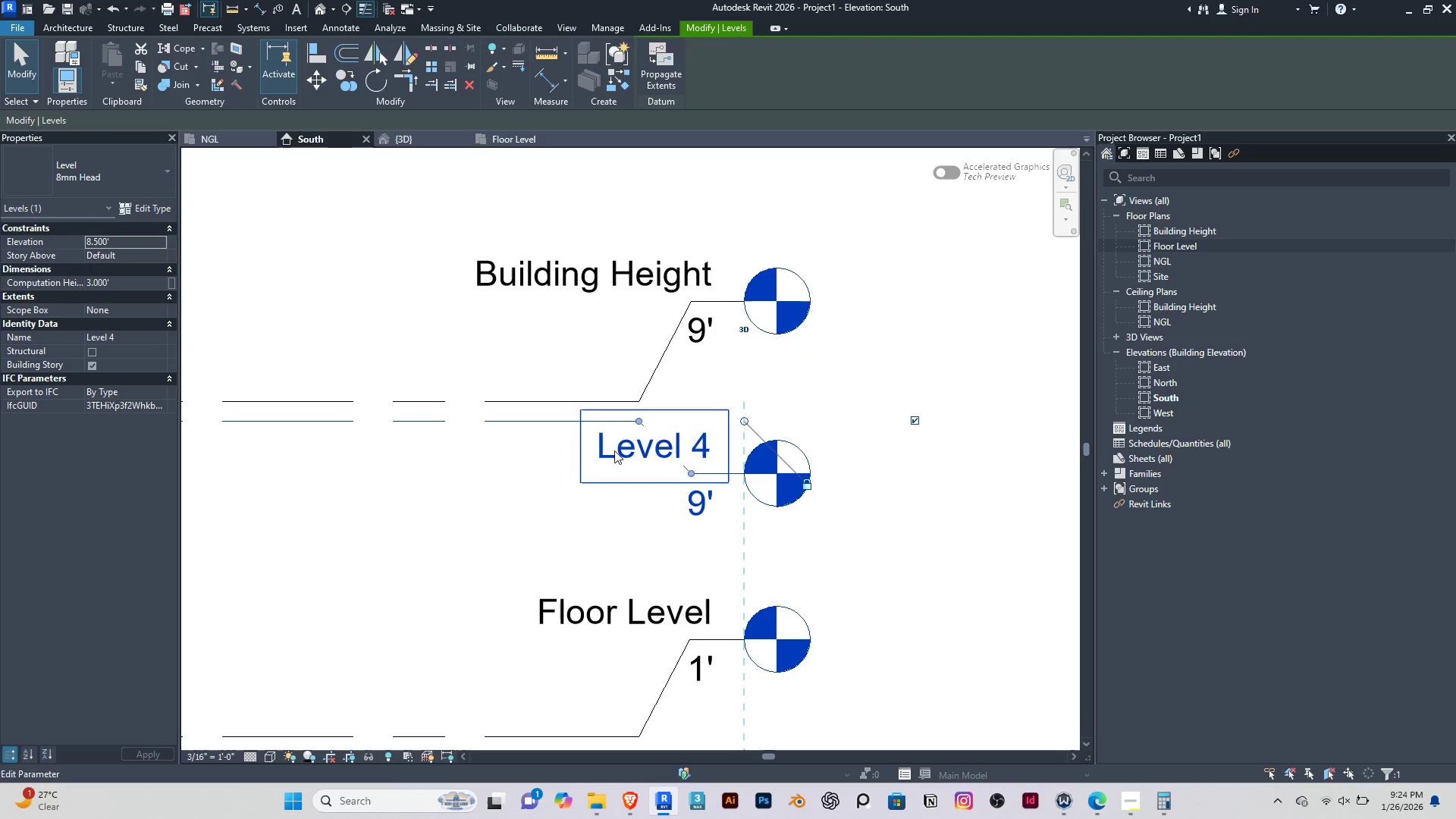 
double_click([620, 452])
 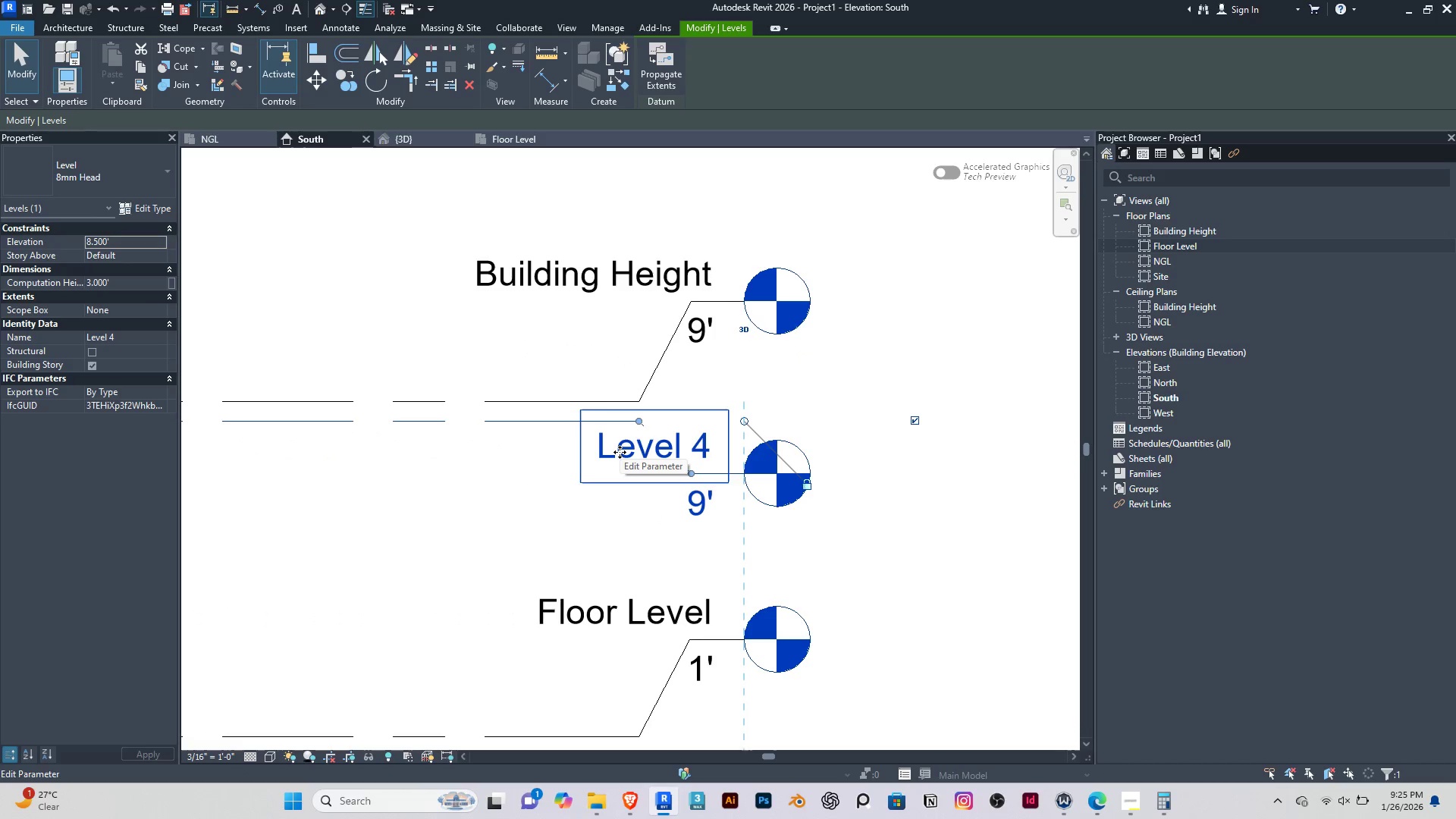 
left_click([626, 452])
 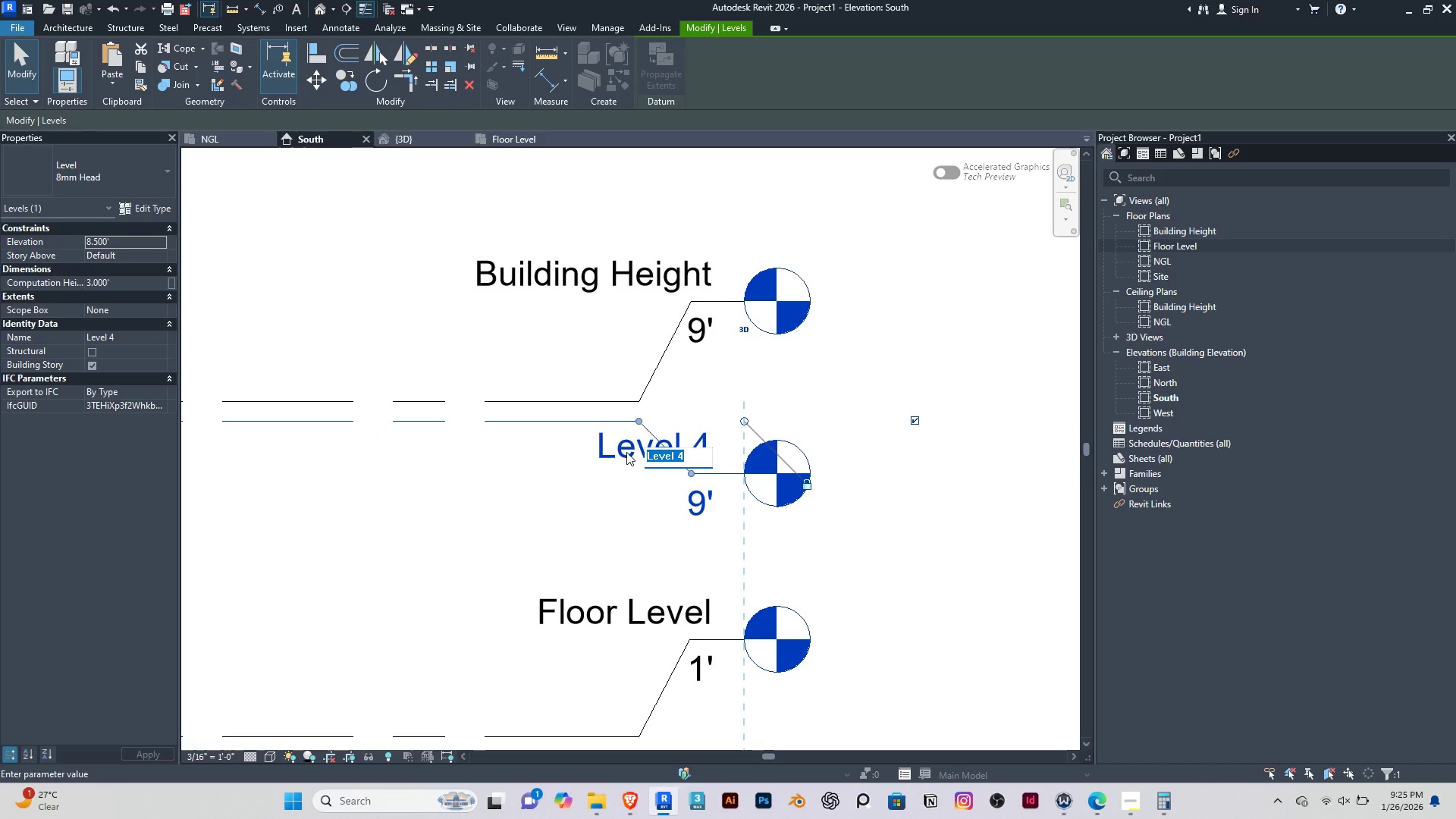 
type(PA)
key(Backspace)
type(arapet Wall)
 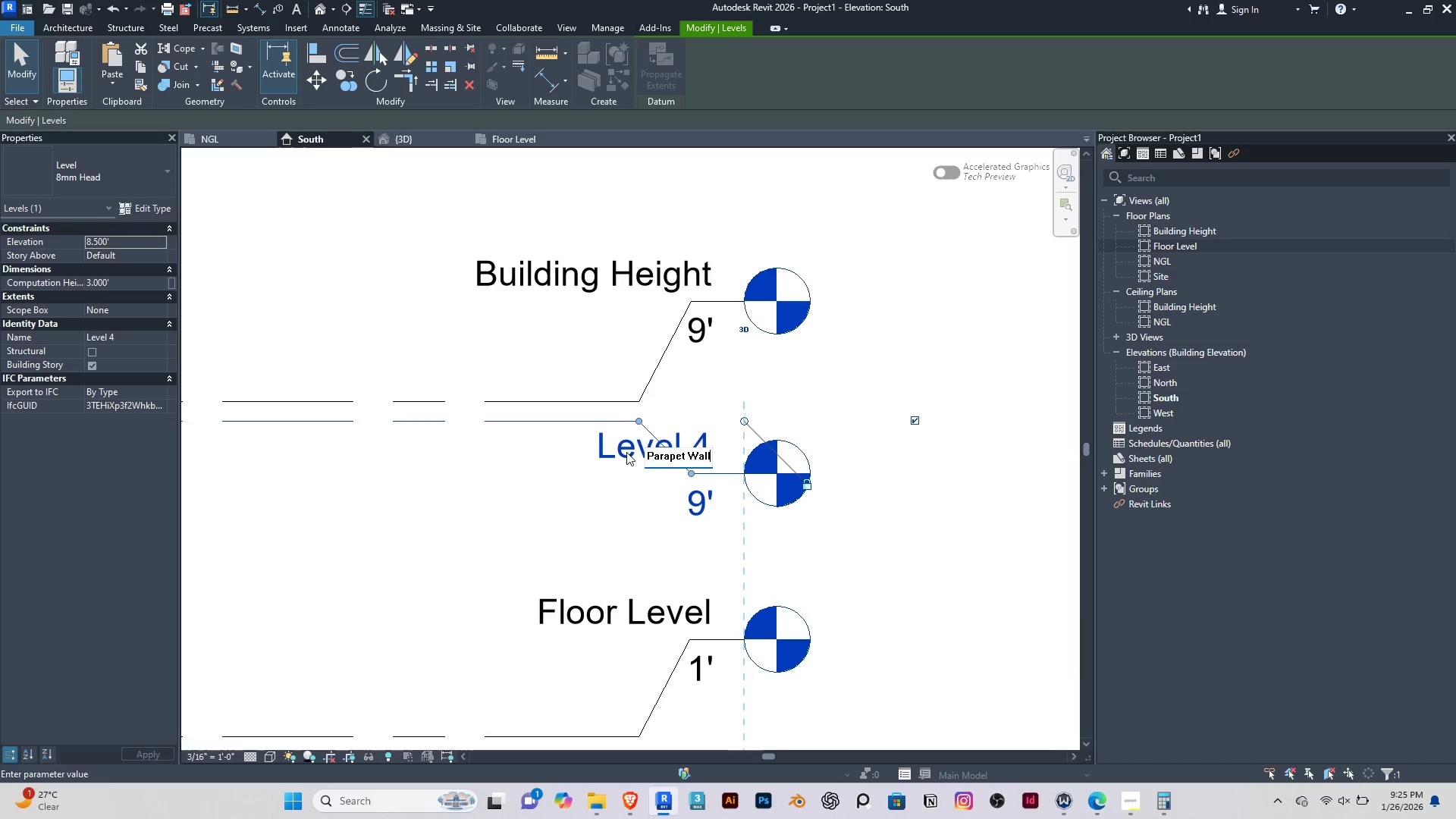 
key(Enter)
 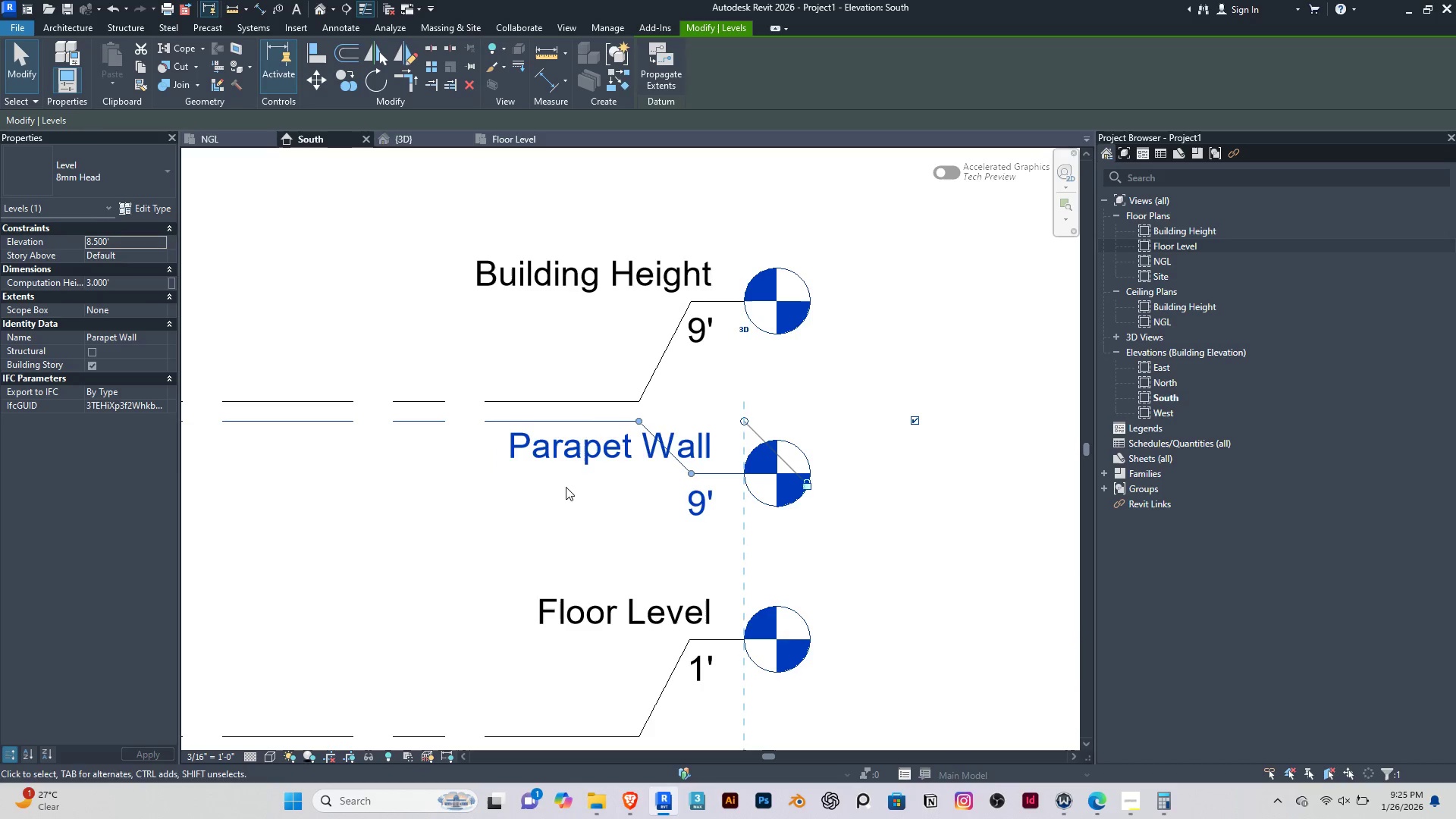 
scroll: coordinate [602, 460], scroll_direction: down, amount: 4.0
 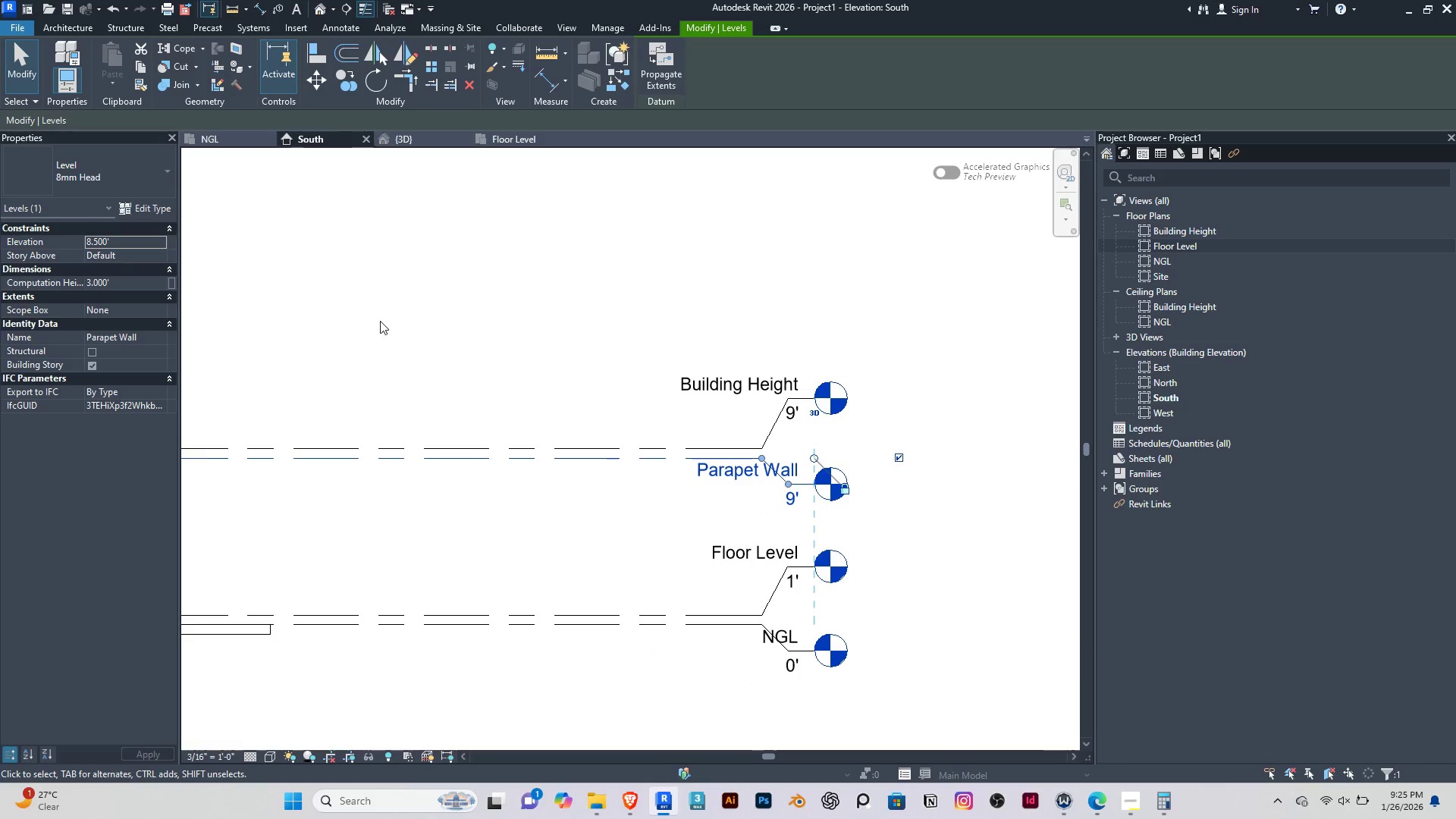 
left_click([380, 321])
 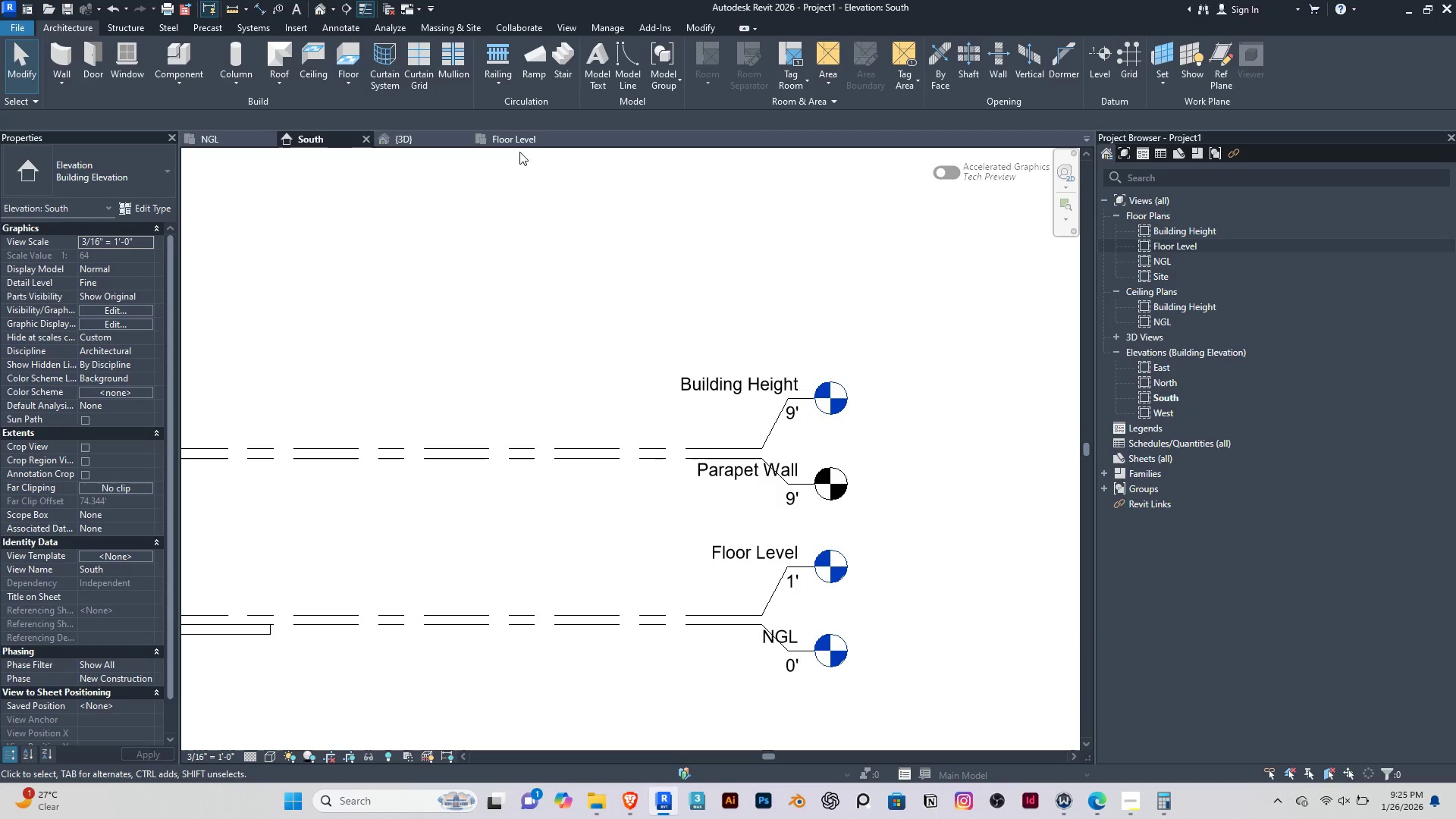 
left_click([519, 140])
 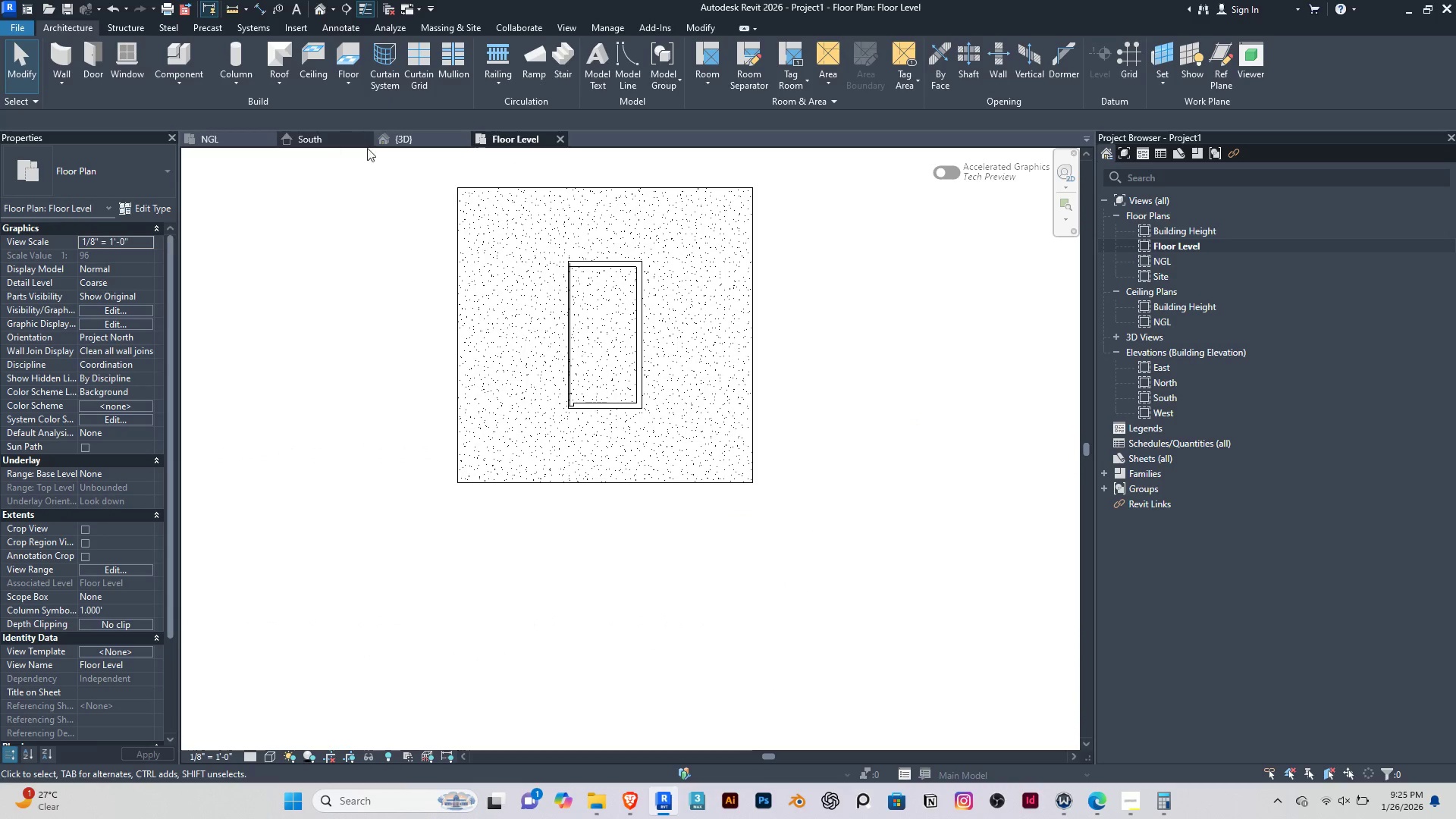 
left_click([407, 131])
 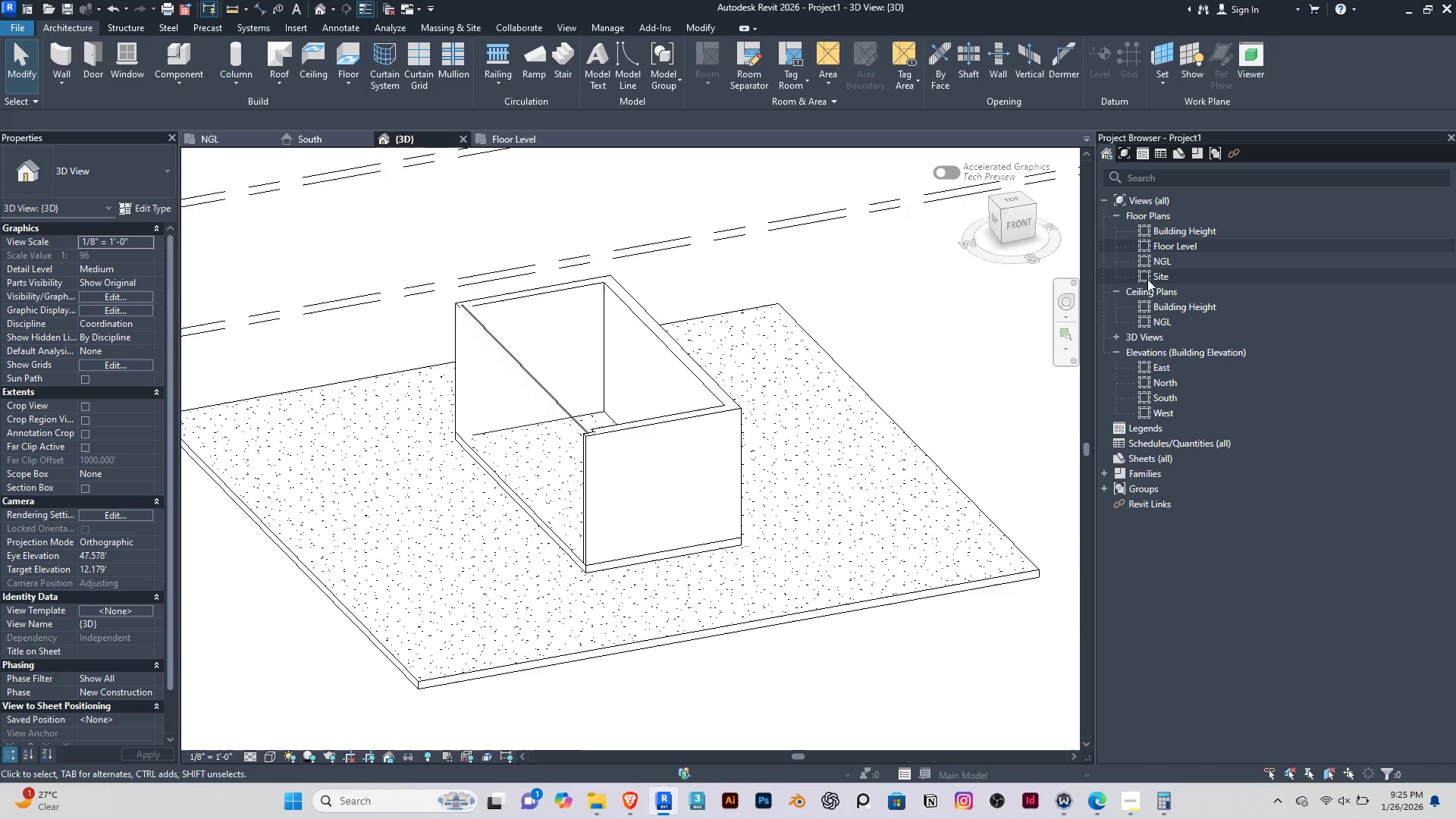 
left_click([341, 136])
 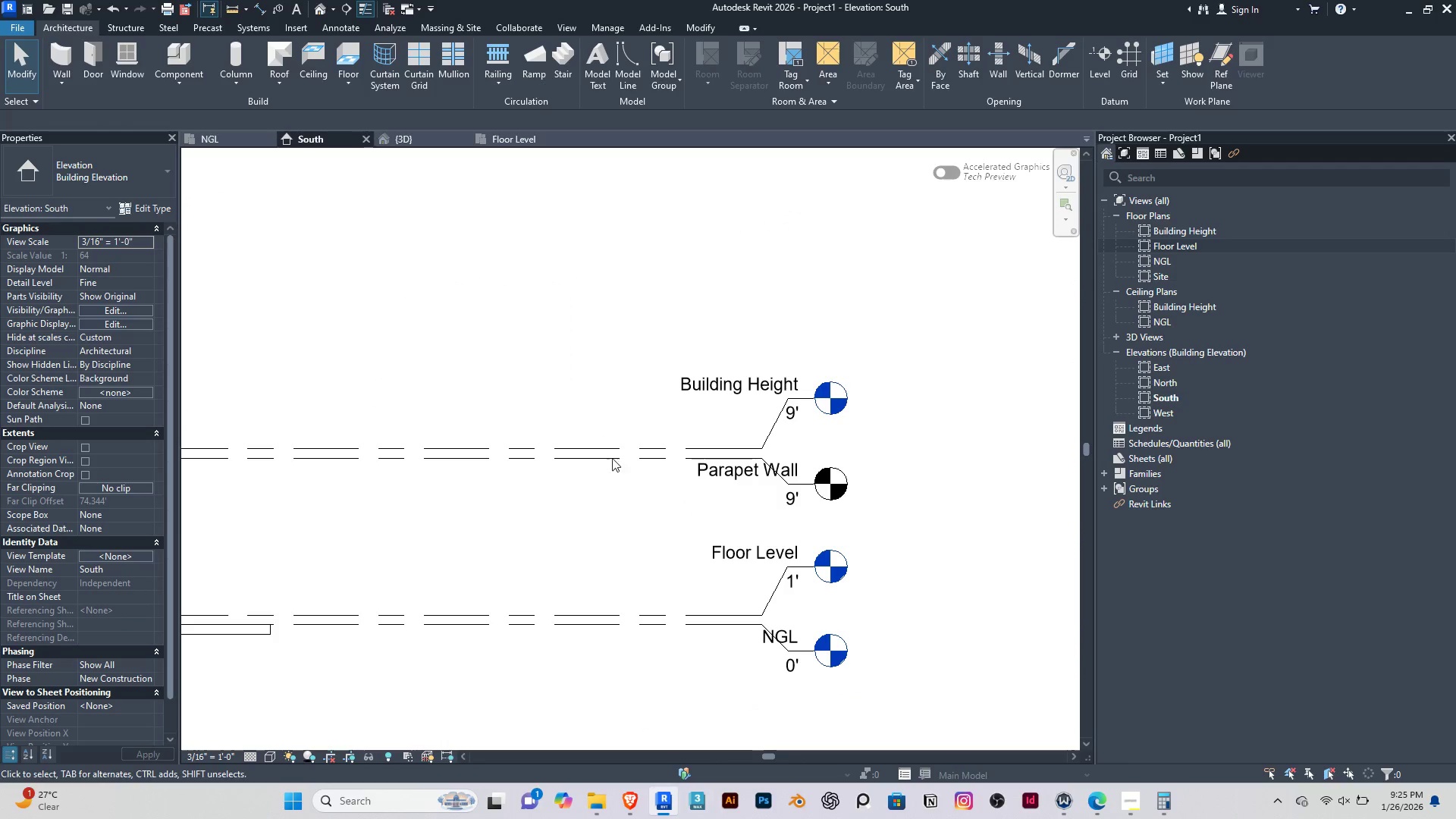 
scroll: coordinate [713, 441], scroll_direction: down, amount: 4.0
 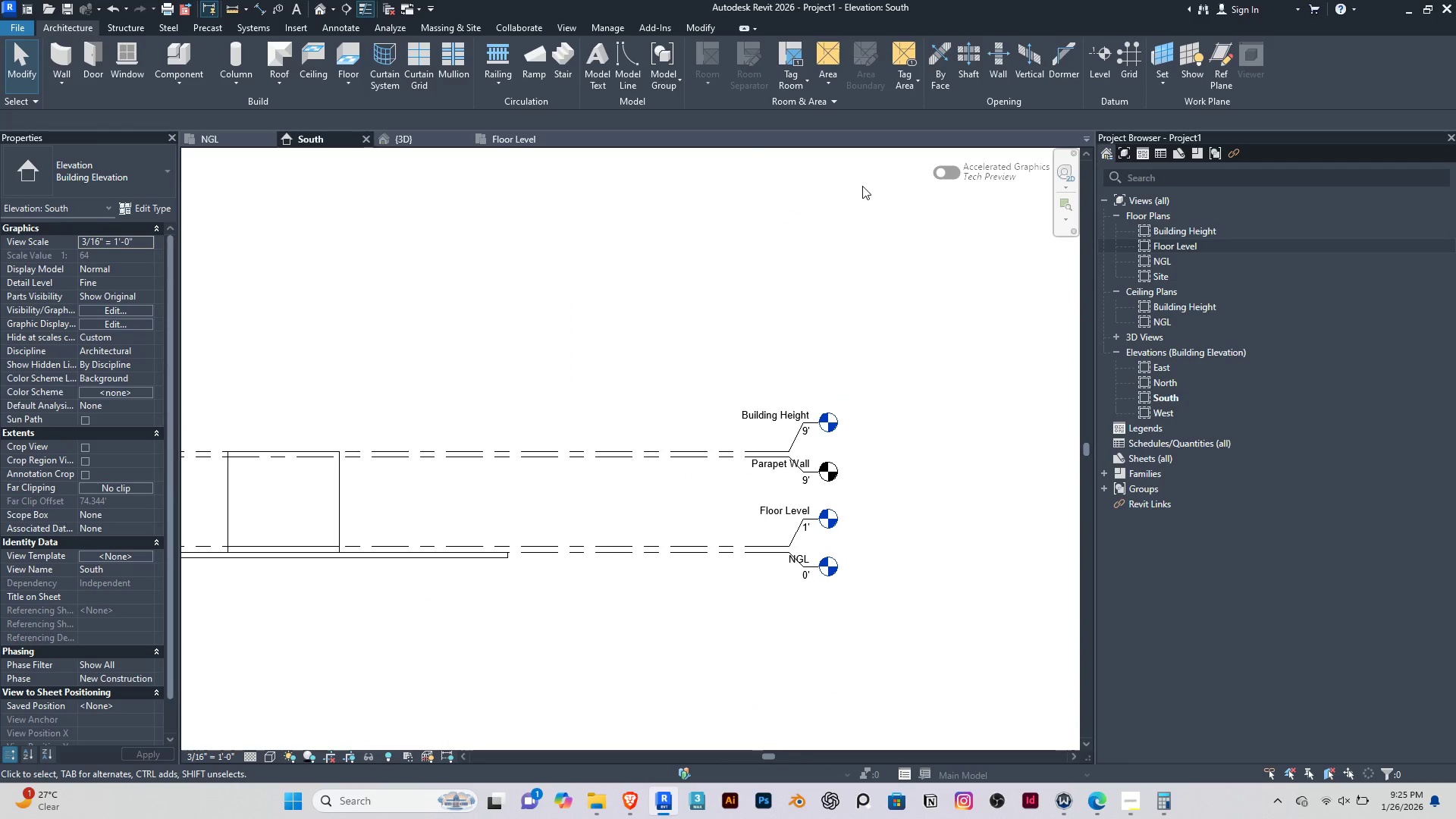 
wait(6.3)
 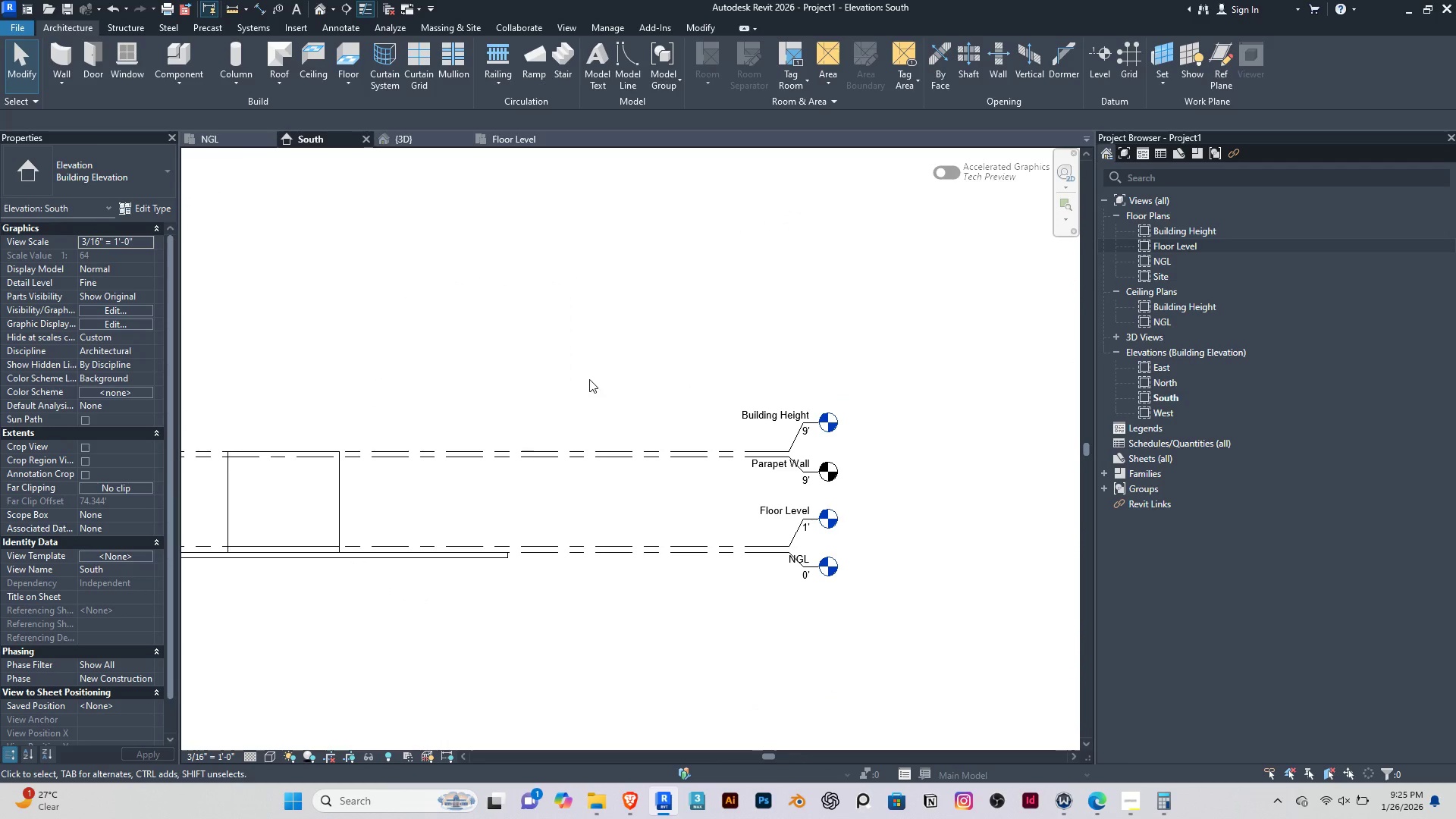 
left_click([573, 30])
 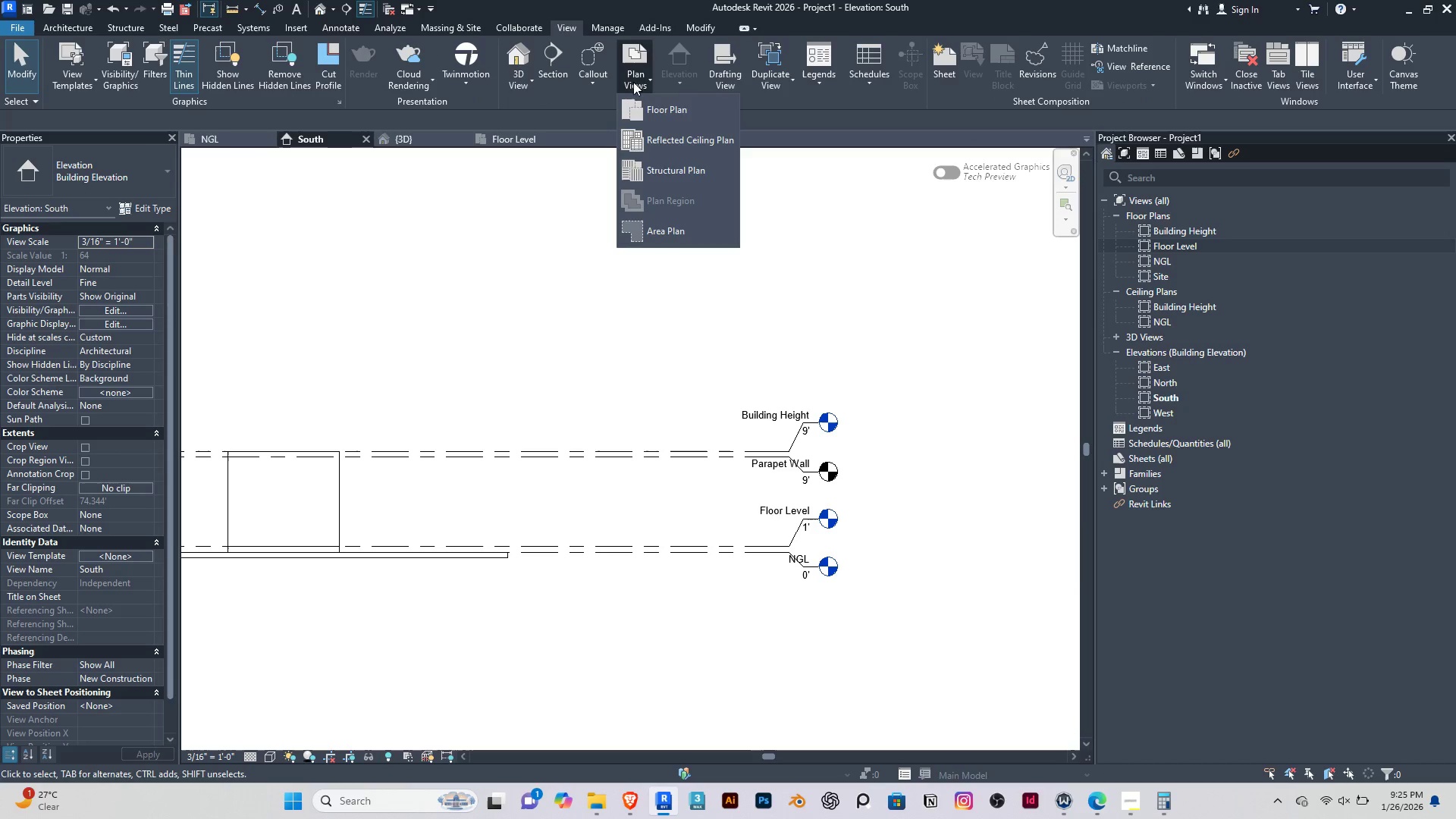 
double_click([643, 108])
 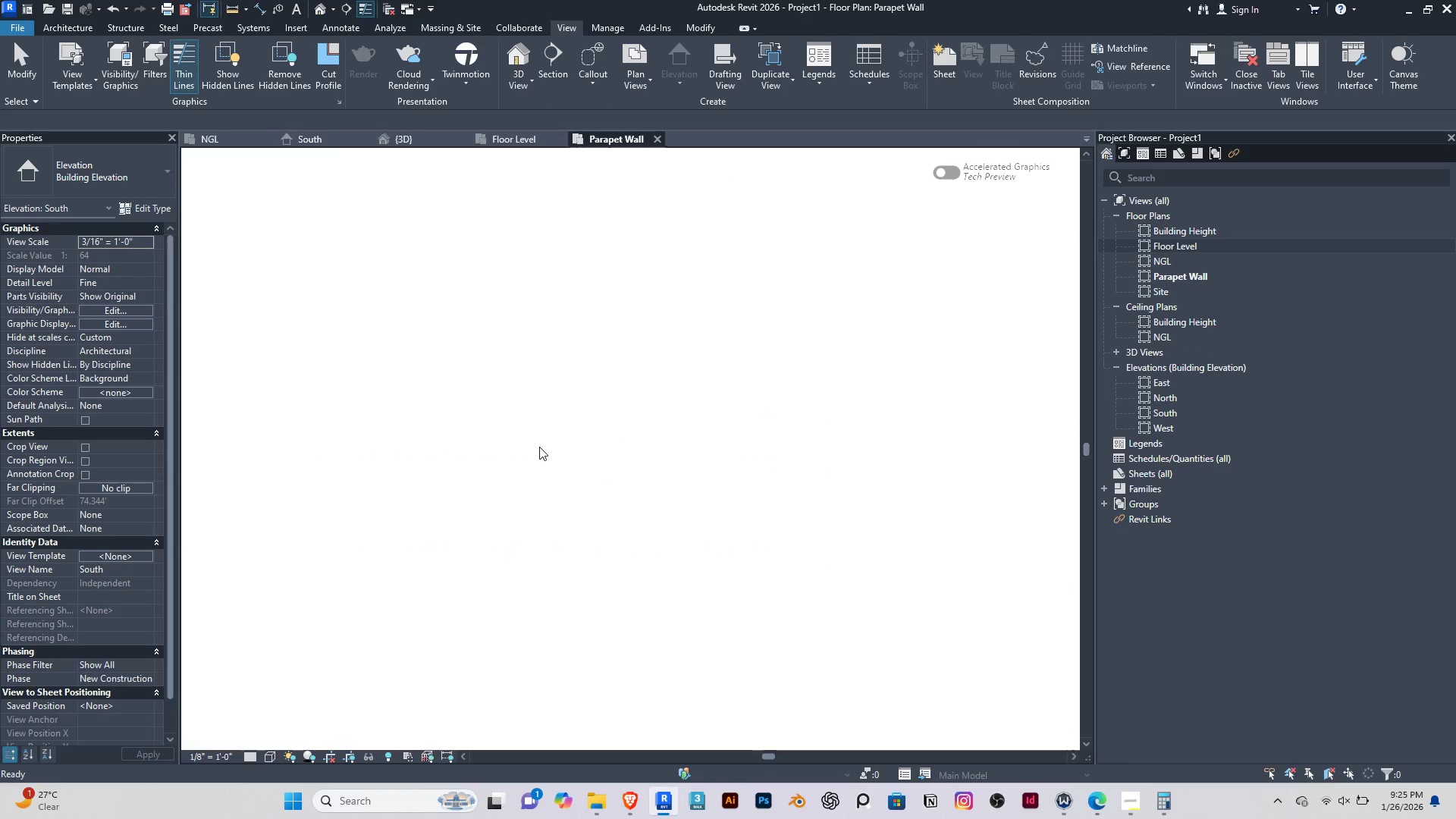 
scroll: coordinate [669, 419], scroll_direction: up, amount: 8.0
 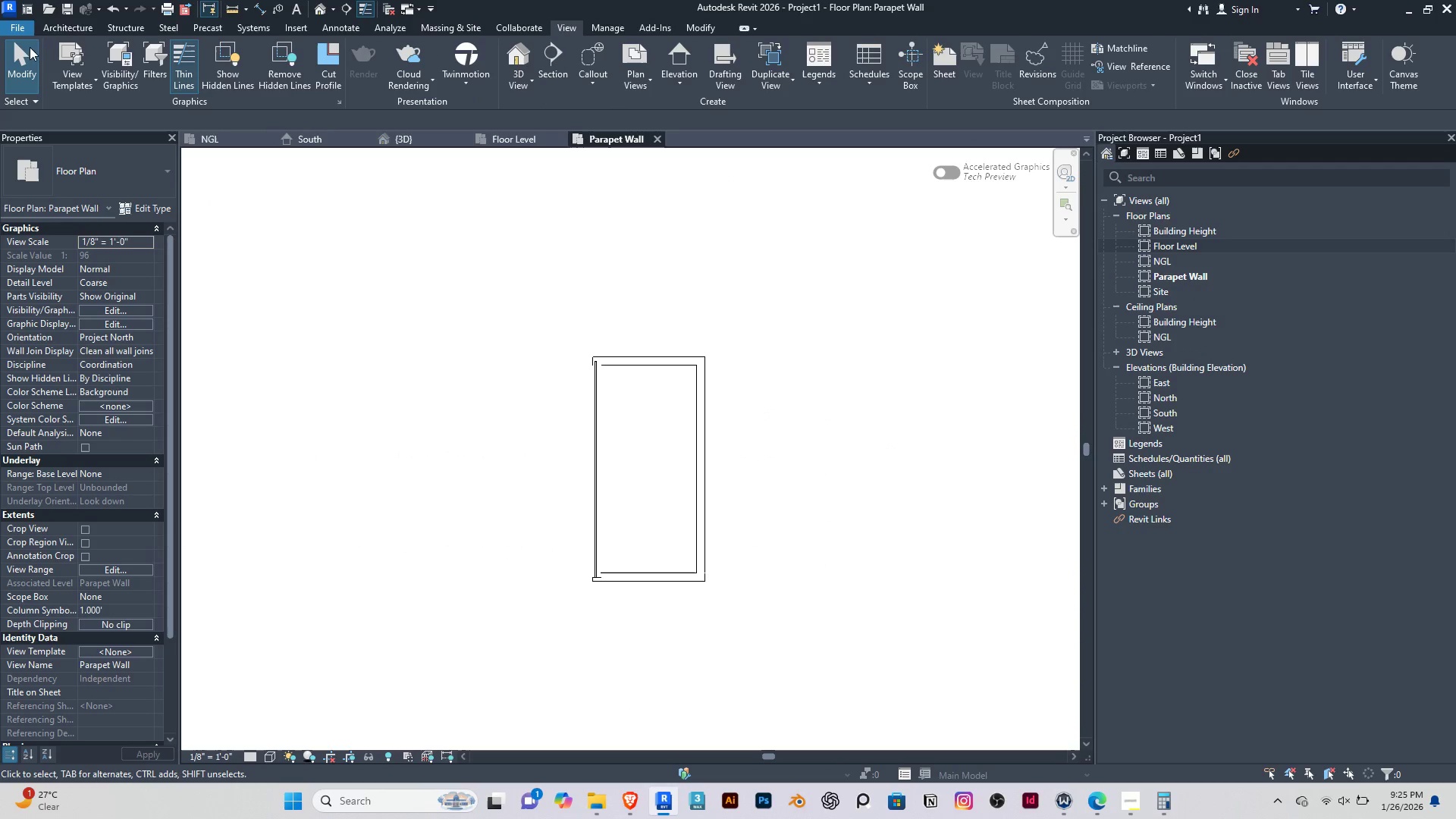 
left_click([57, 25])
 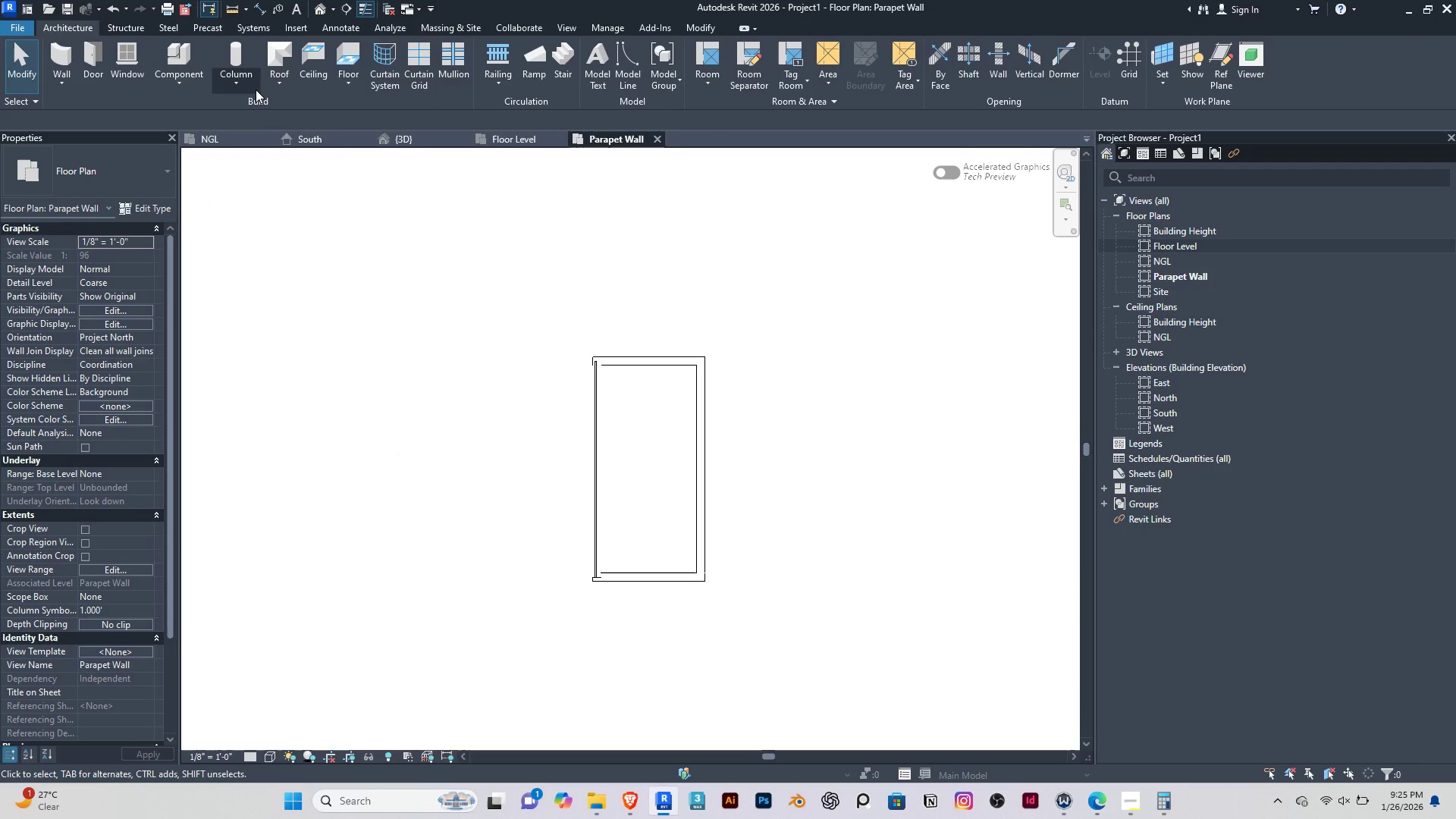 
left_click([279, 84])
 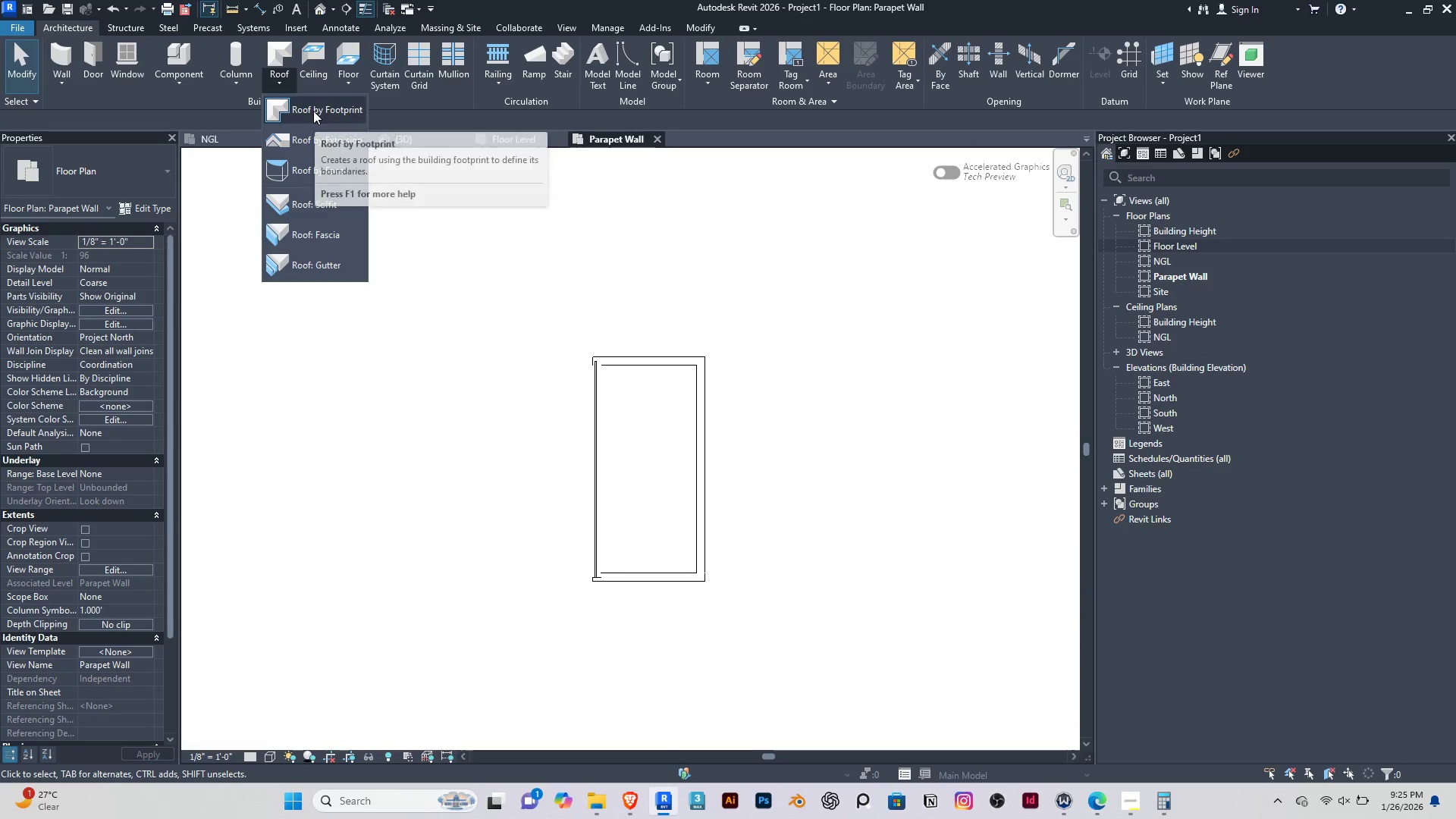 
left_click([313, 111])
 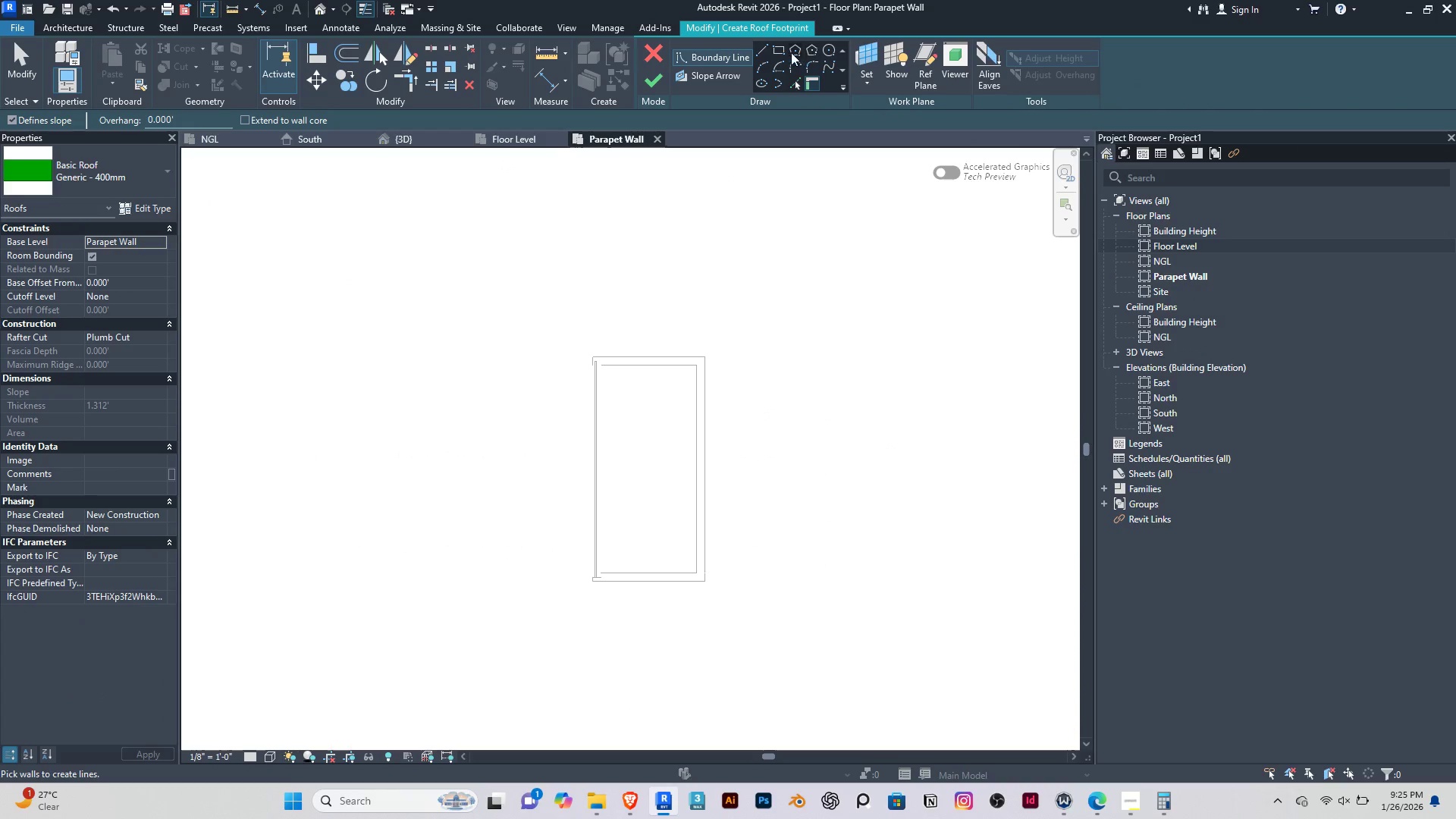 
left_click([776, 52])
 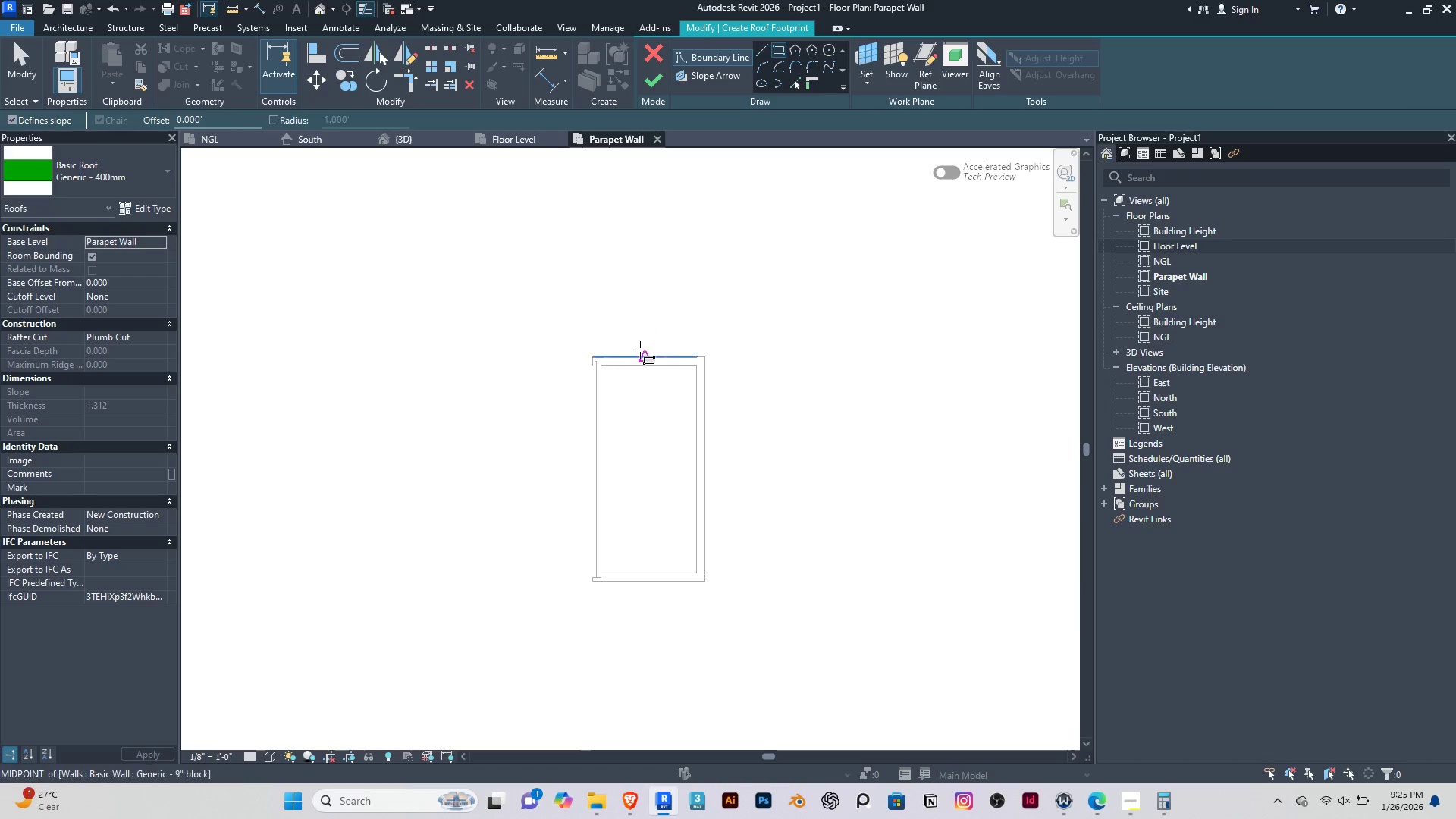 
scroll: coordinate [610, 337], scroll_direction: up, amount: 4.0
 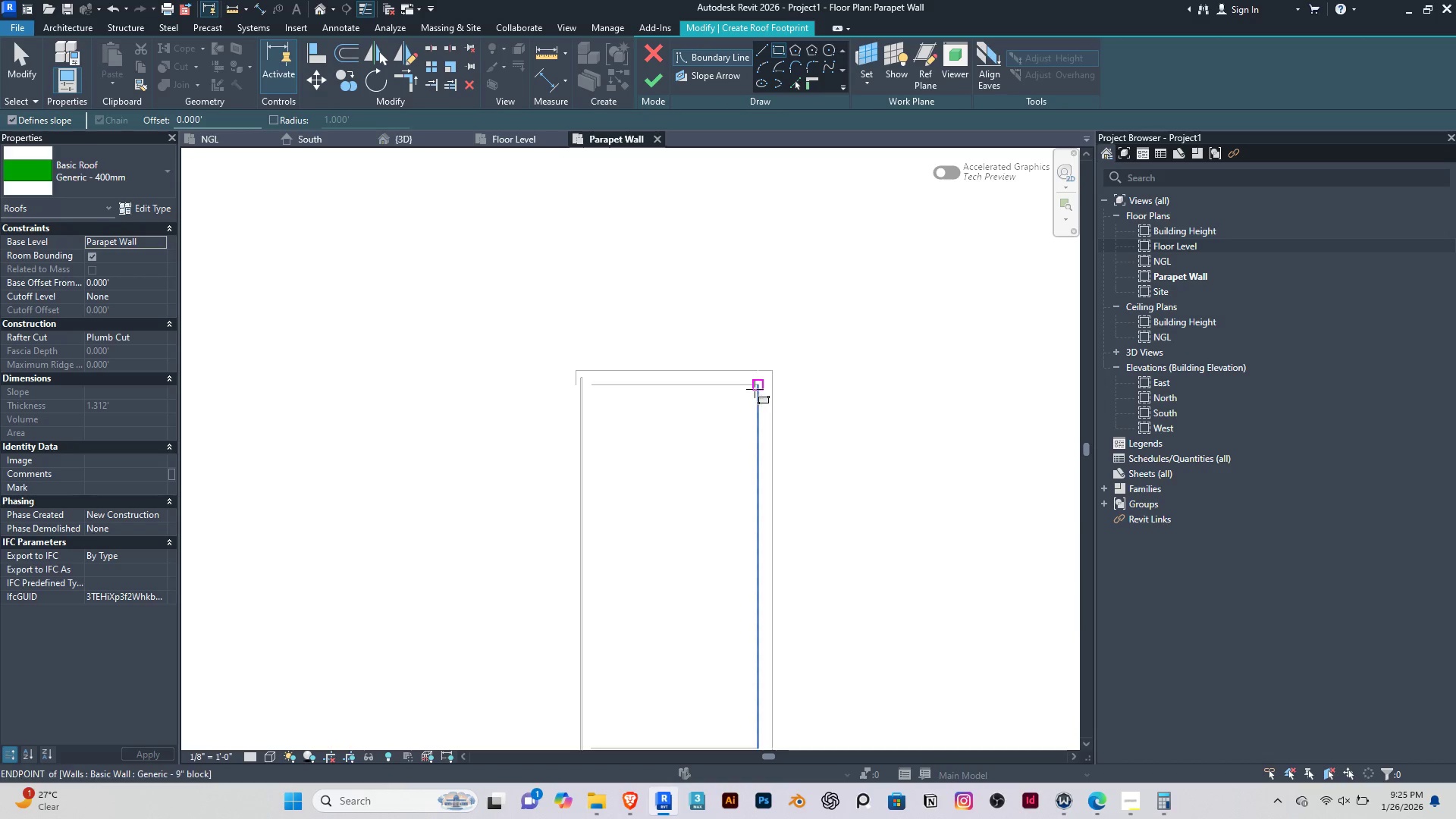 
left_click([755, 389])
 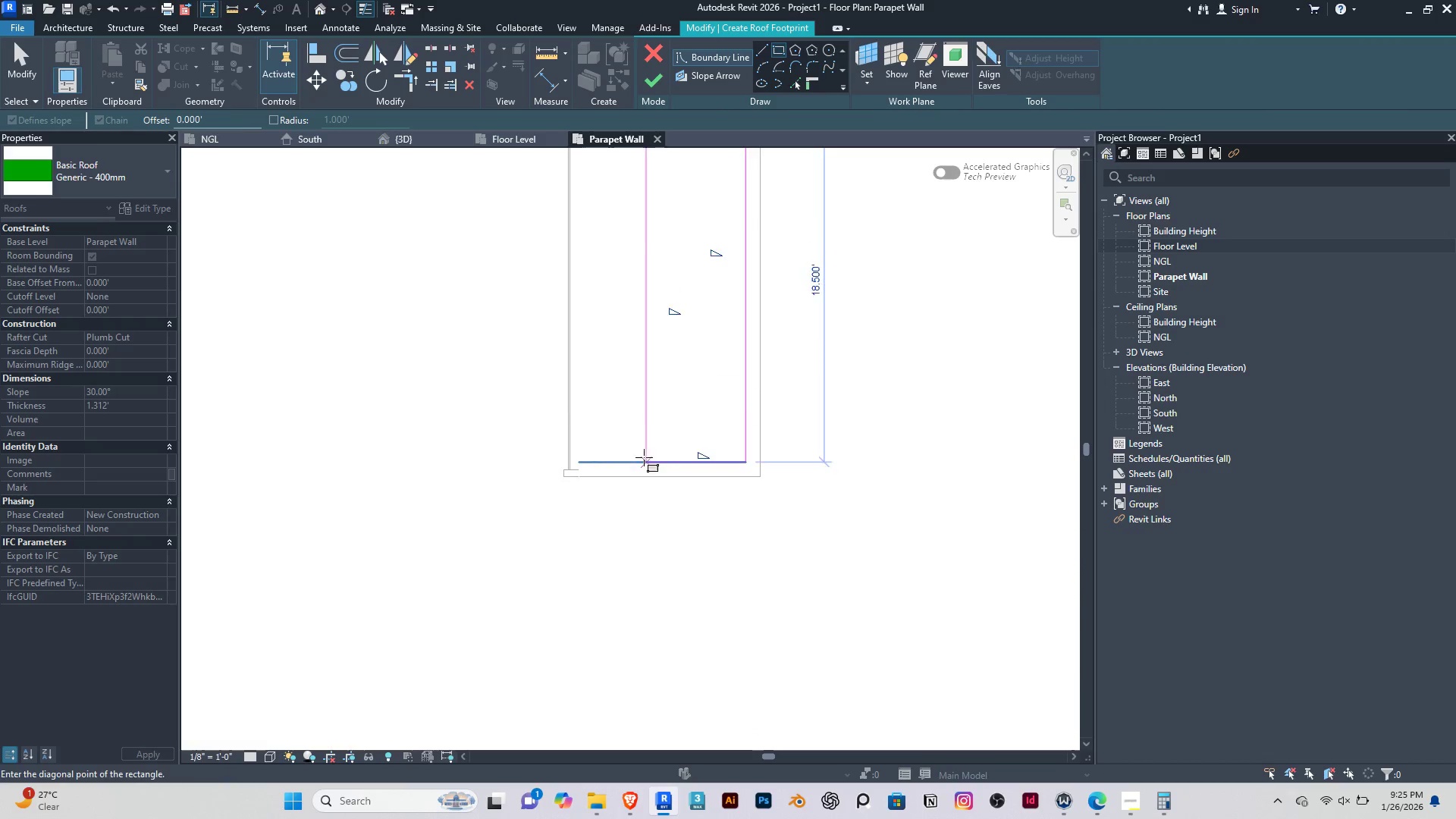 
scroll: coordinate [601, 447], scroll_direction: up, amount: 4.0
 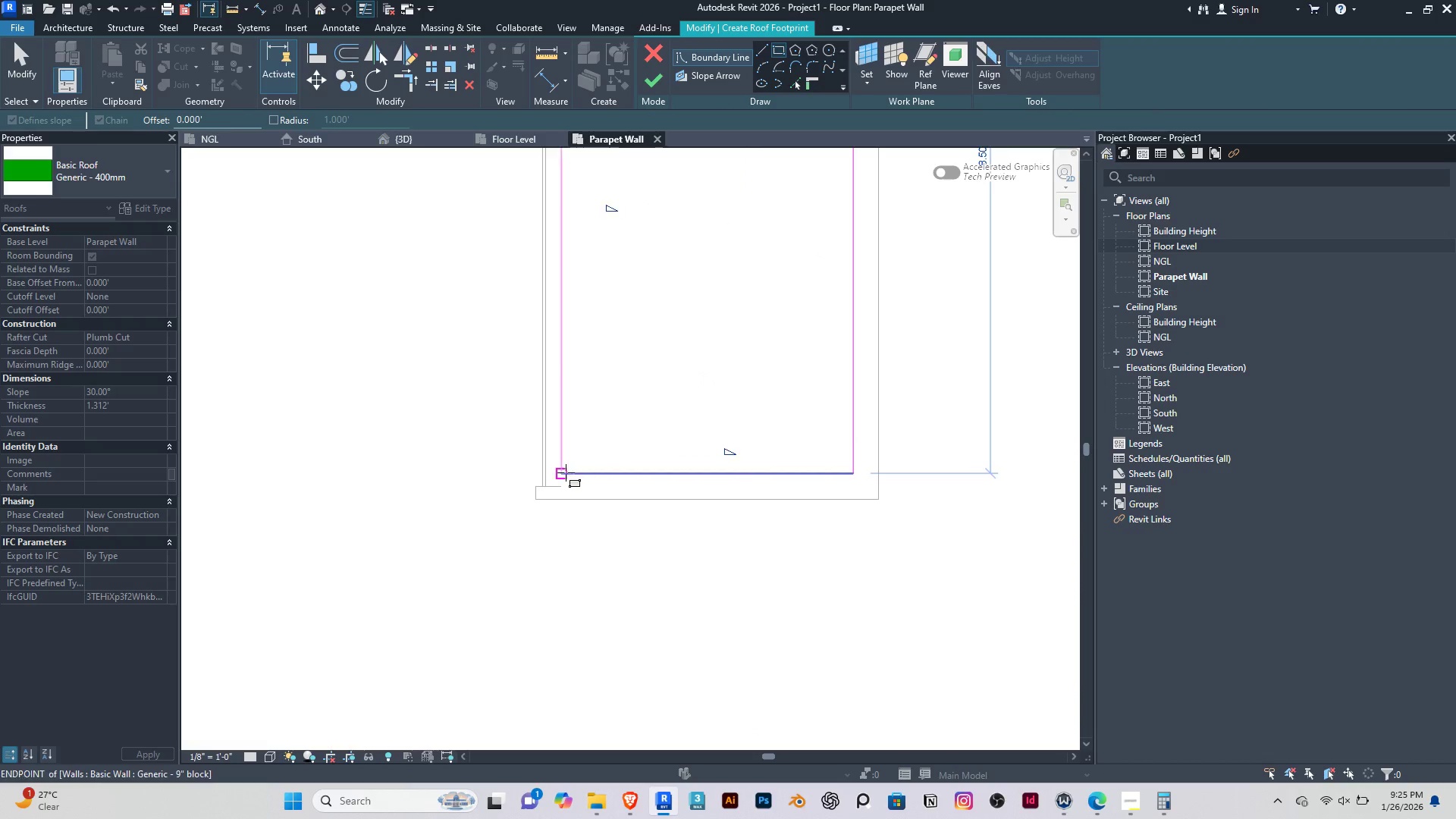 
left_click([562, 472])
 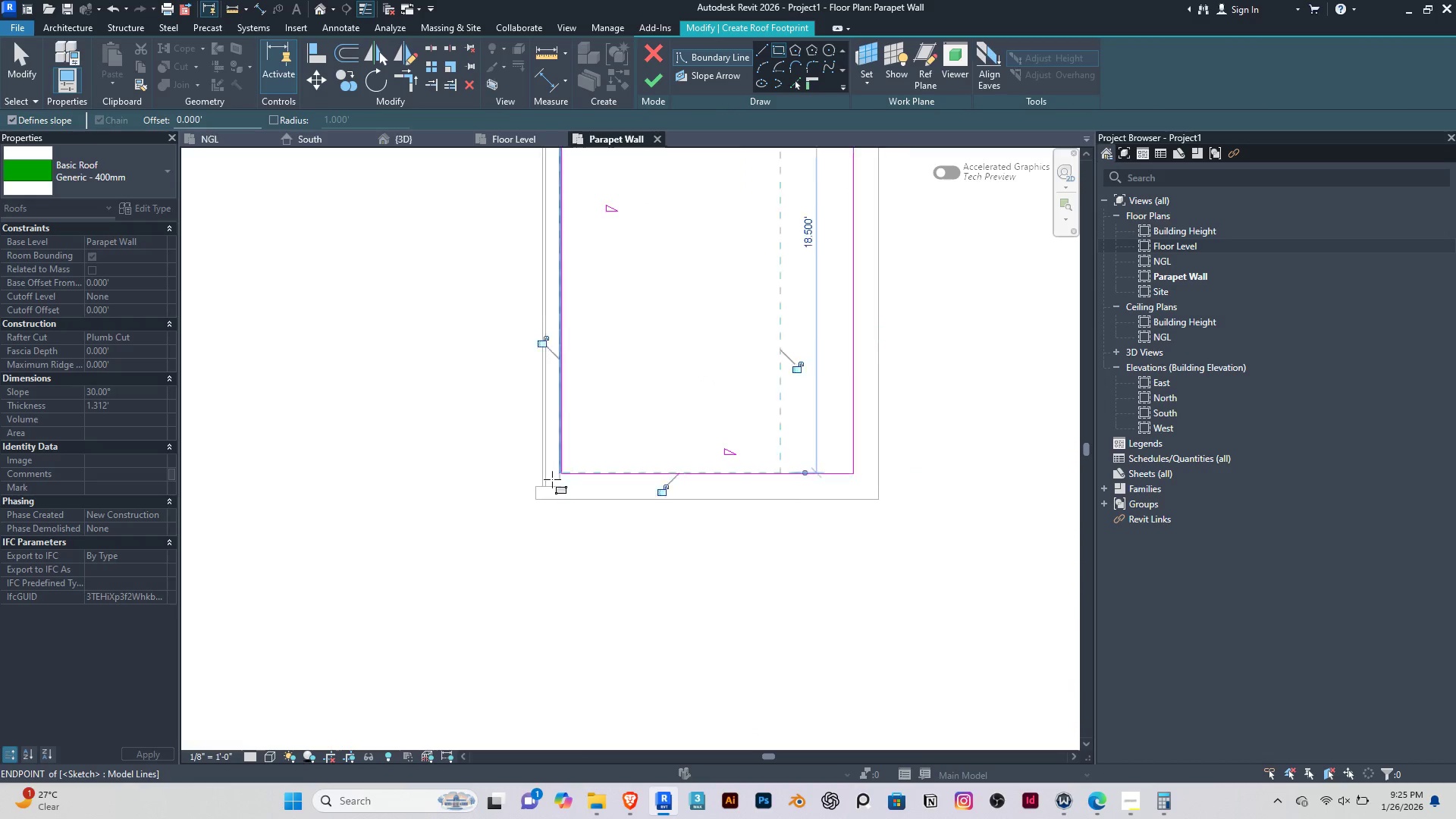 
scroll: coordinate [554, 475], scroll_direction: down, amount: 3.0
 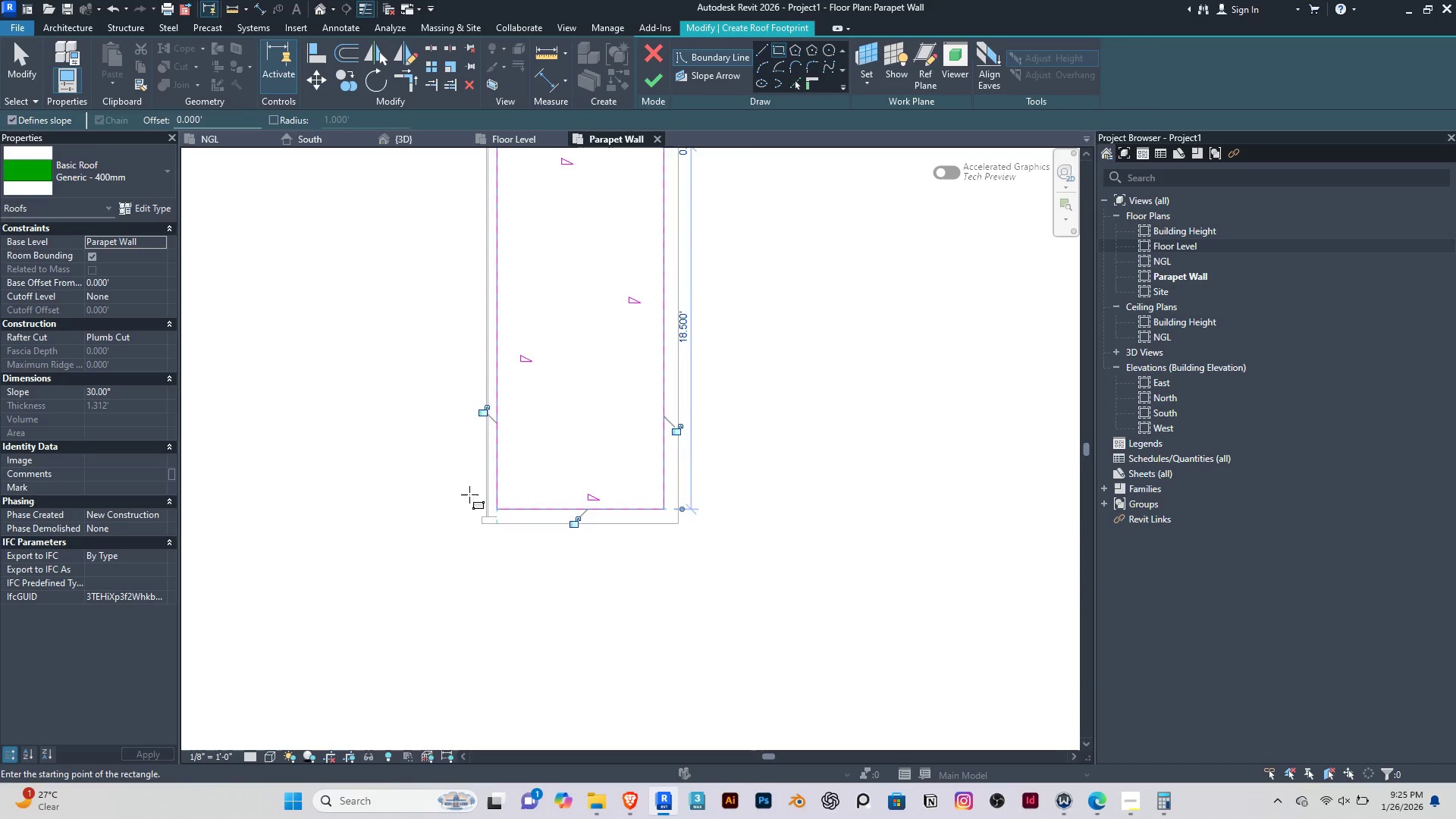 
key(Escape)
 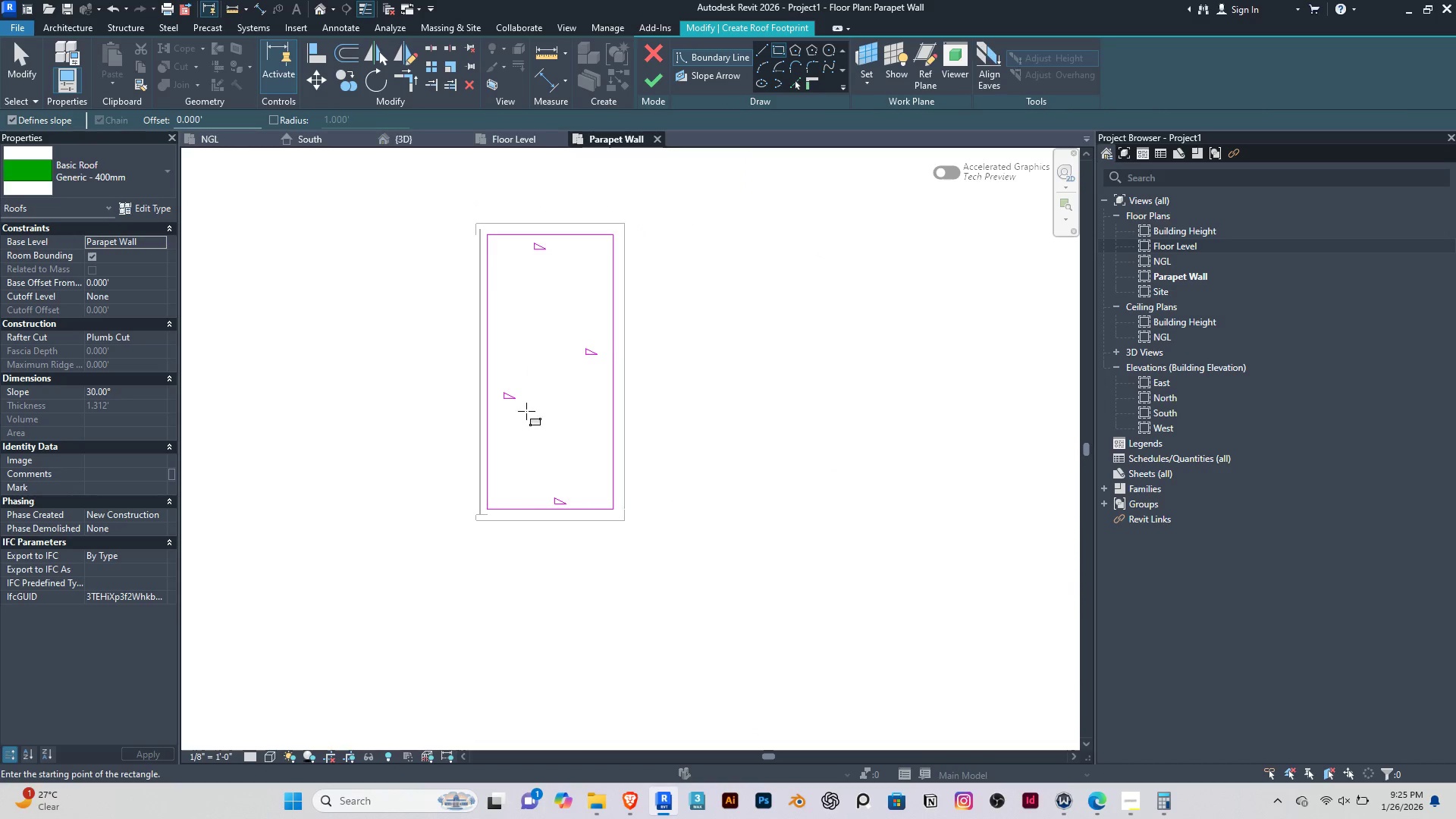 
scroll: coordinate [470, 500], scroll_direction: down, amount: 2.0
 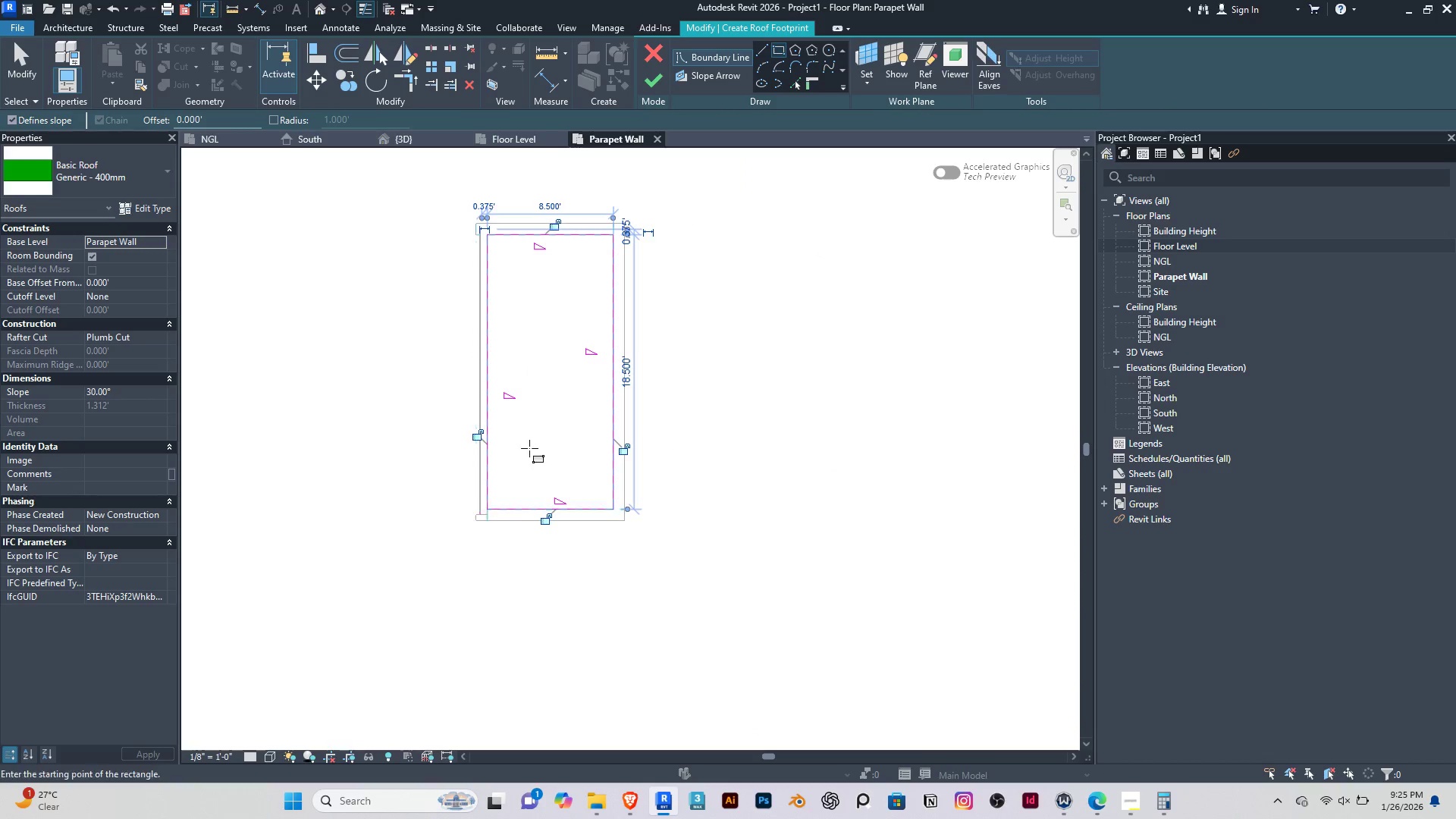 
key(Escape)
 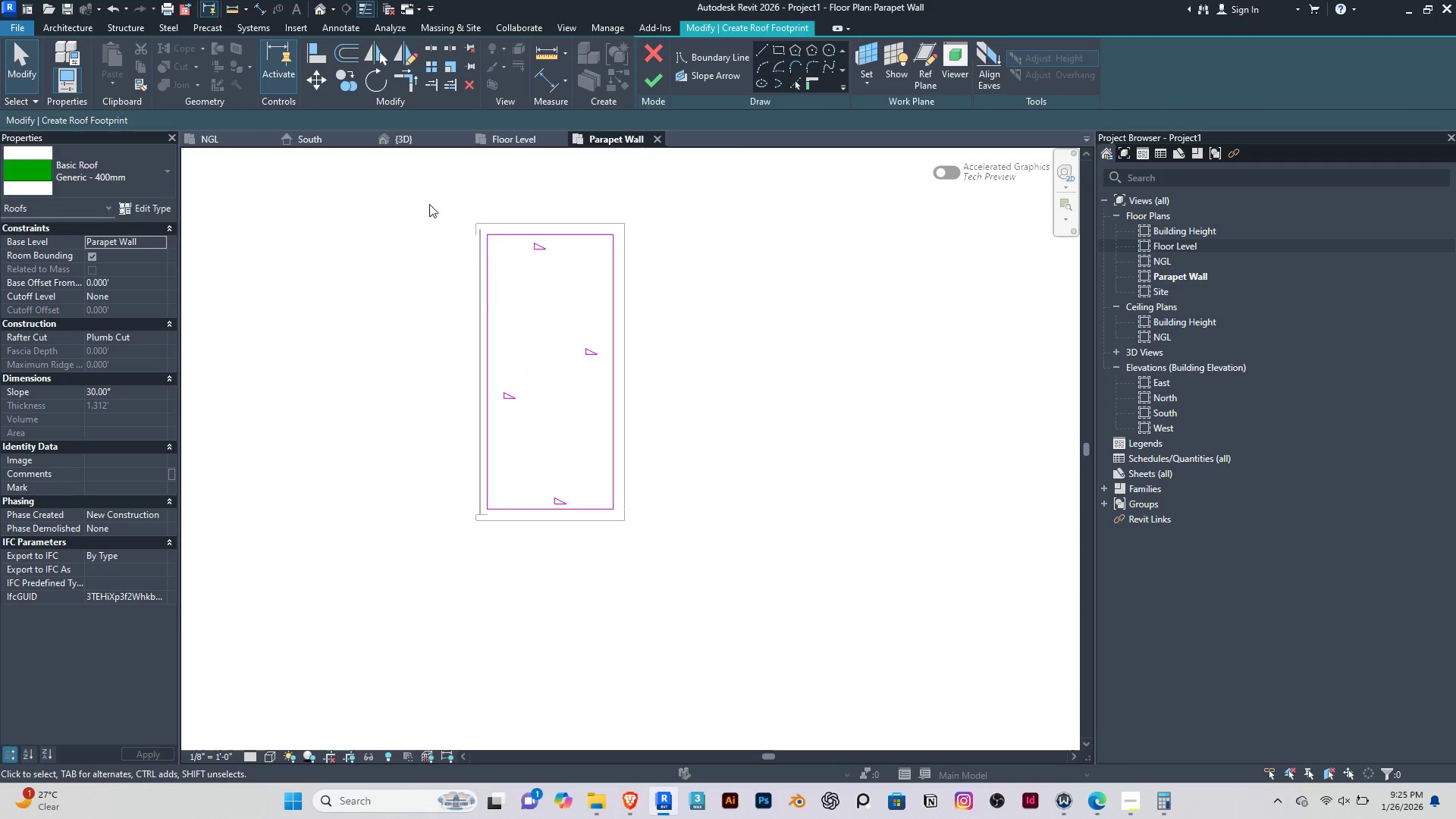 
left_click_drag(start_coordinate=[429, 204], to_coordinate=[714, 679])
 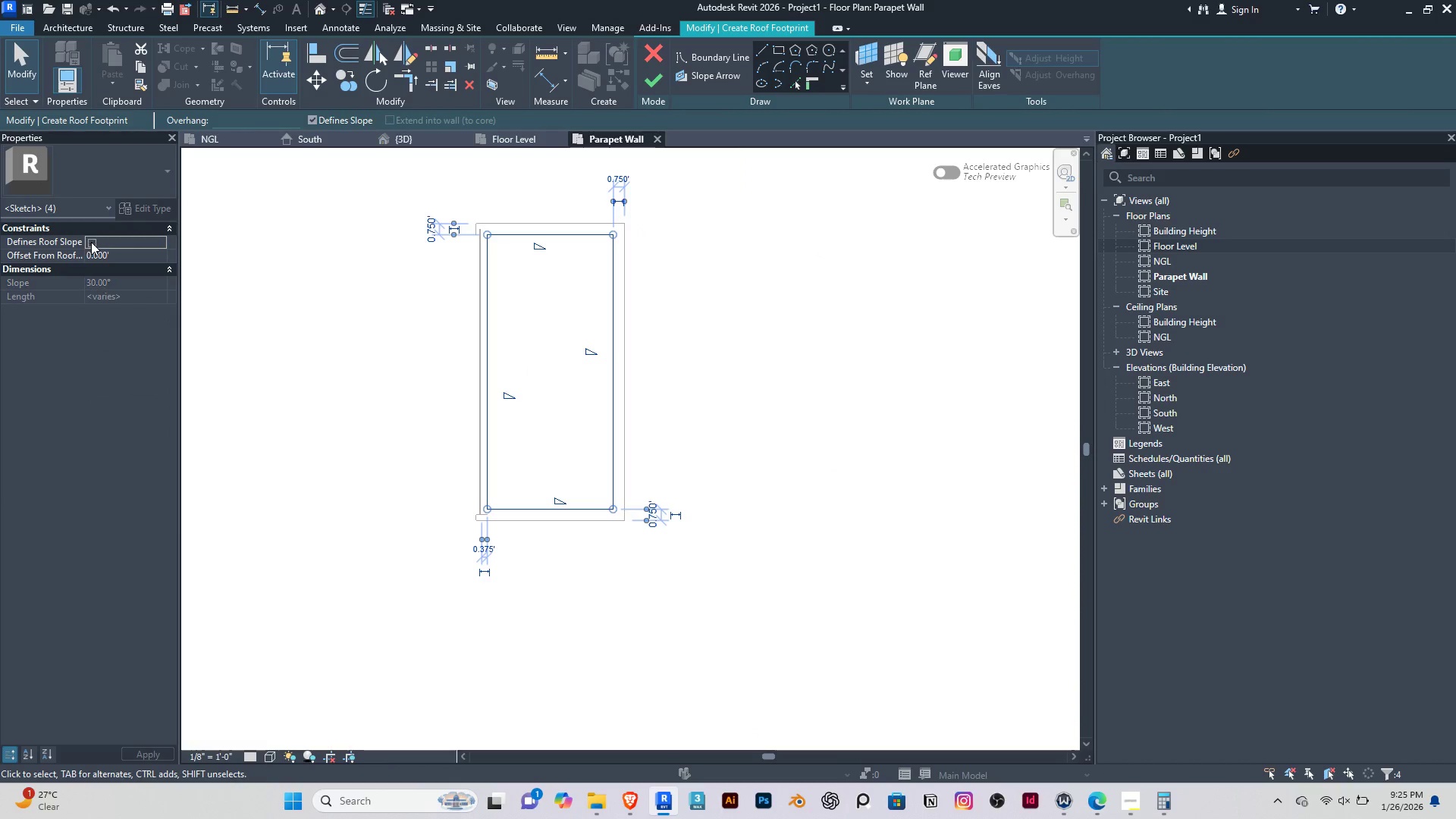 
double_click([307, 375])
 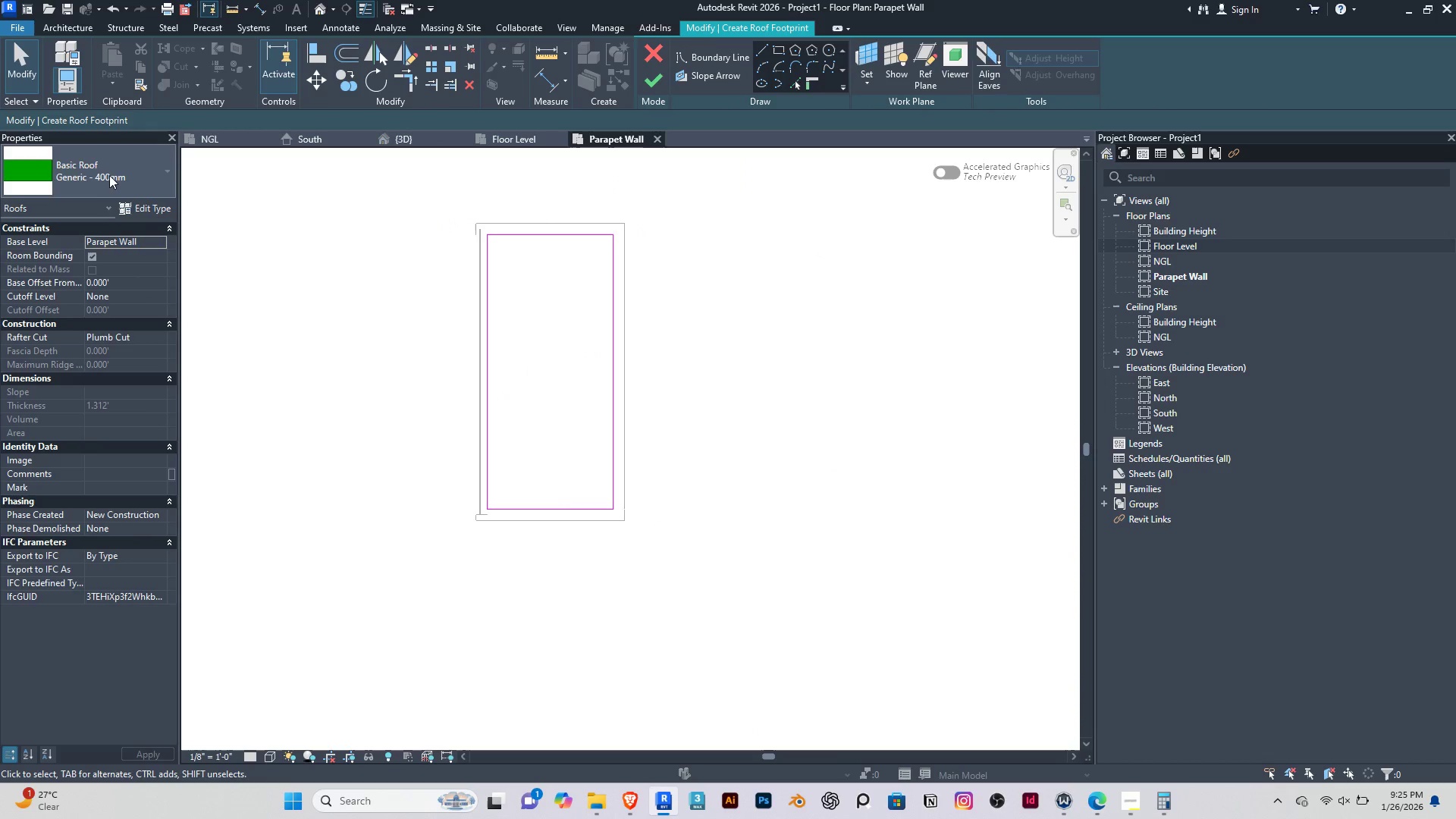 
left_click([109, 175])
 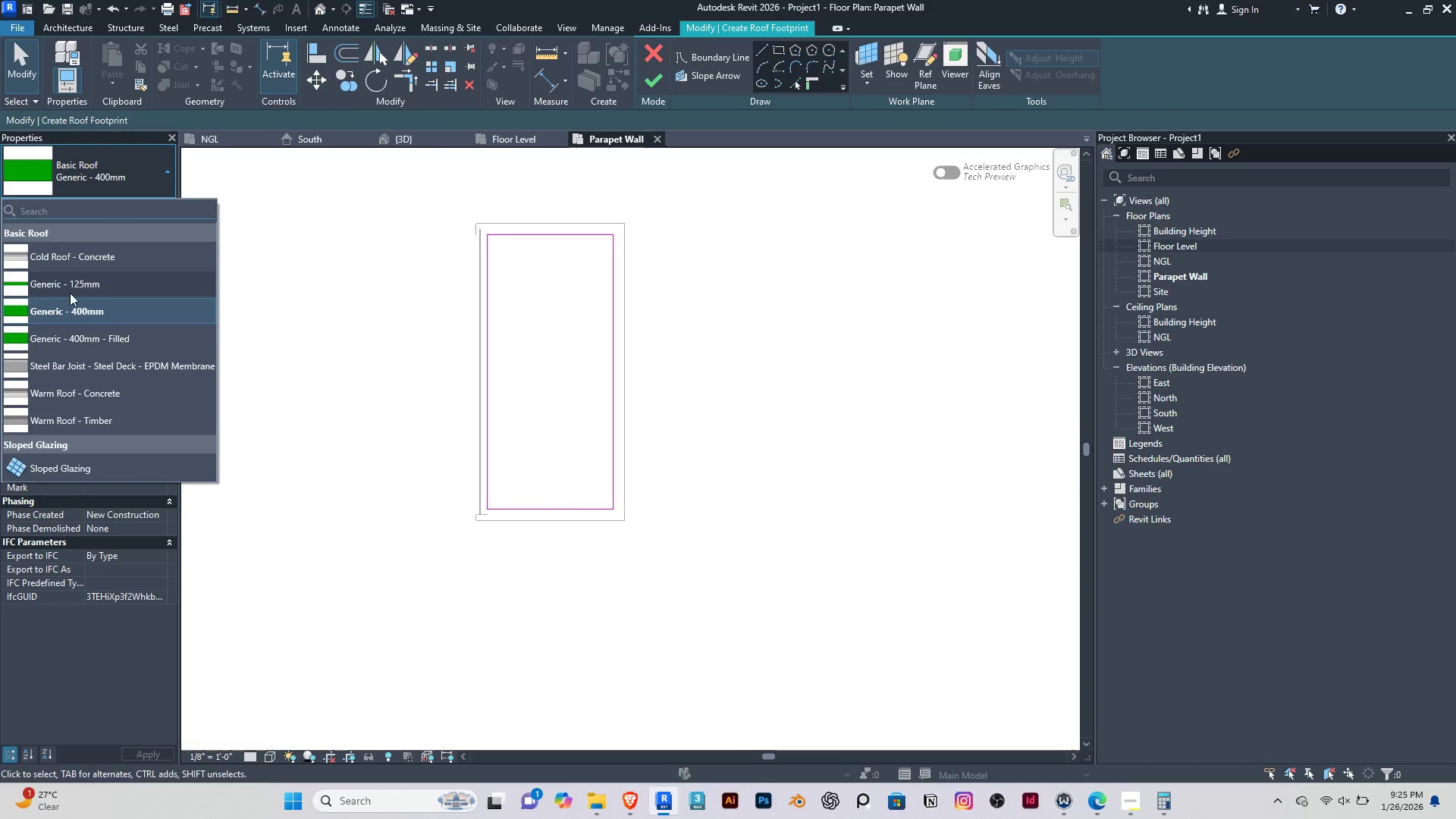 
left_click([77, 286])
 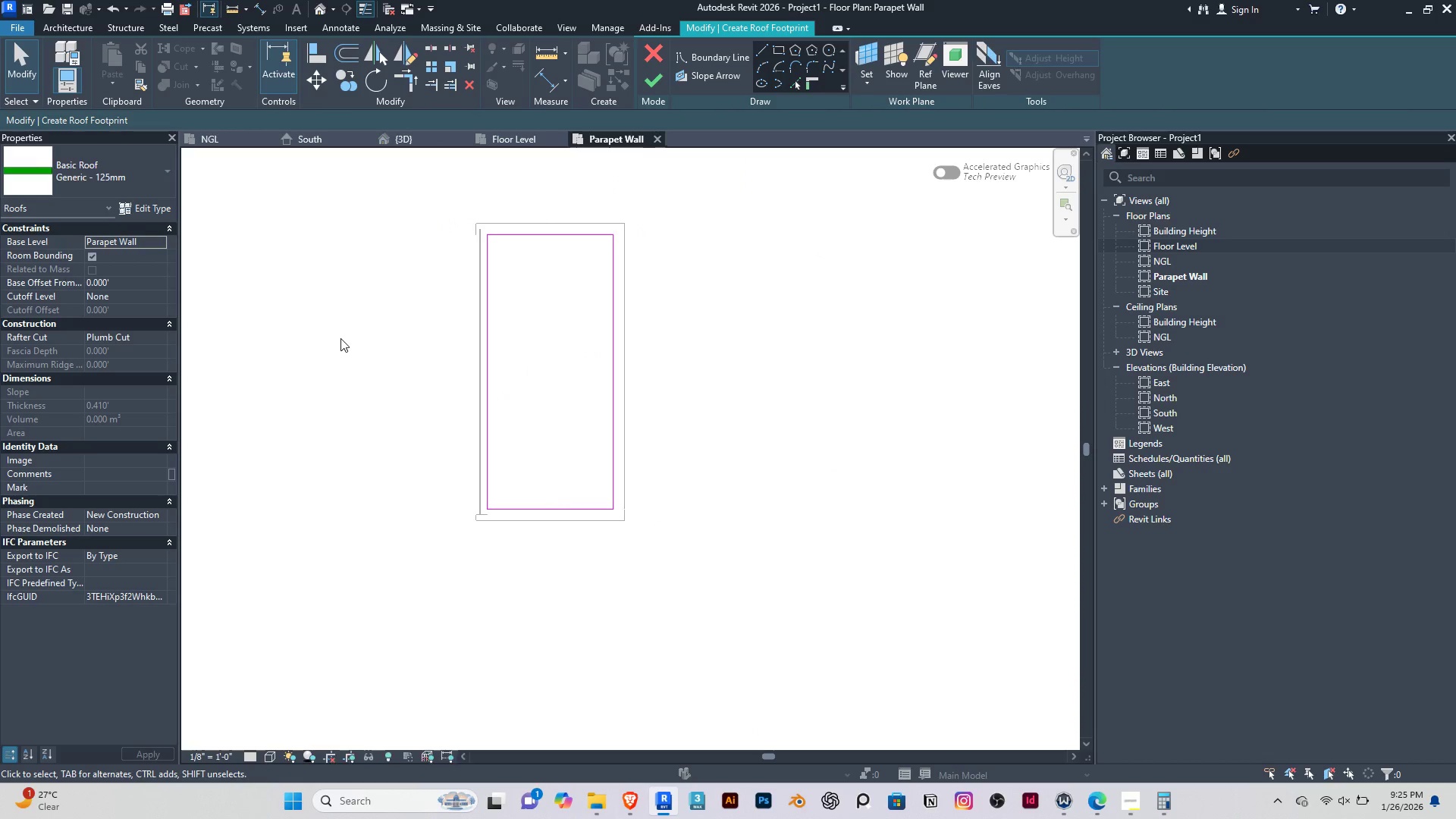 
double_click([341, 336])
 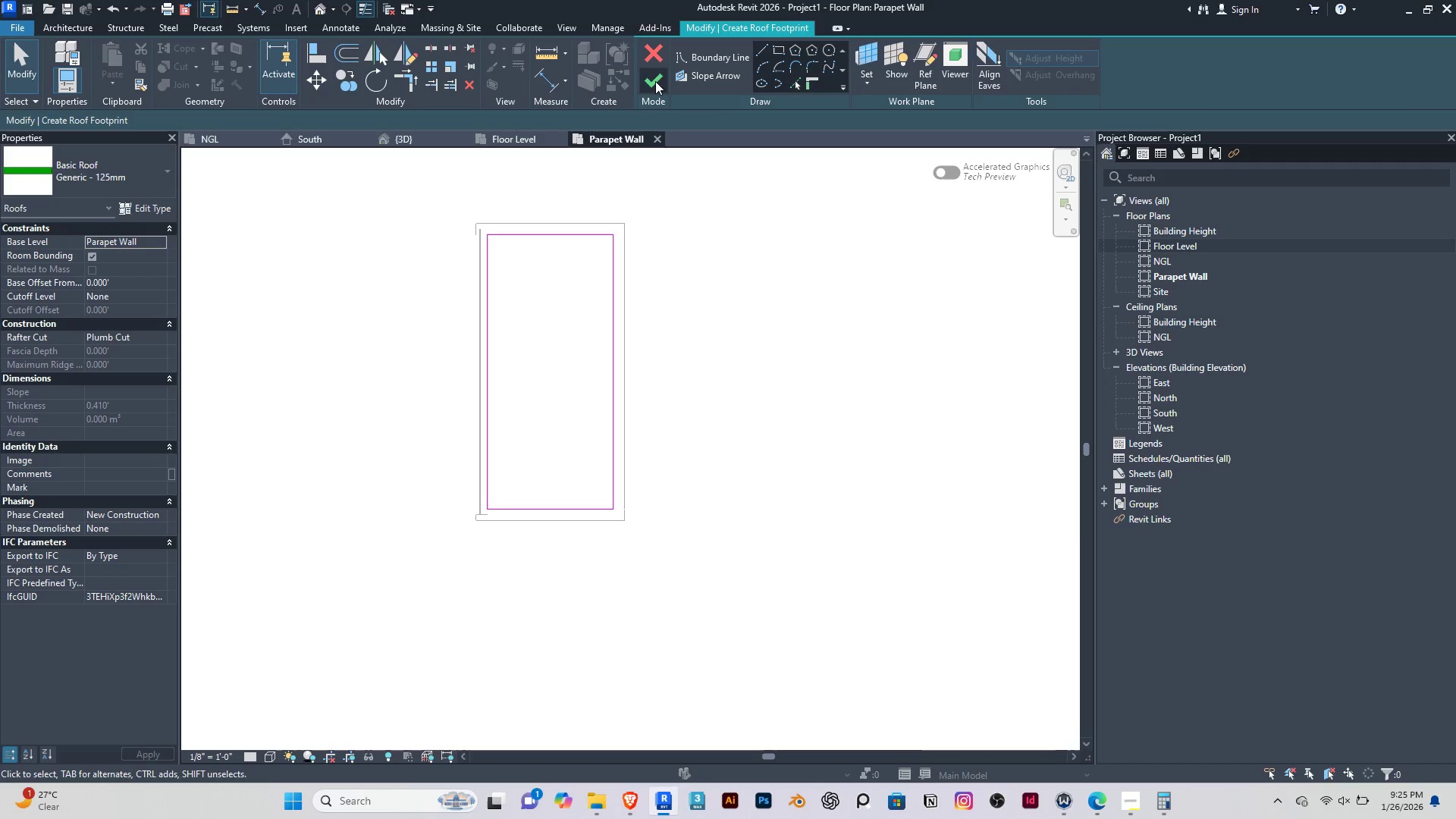 
left_click([654, 82])
 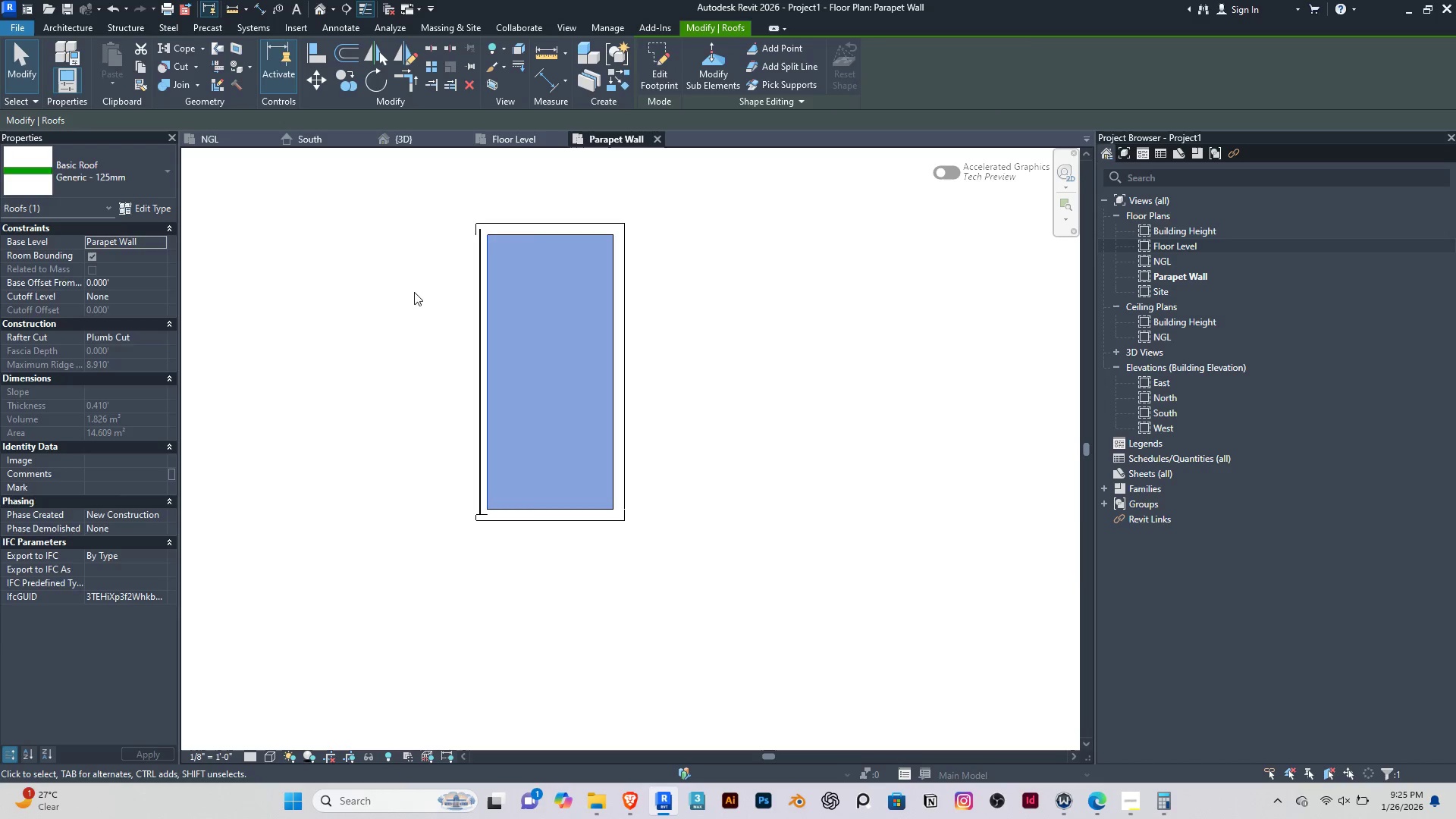 
left_click([410, 295])
 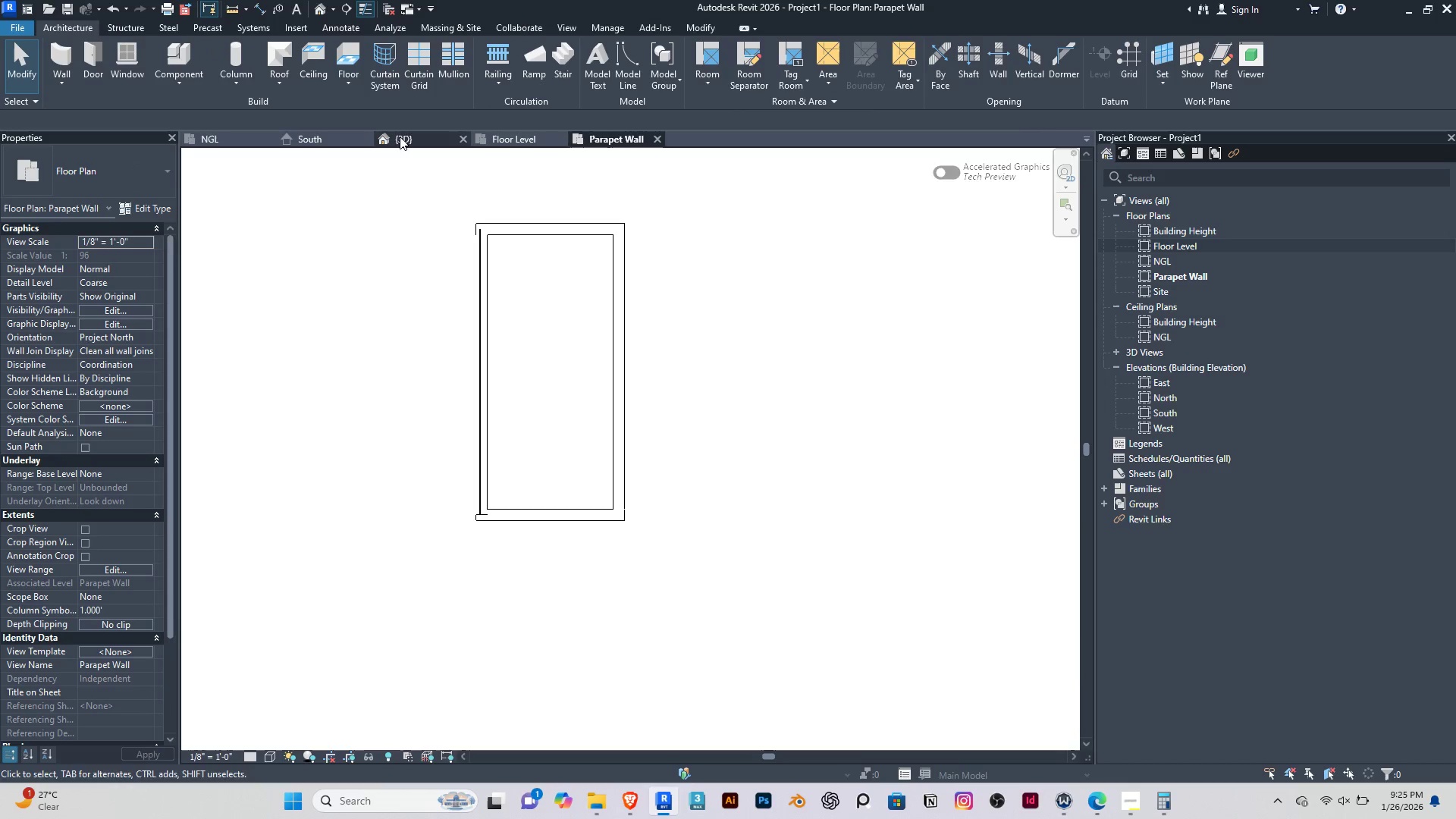 
left_click([403, 134])
 